 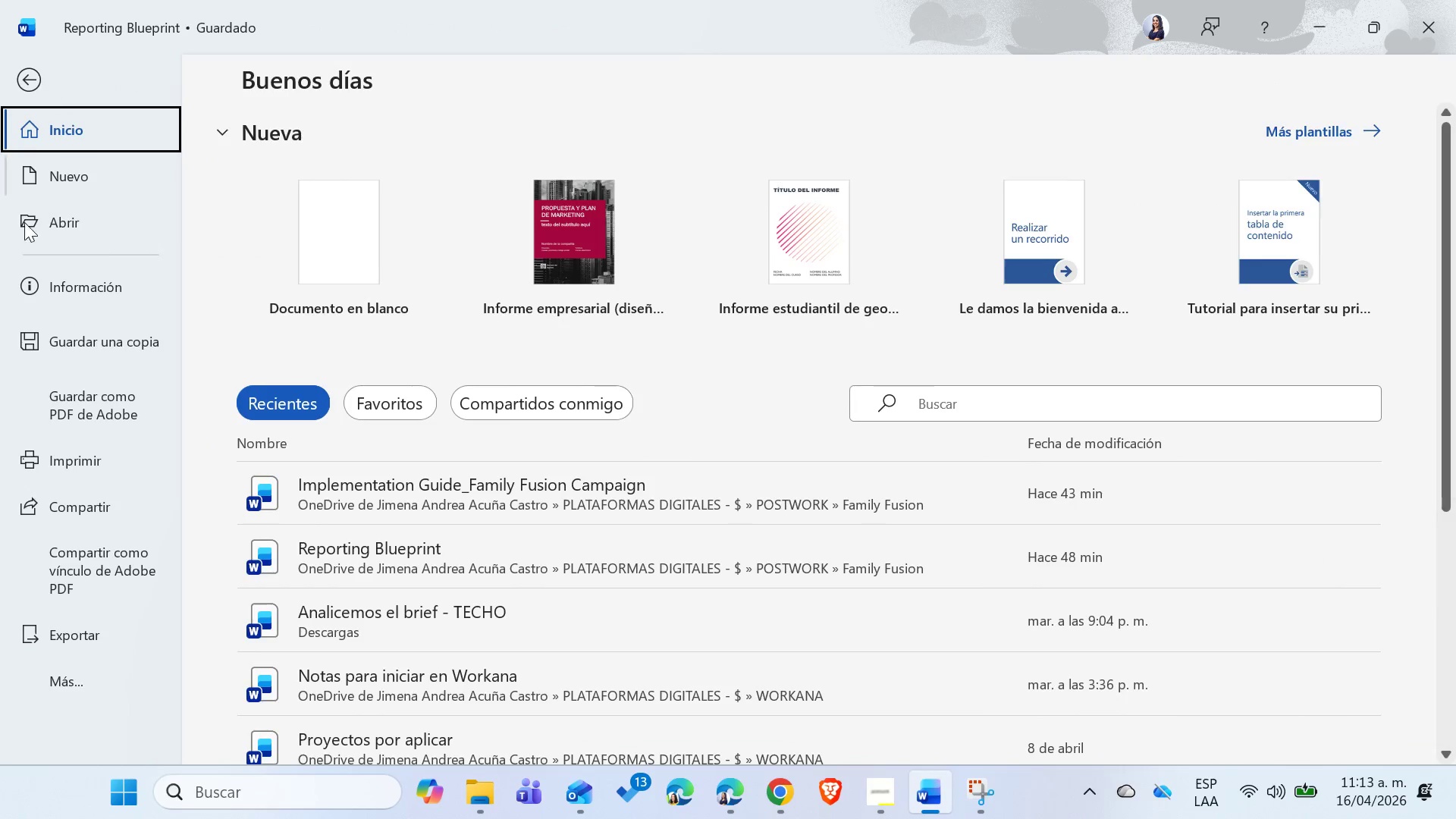 
left_click([61, 631])
 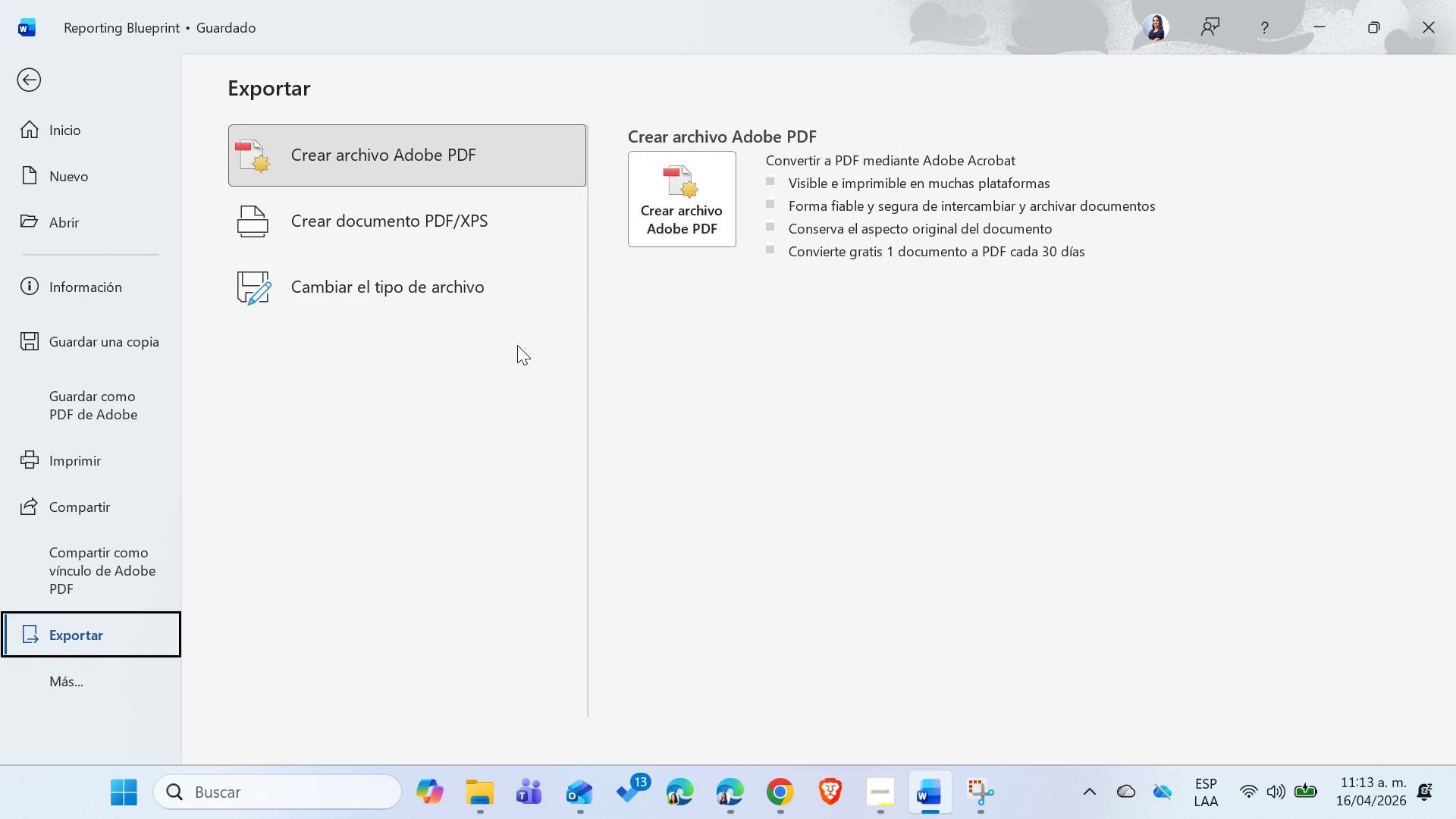 
left_click([518, 222])
 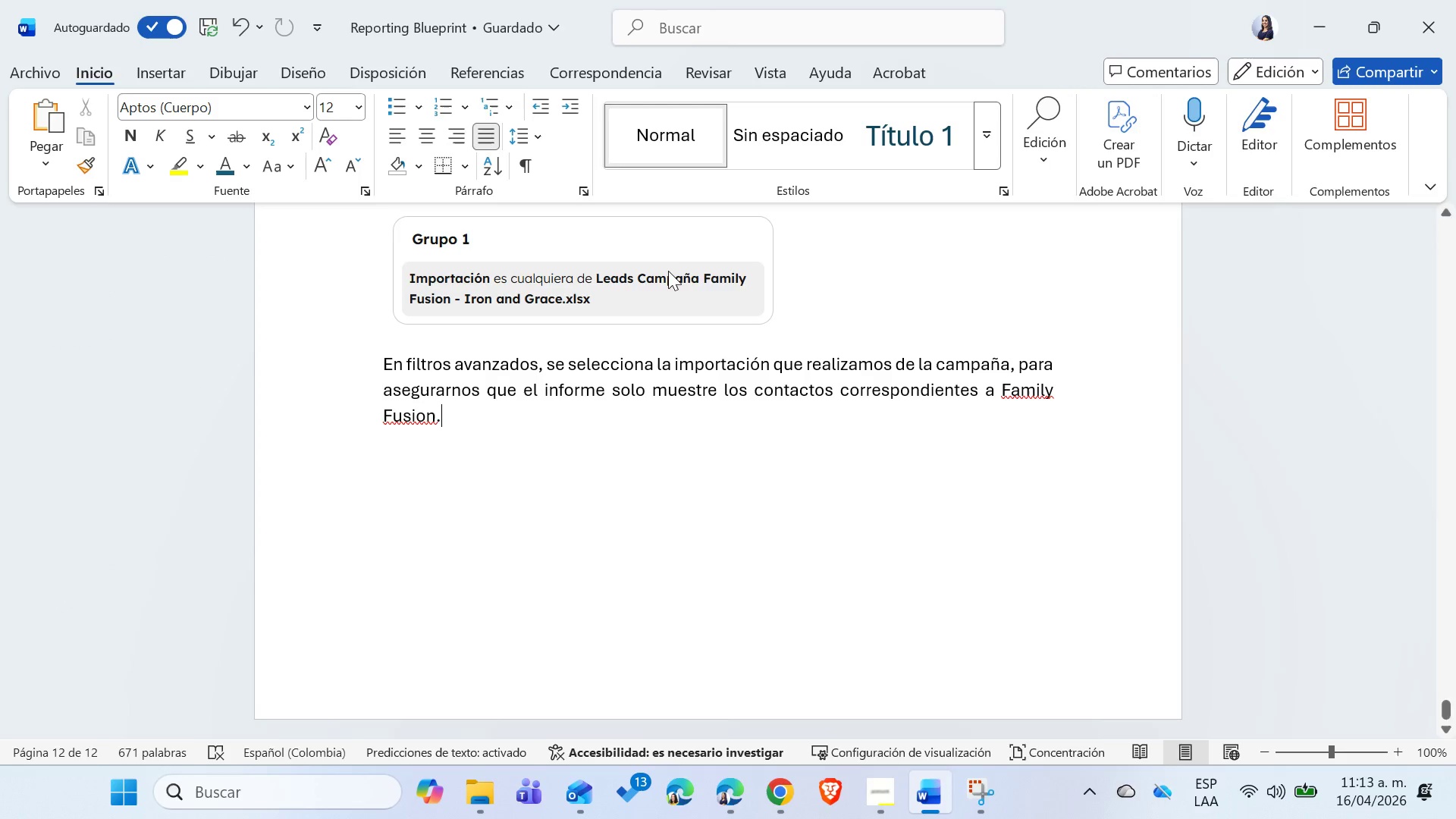 
mouse_move([622, 267])
 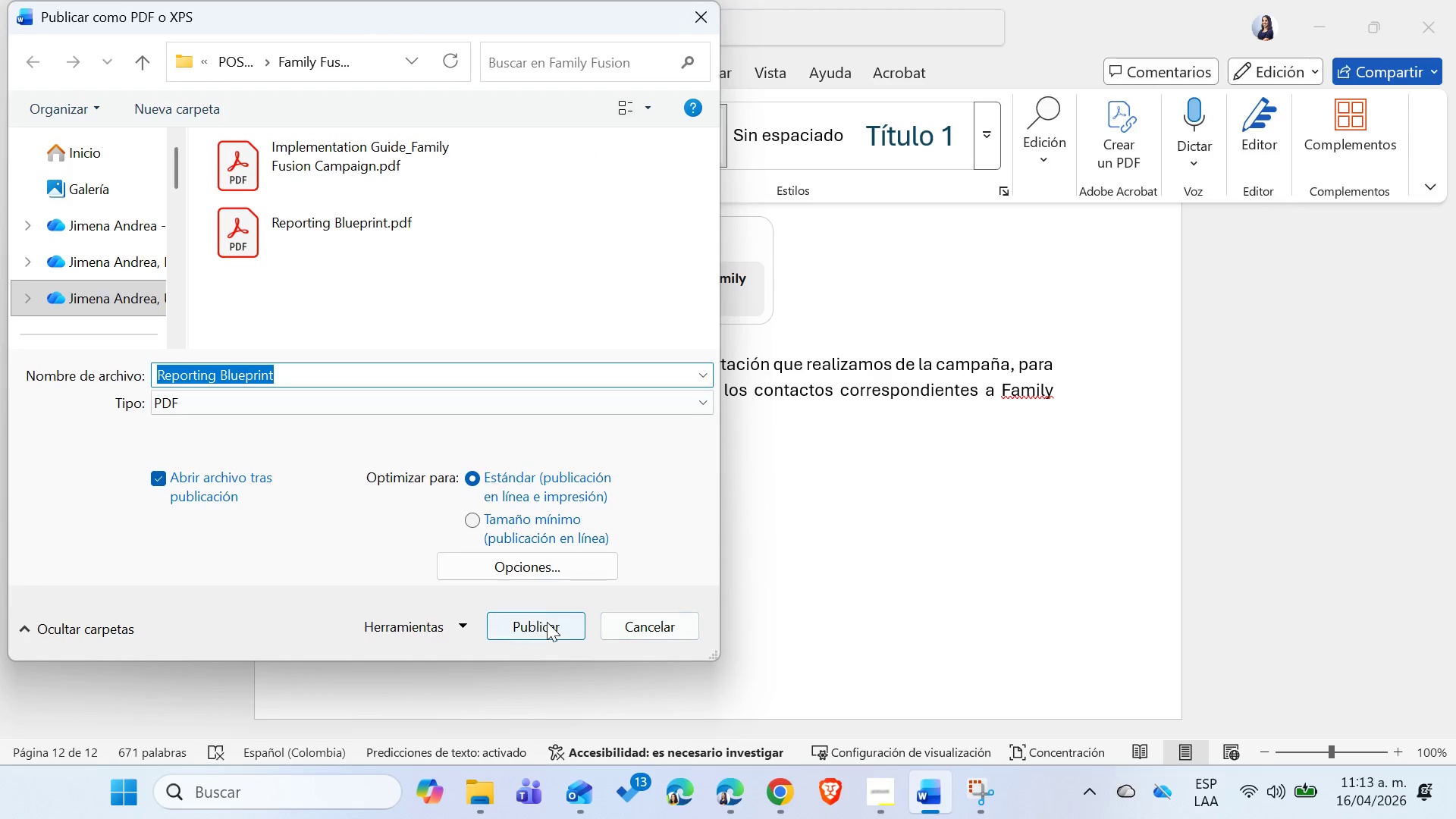 
left_click([545, 623])
 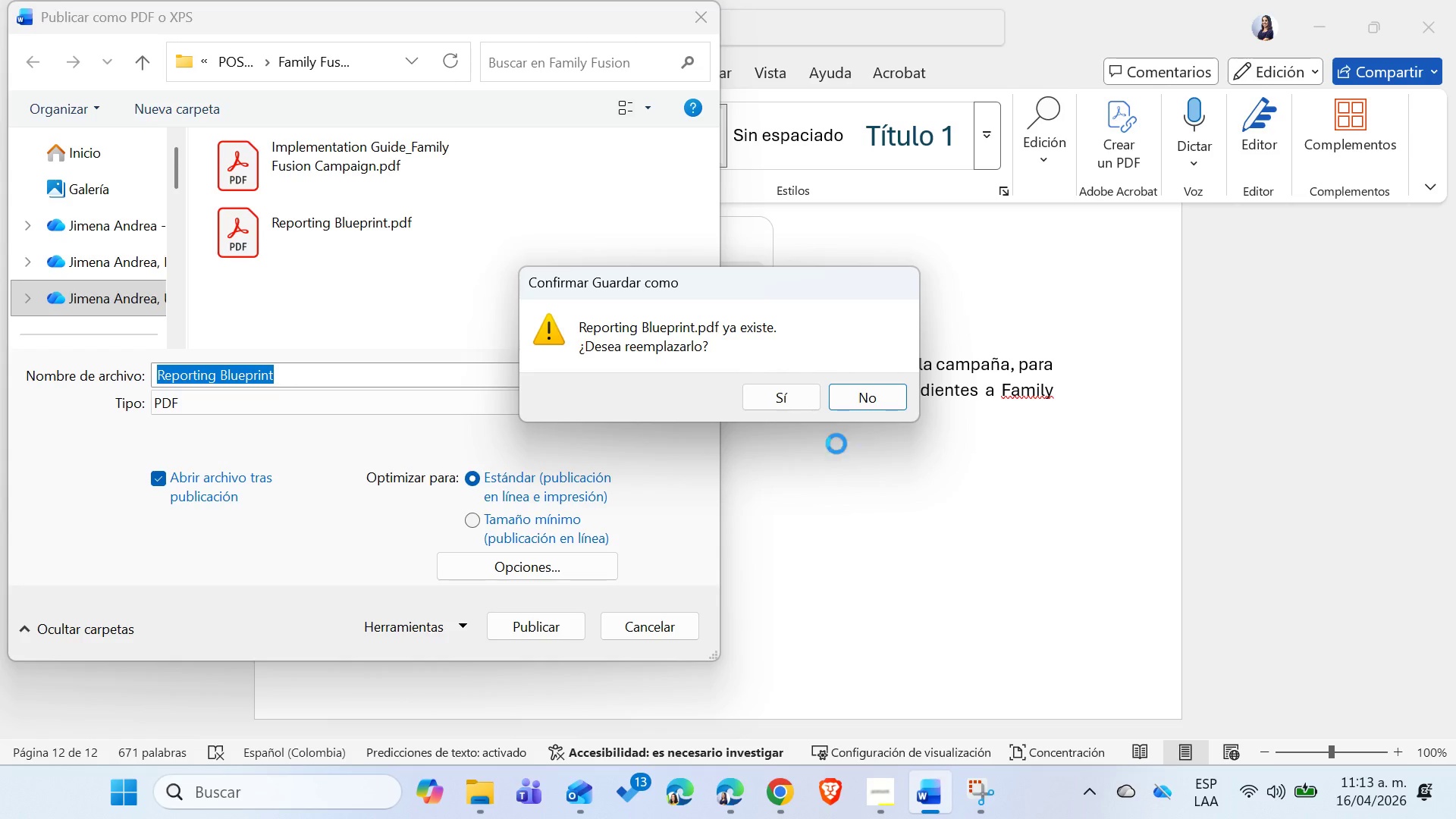 
left_click([795, 397])
 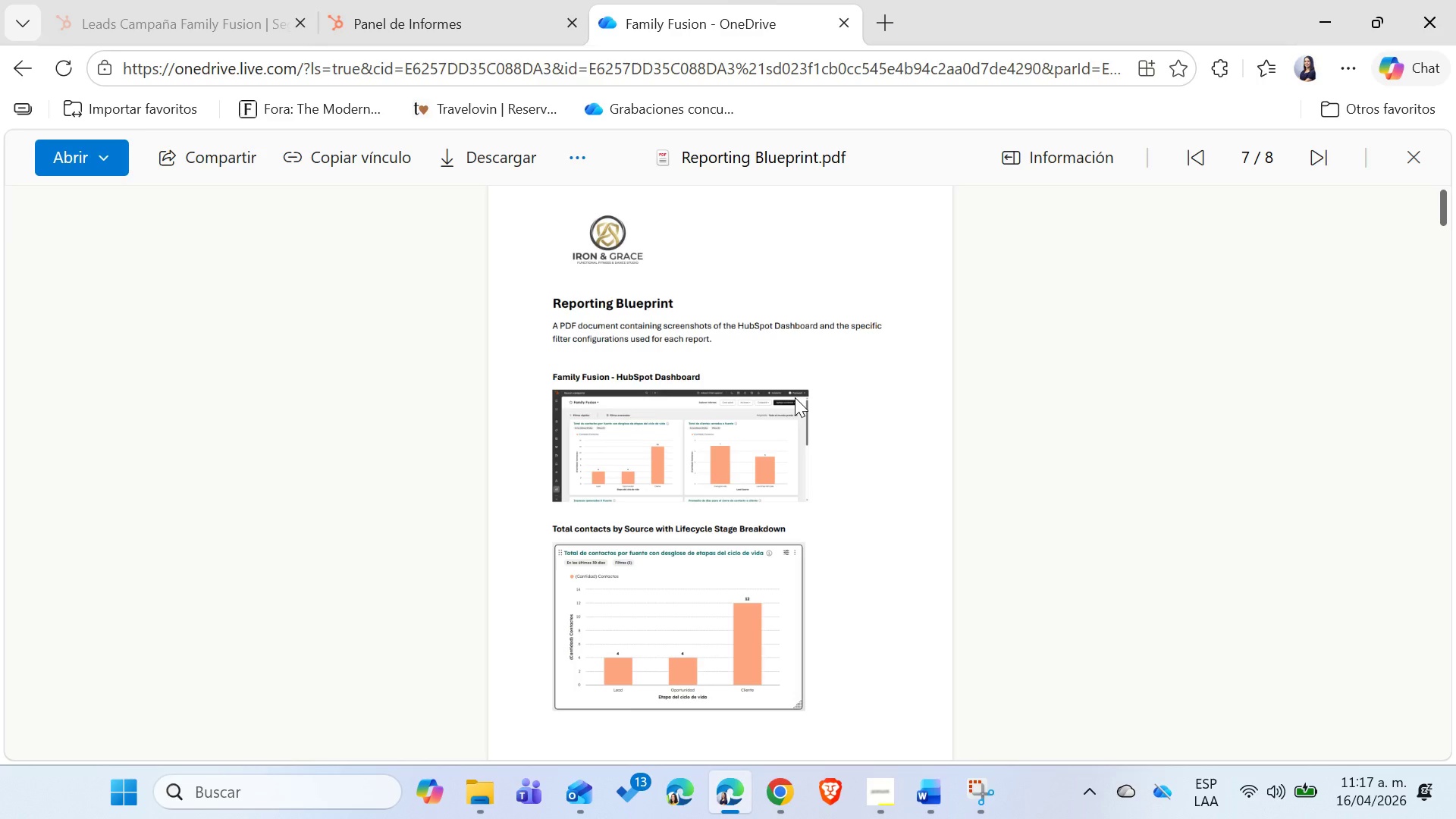 
wait(212.81)
 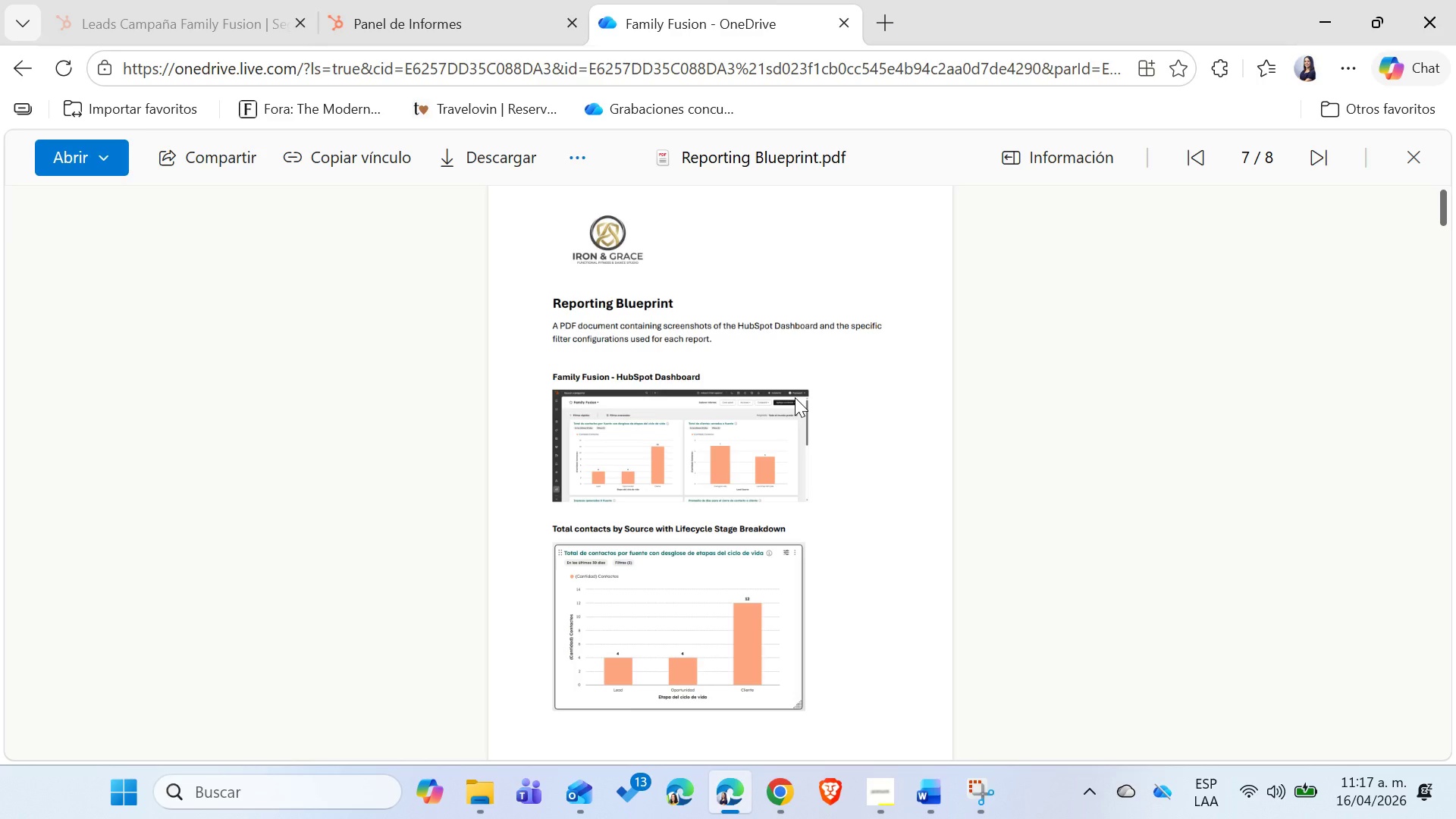 
left_click([842, 29])
 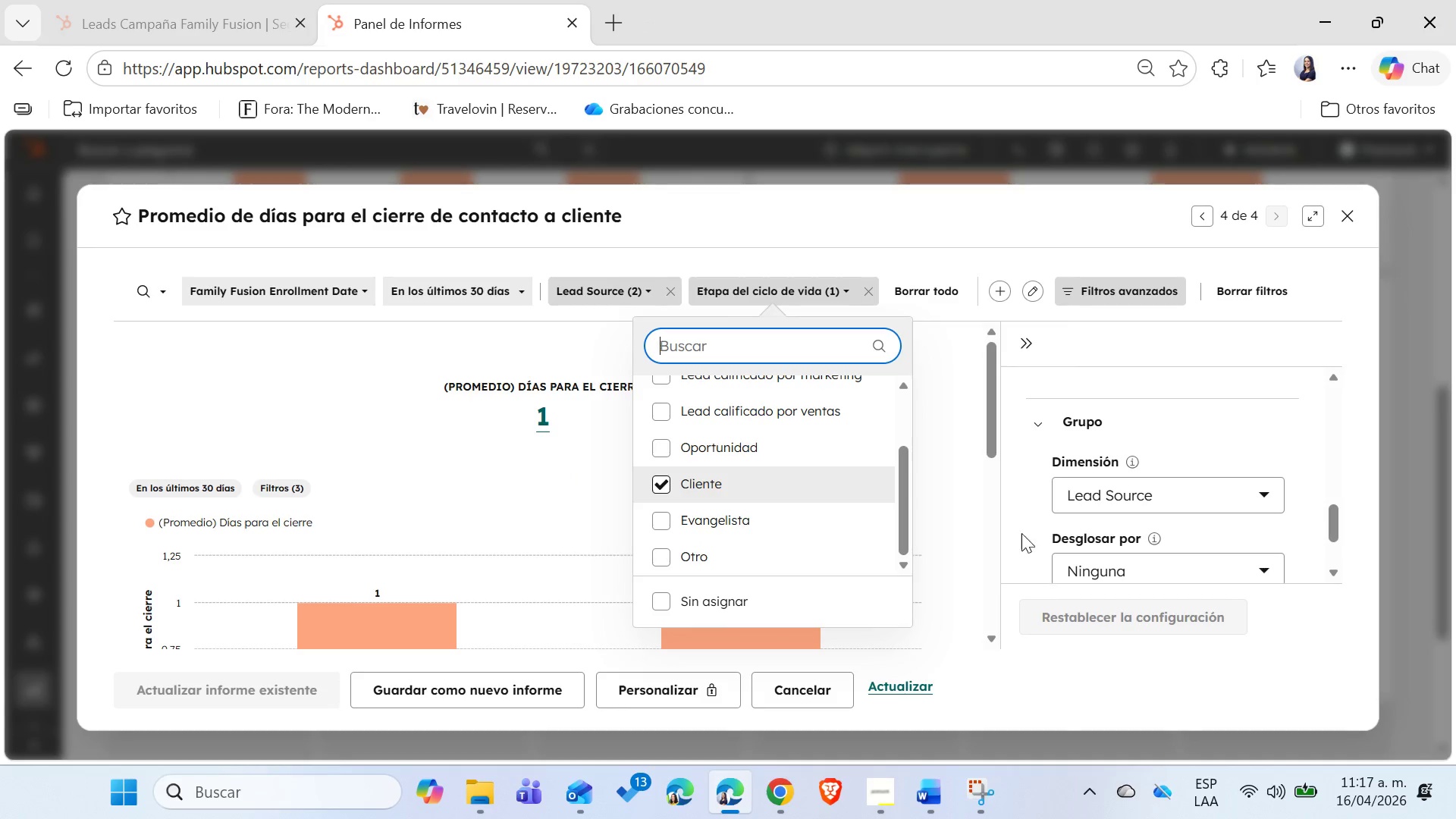 
left_click([994, 465])
 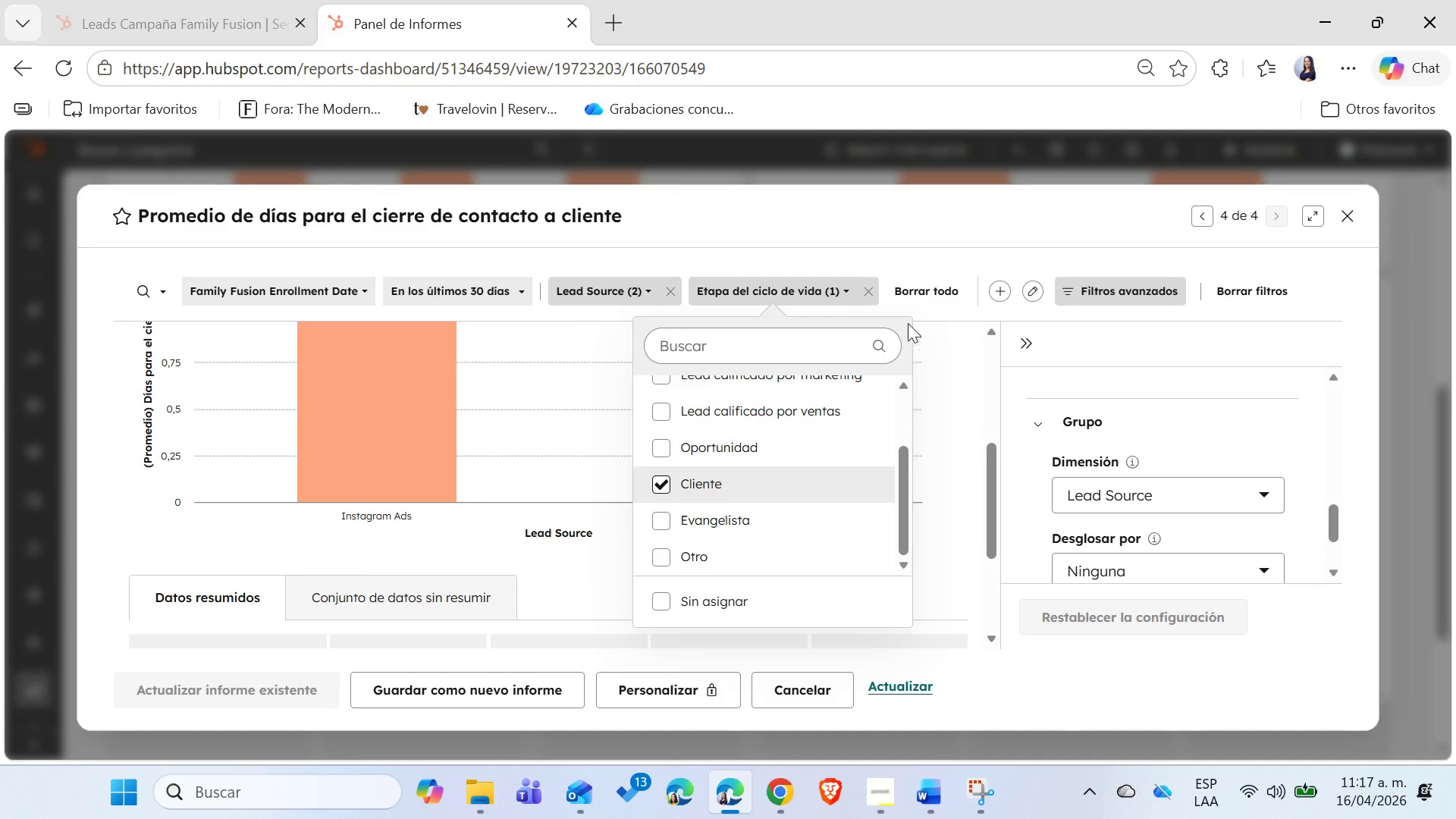 
left_click([921, 308])
 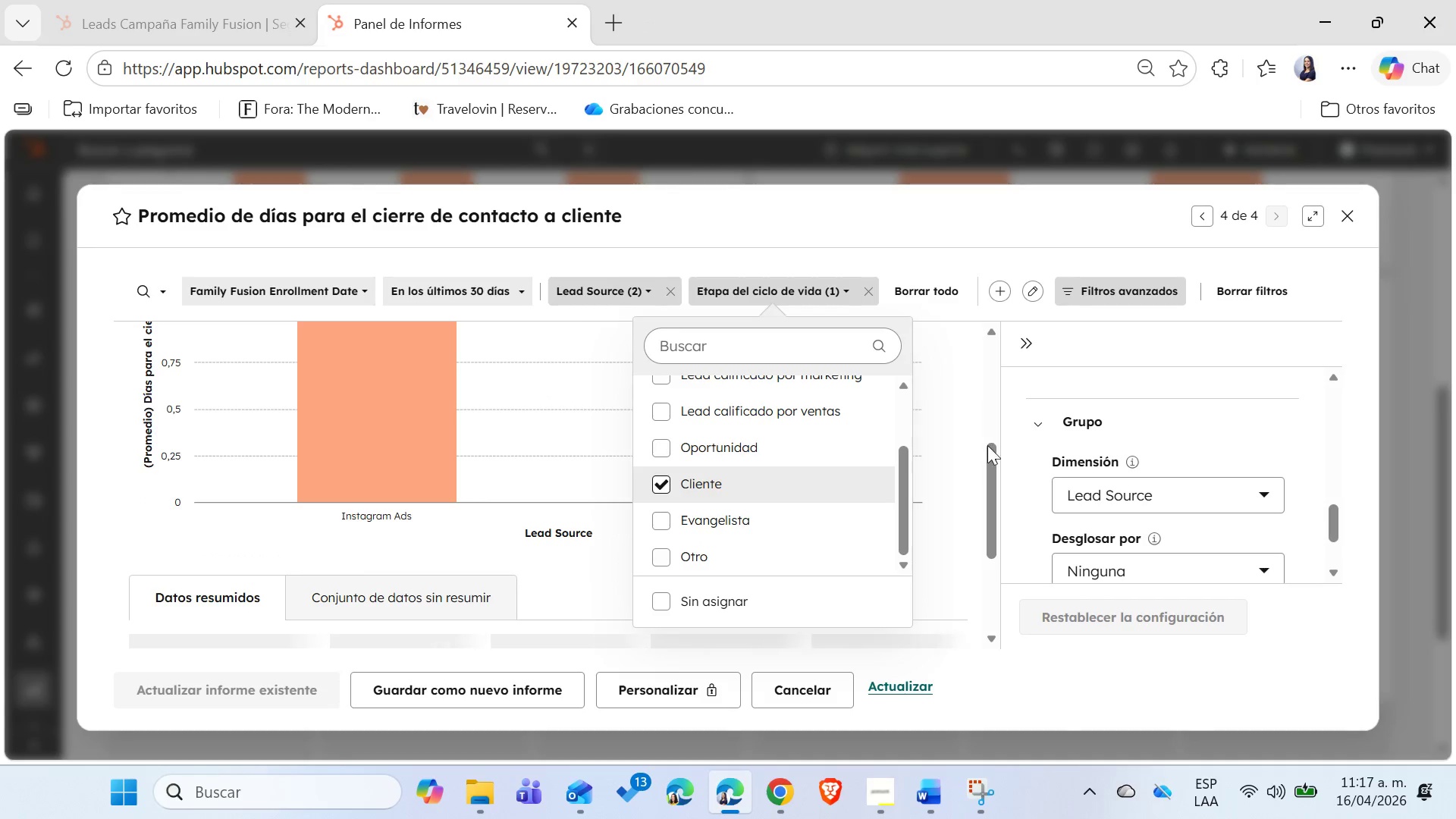 
left_click_drag(start_coordinate=[996, 462], to_coordinate=[987, 353])
 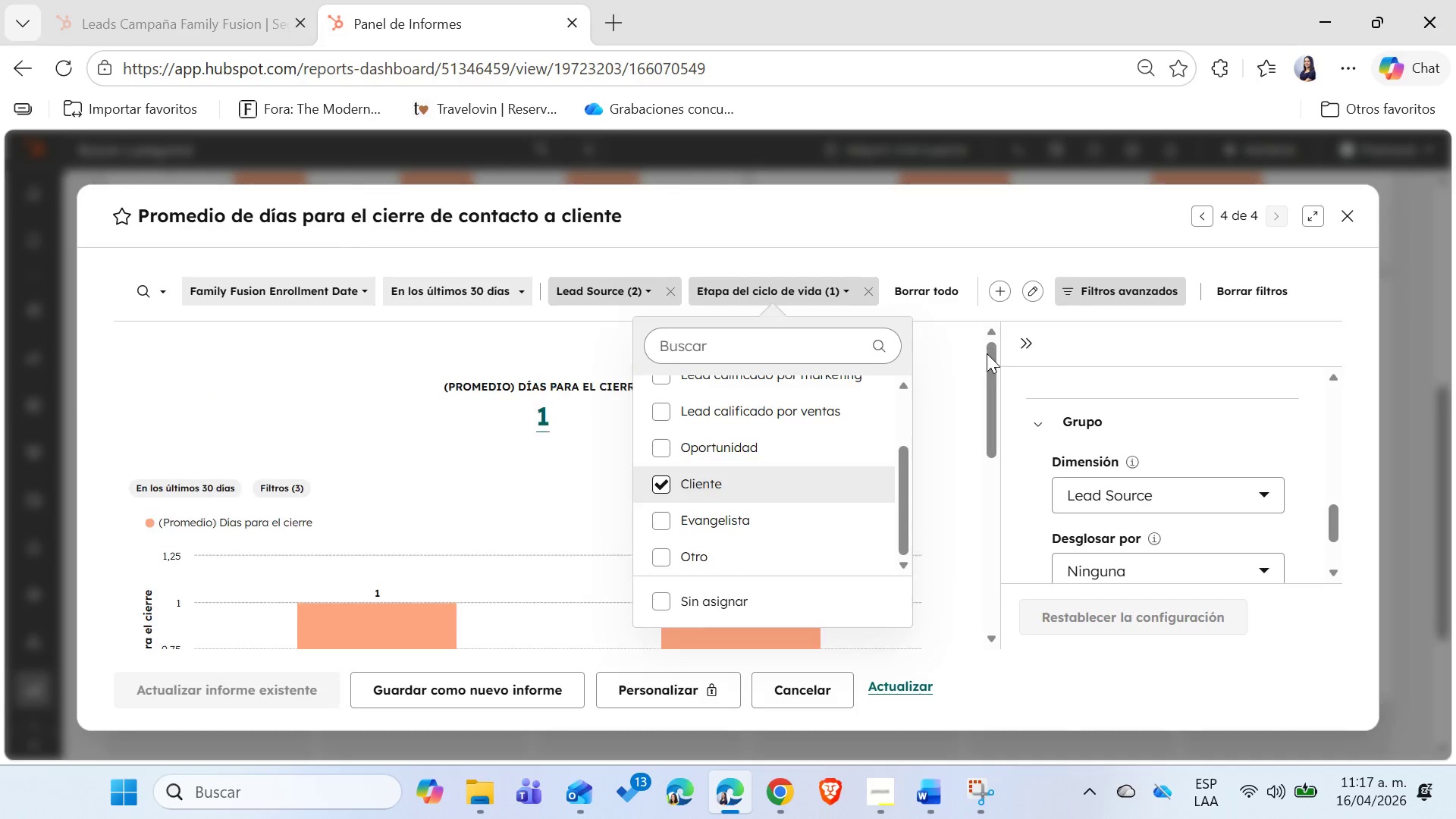 
left_click([987, 353])
 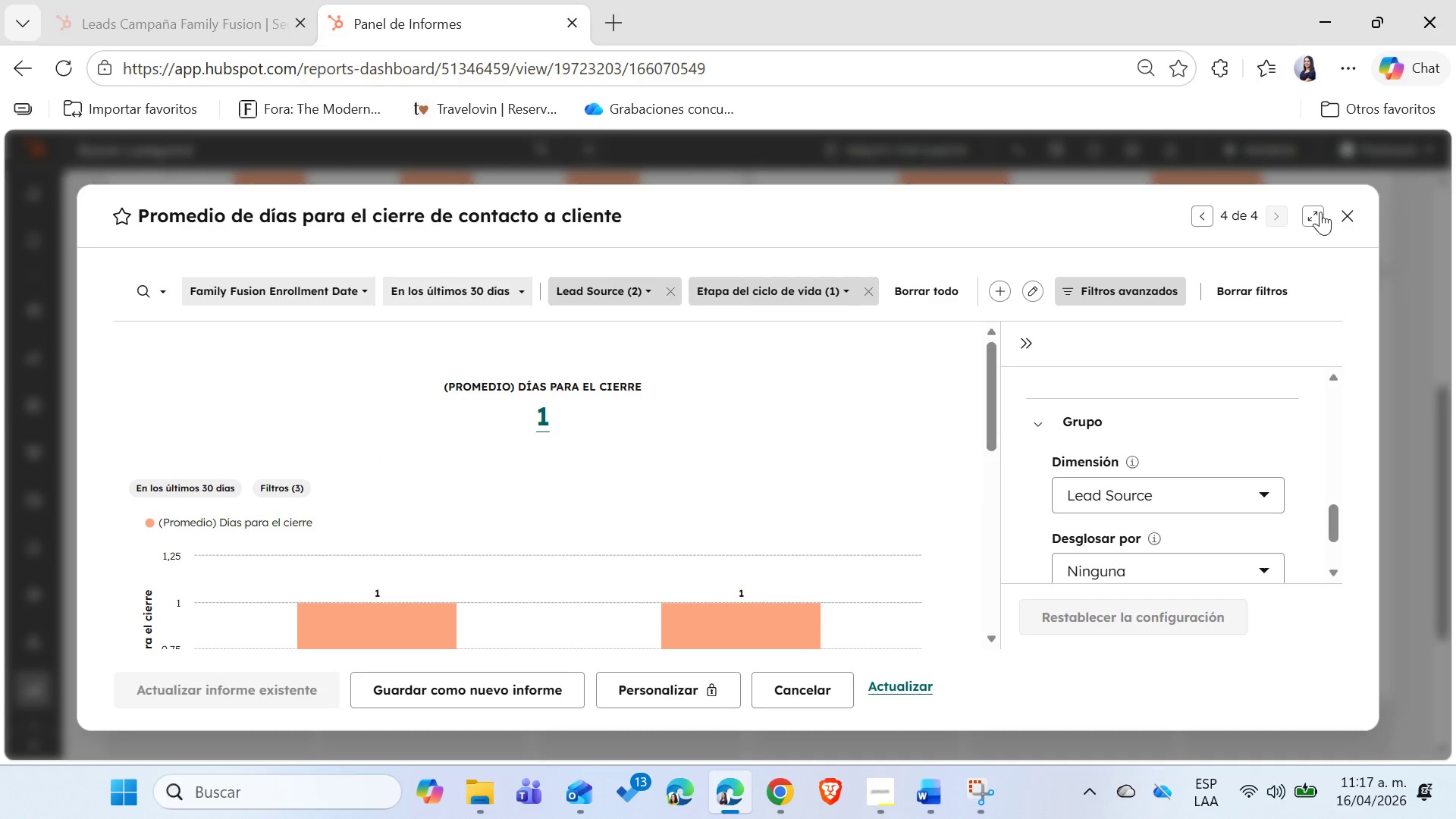 
left_click([1345, 206])
 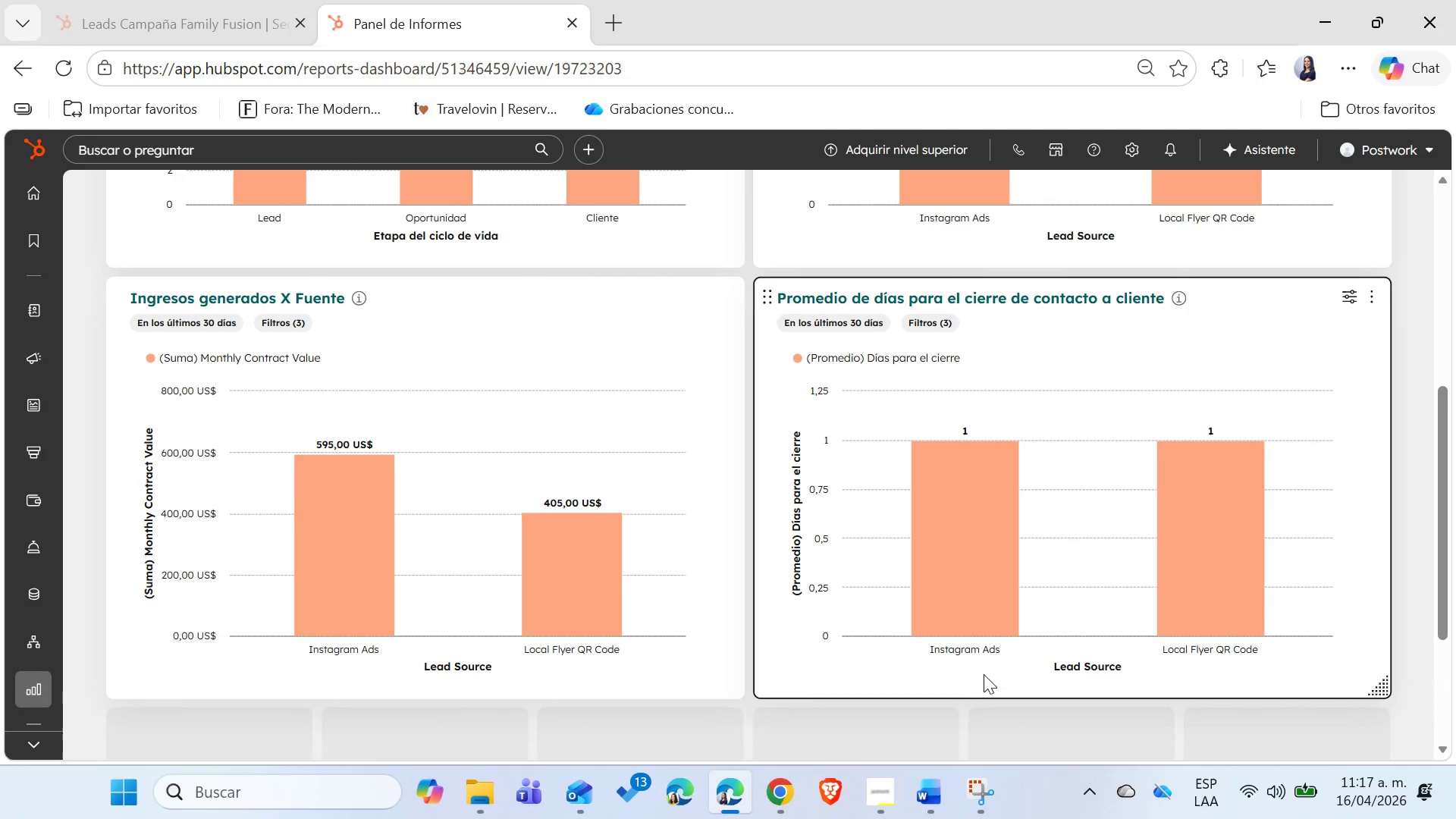 
left_click([934, 799])
 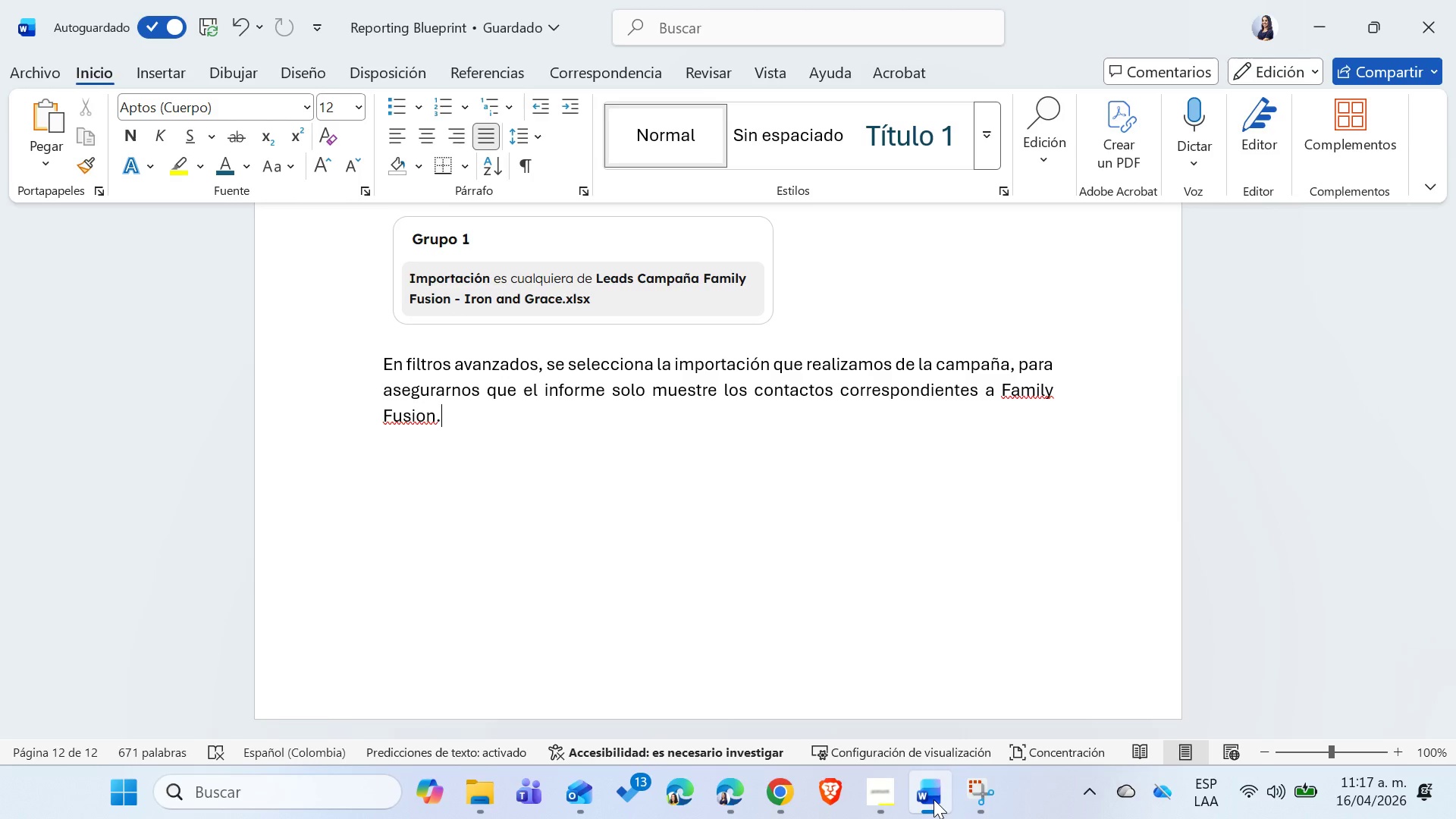 
wait(16.95)
 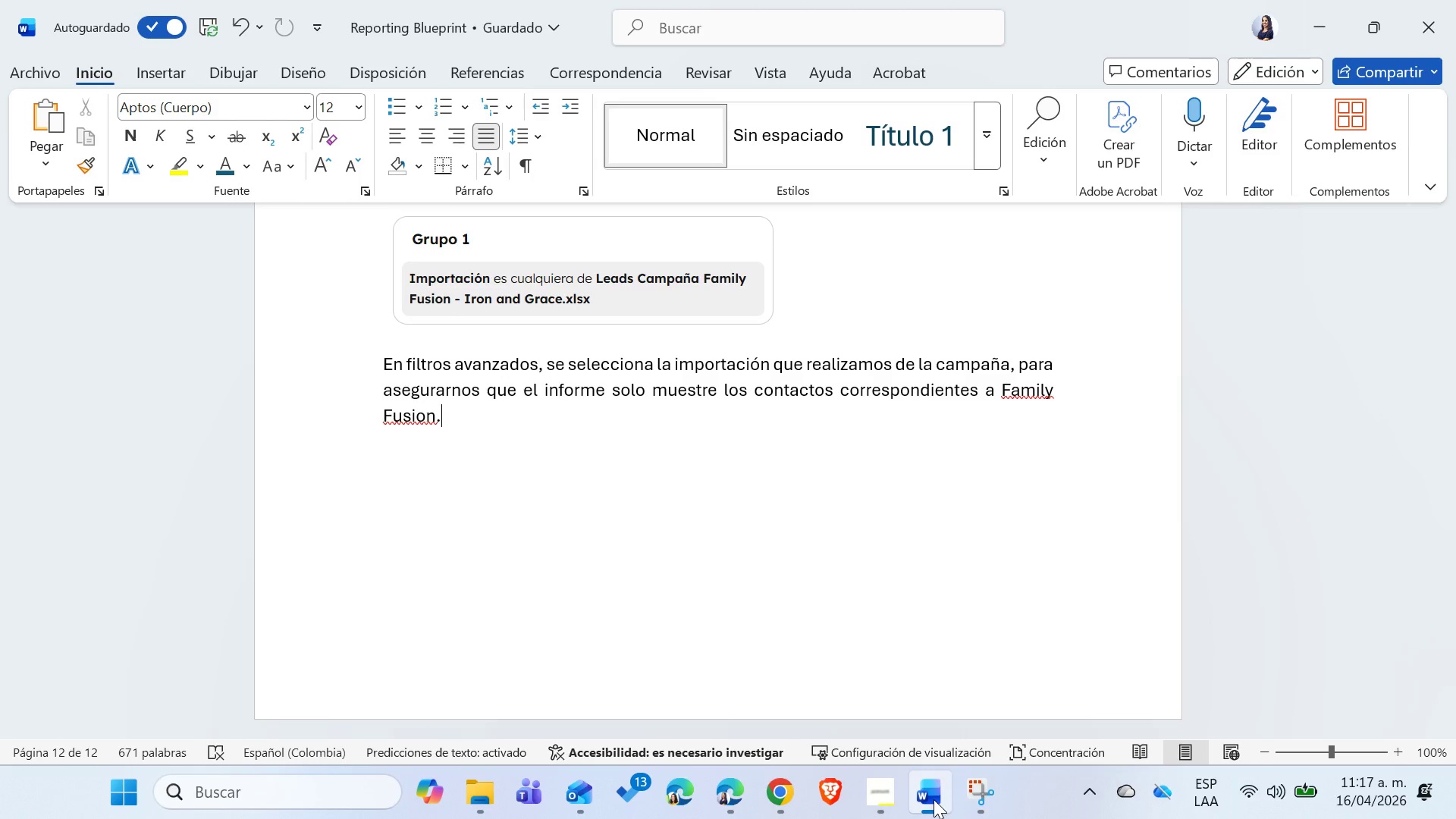 
left_click([1423, 39])
 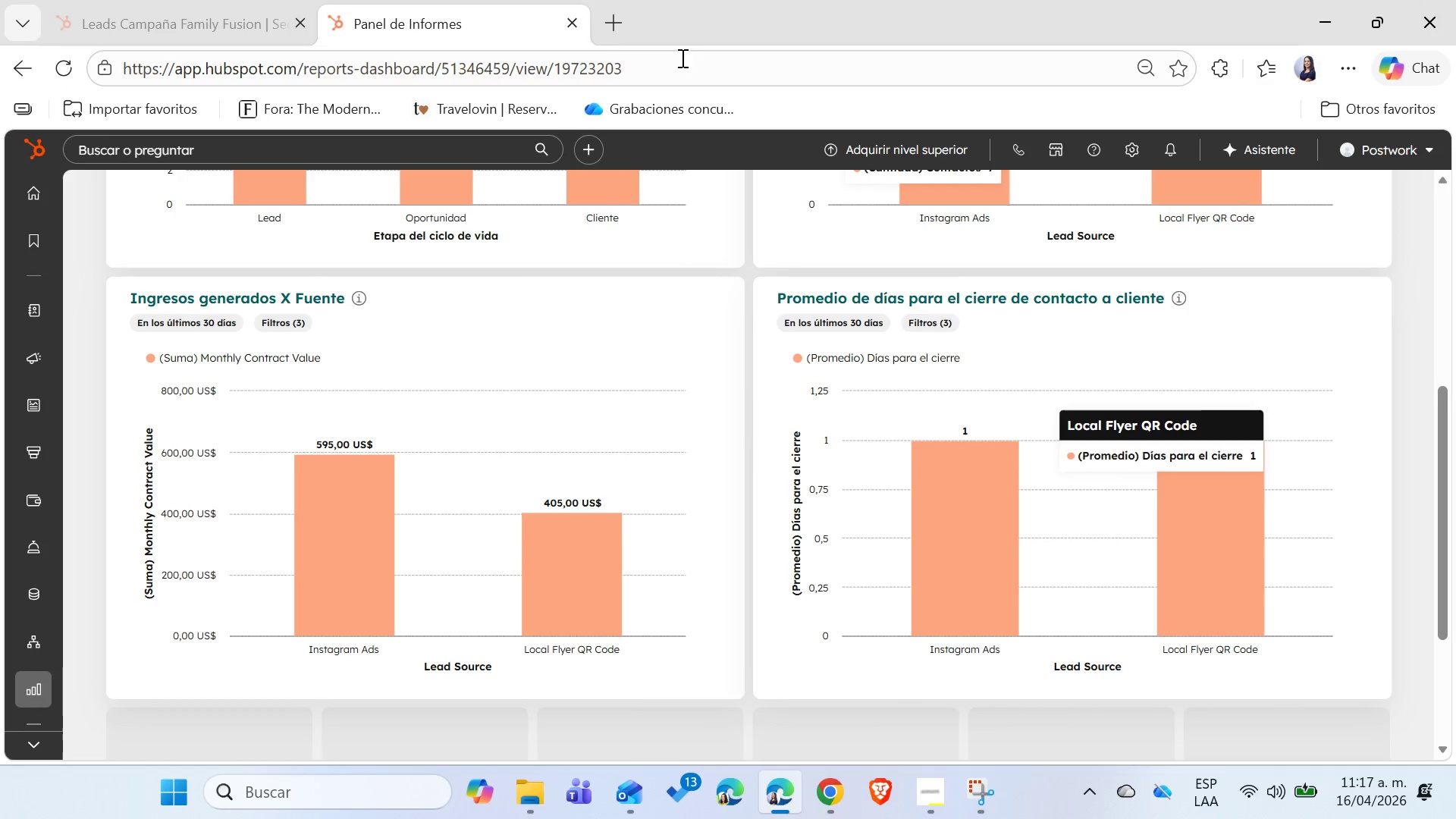 
left_click([601, 25])
 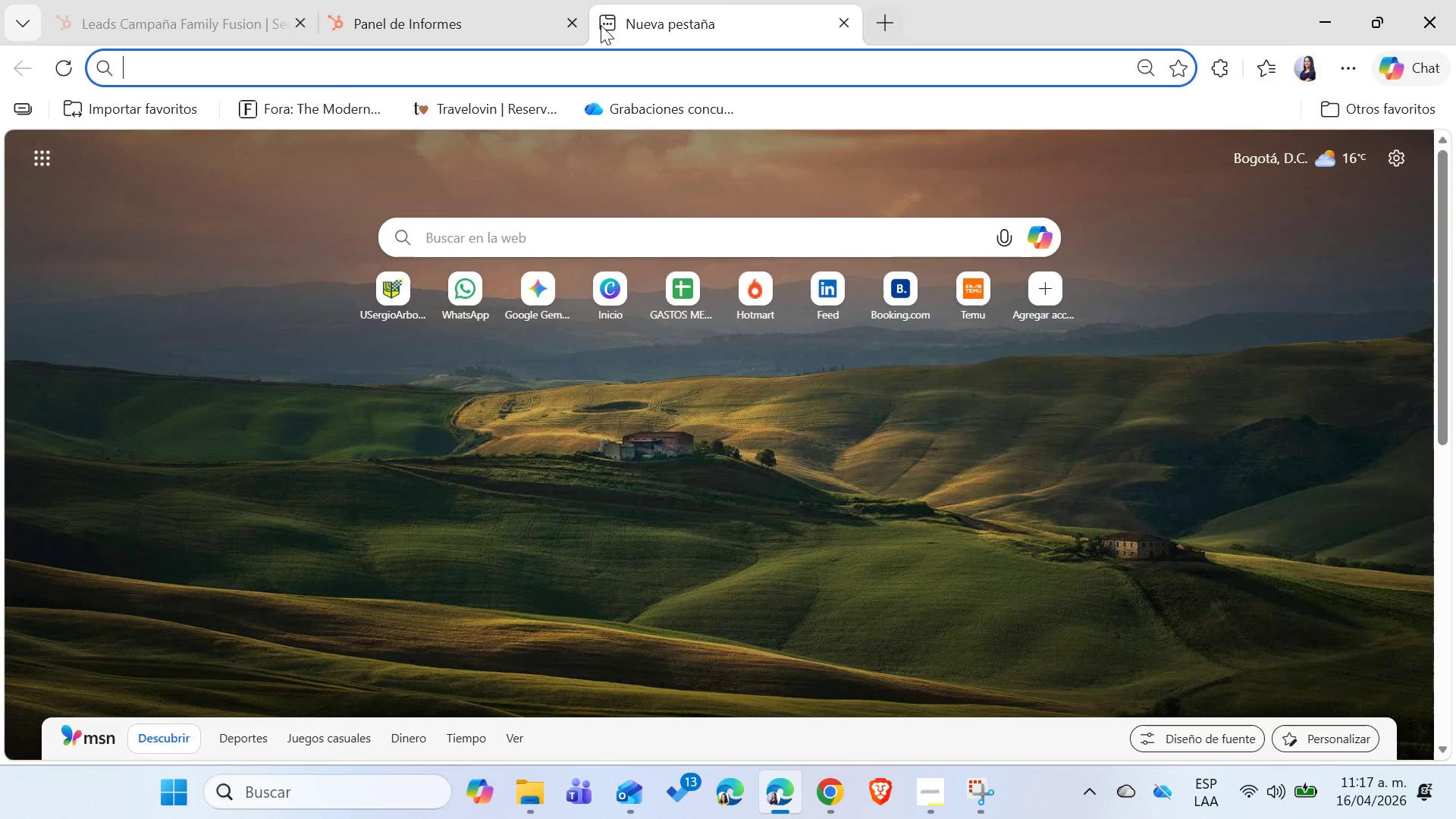 
type(loom)
 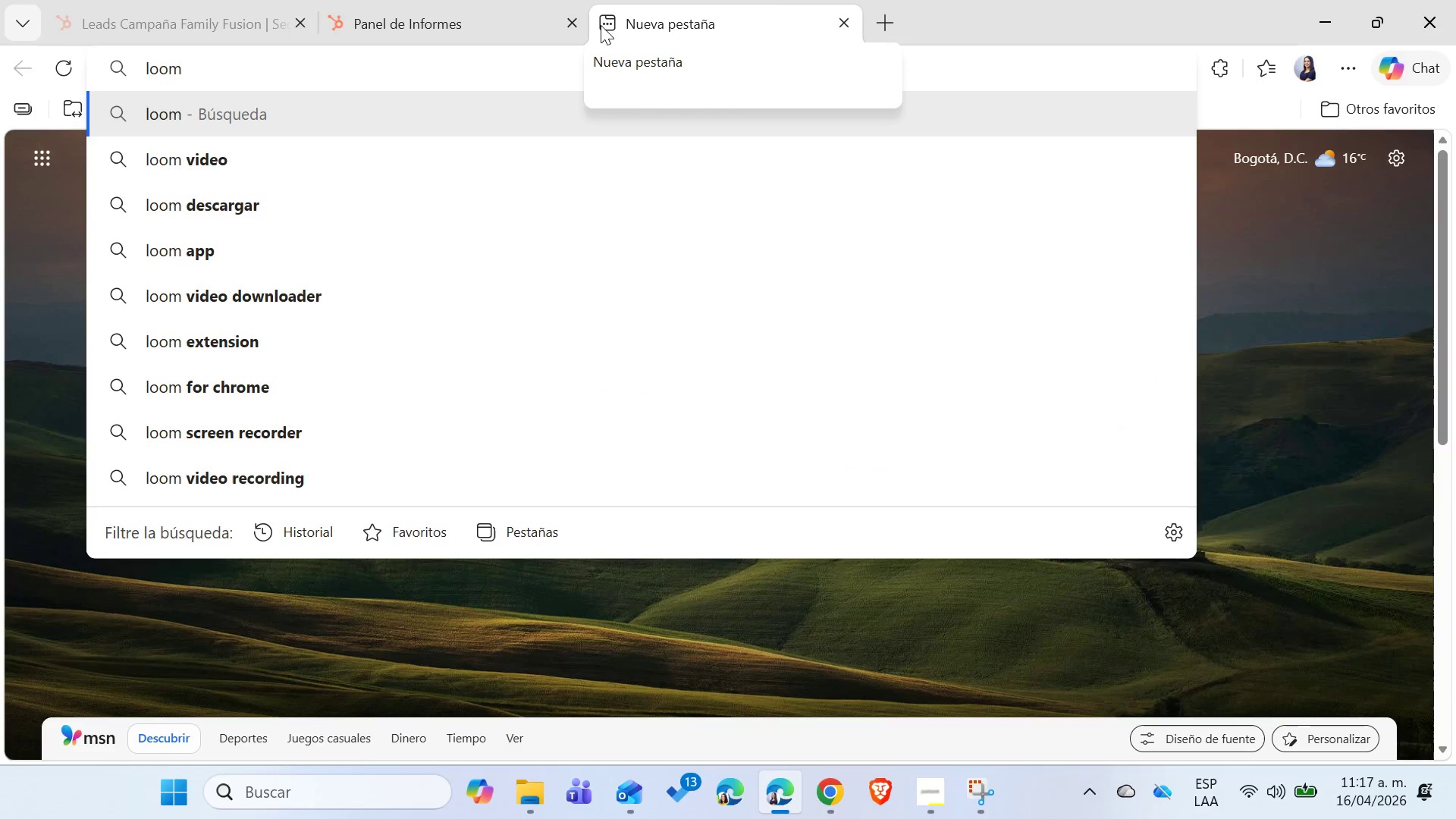 
key(ArrowDown)
 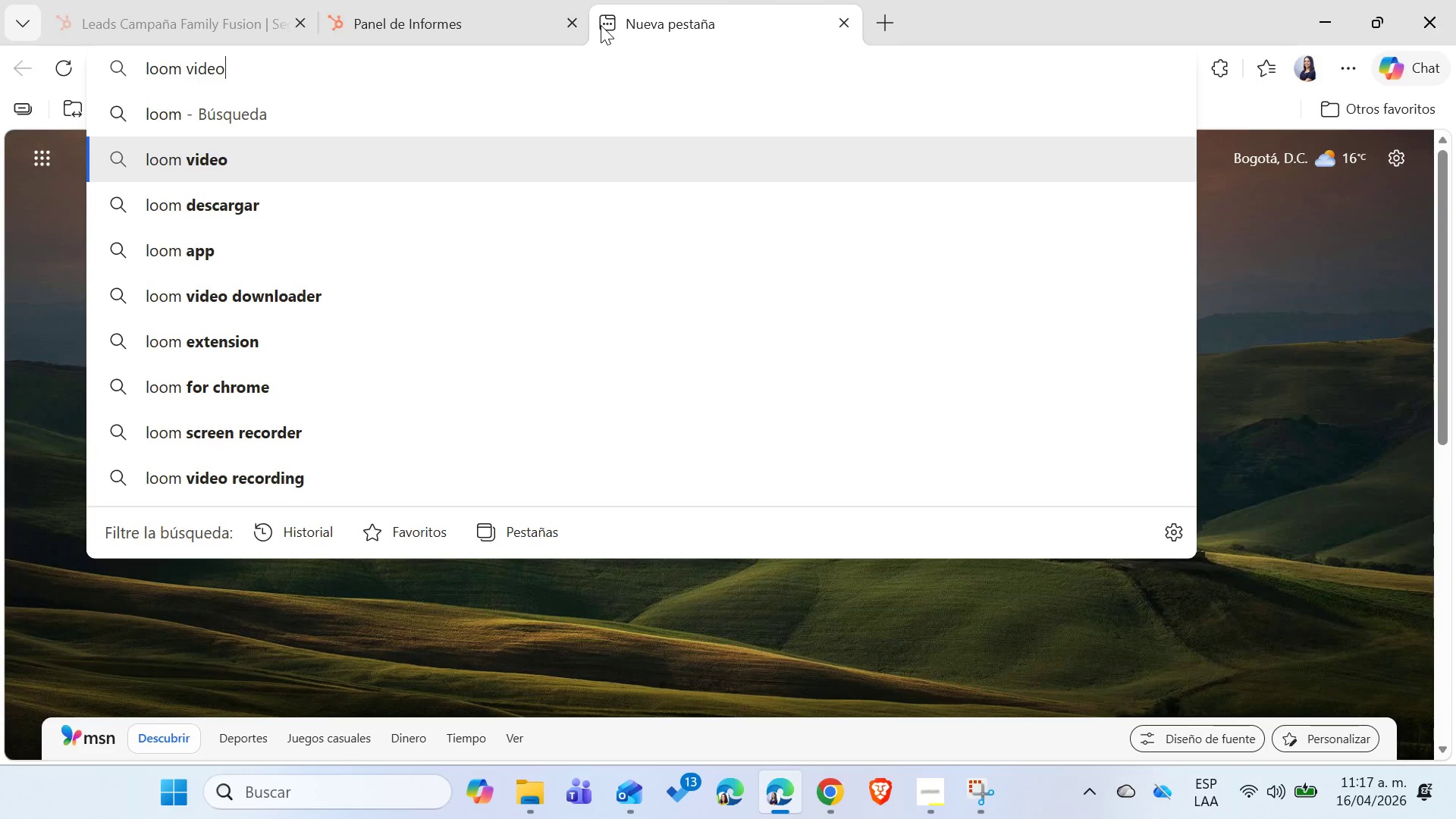 
key(Enter)
 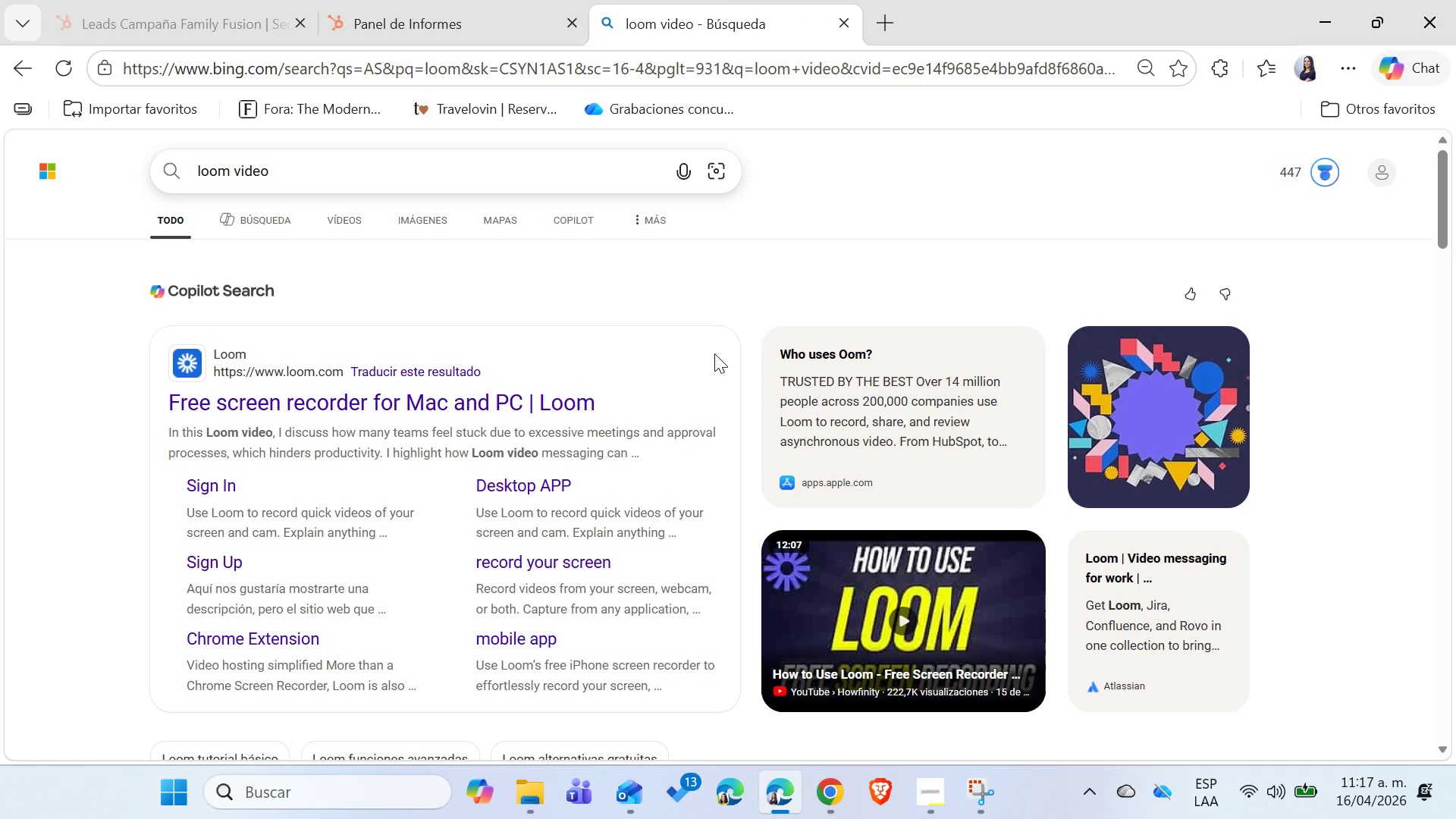 
left_click([581, 409])
 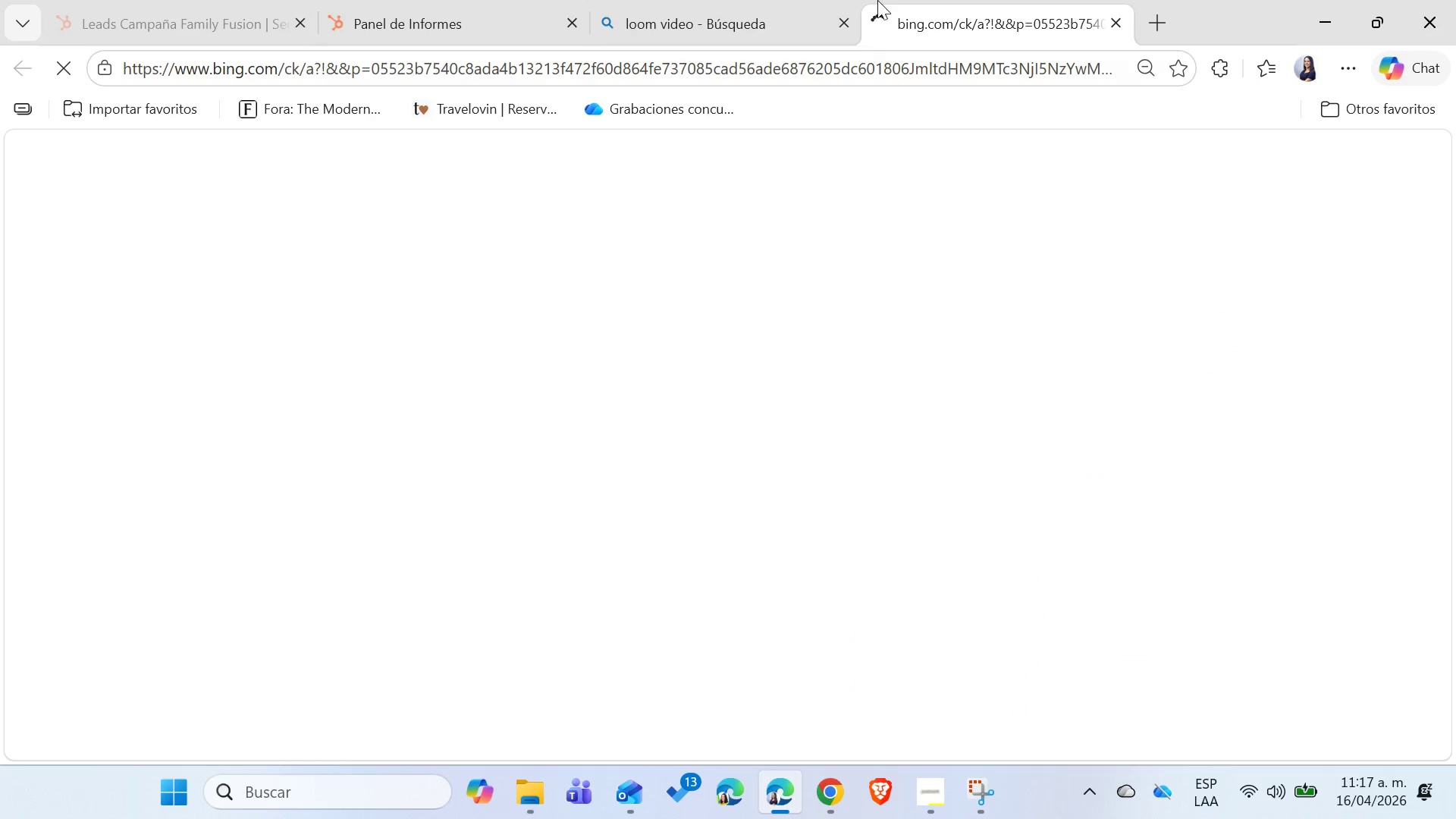 
left_click([845, 27])
 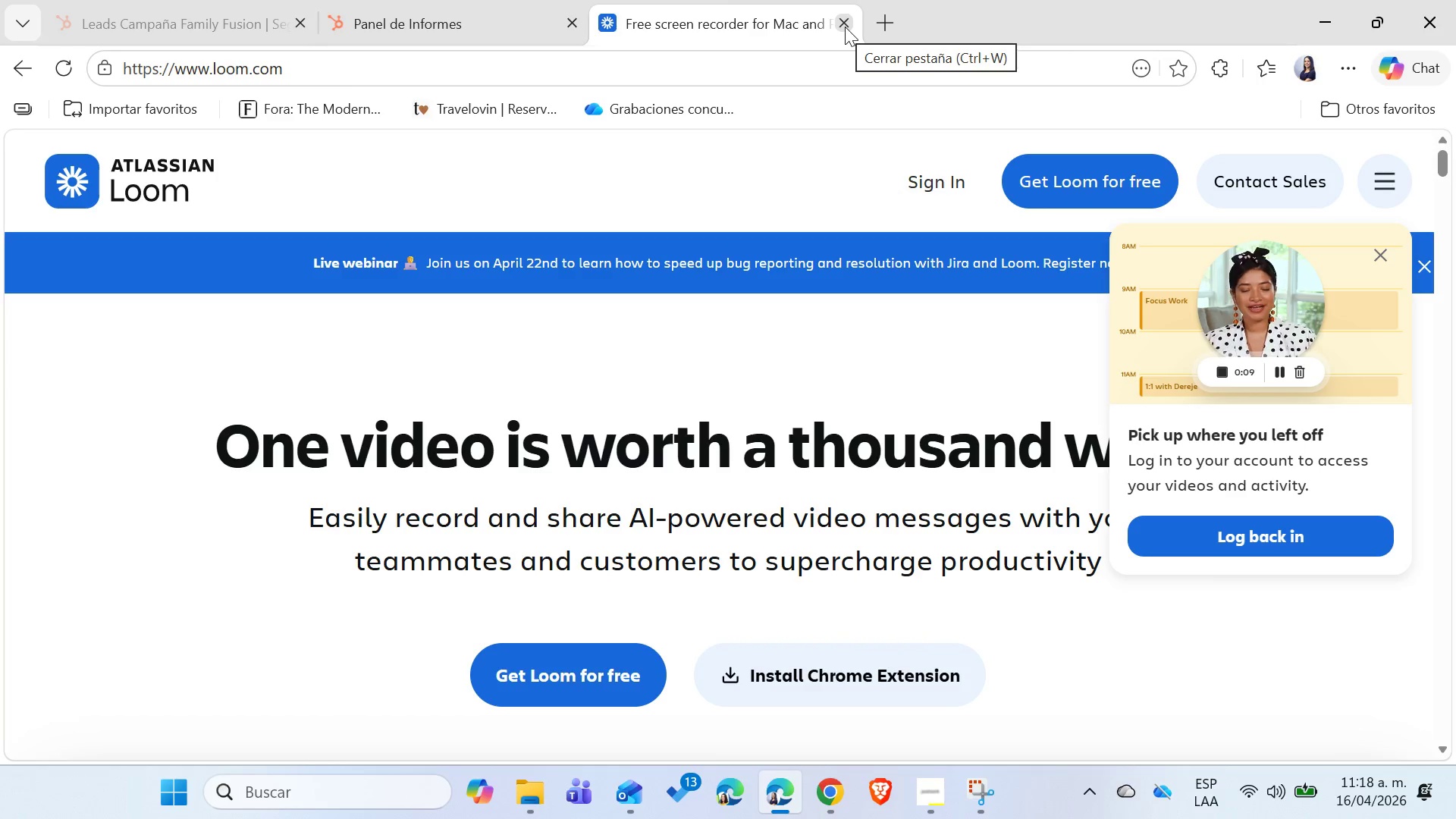 
wait(25.12)
 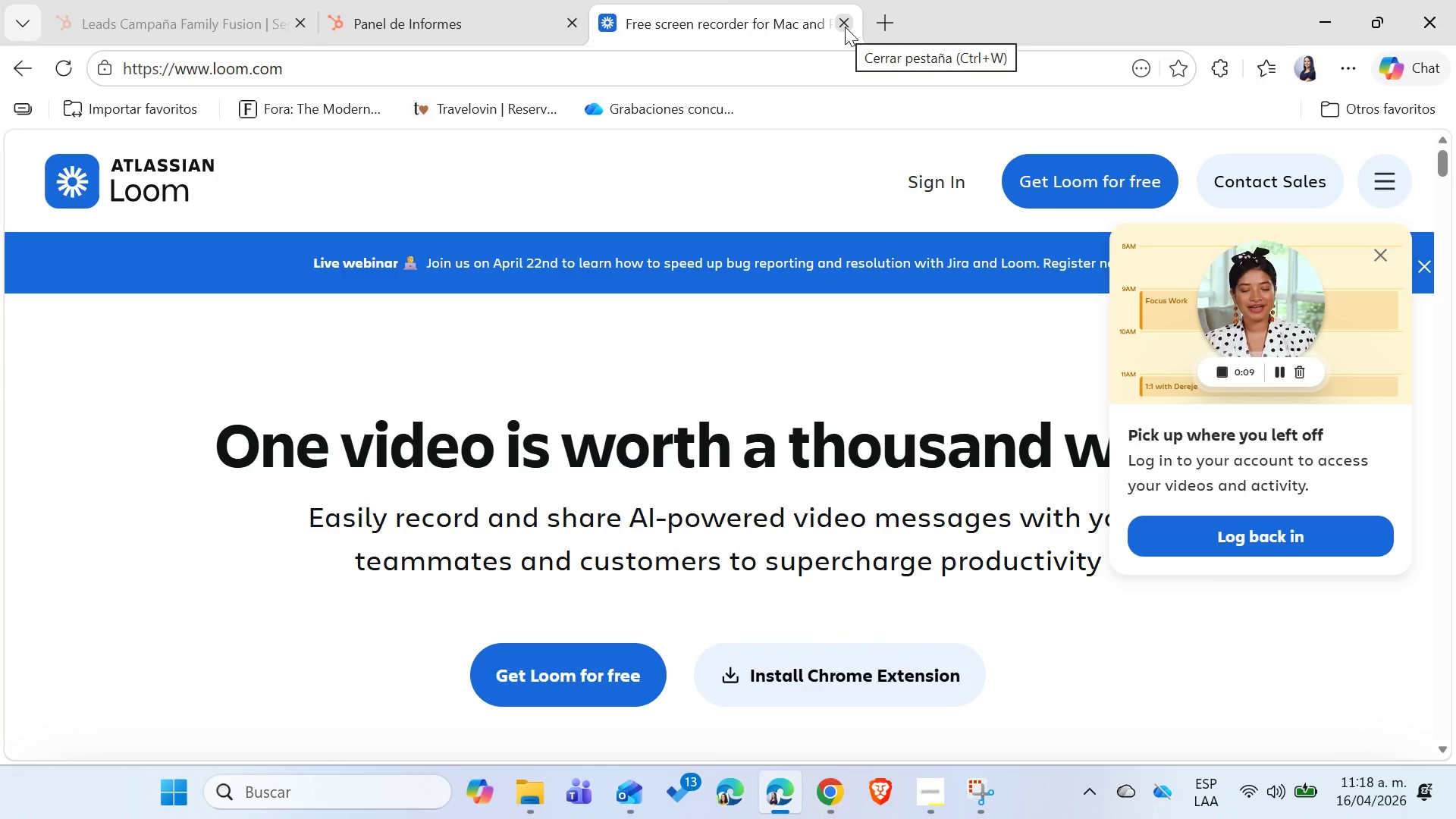 
left_click([1370, 257])
 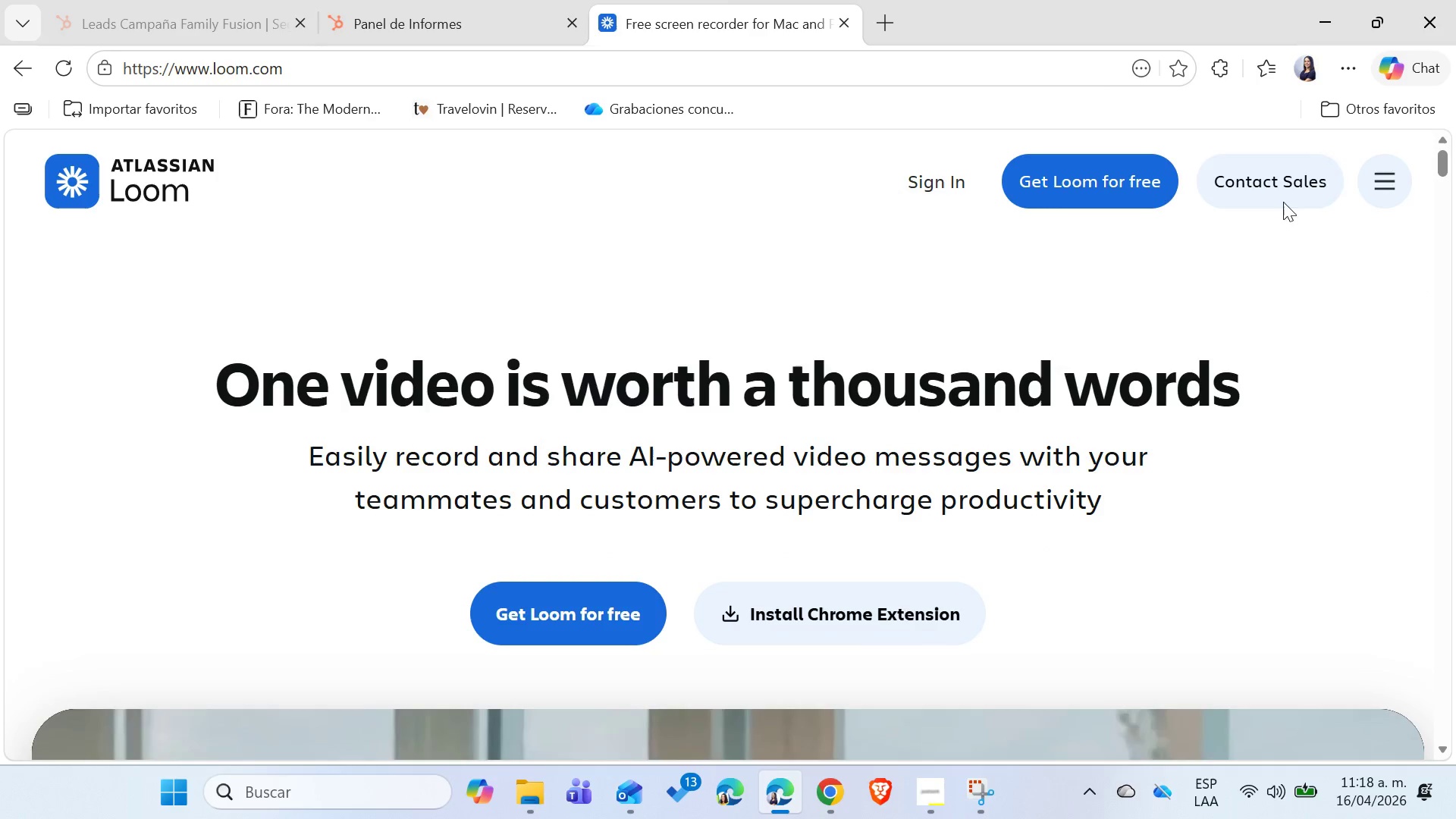 
wait(9.66)
 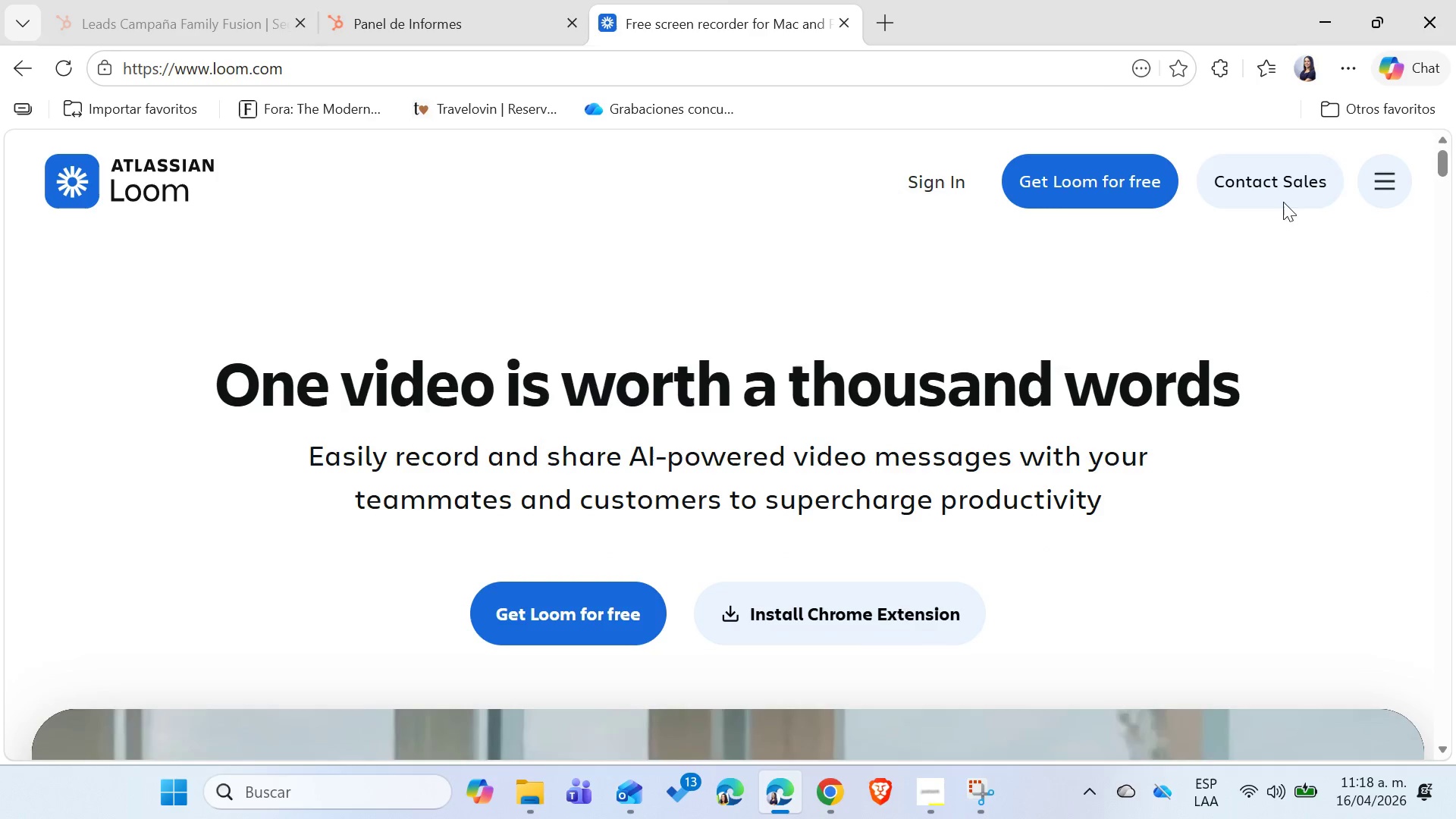 
left_click([938, 185])
 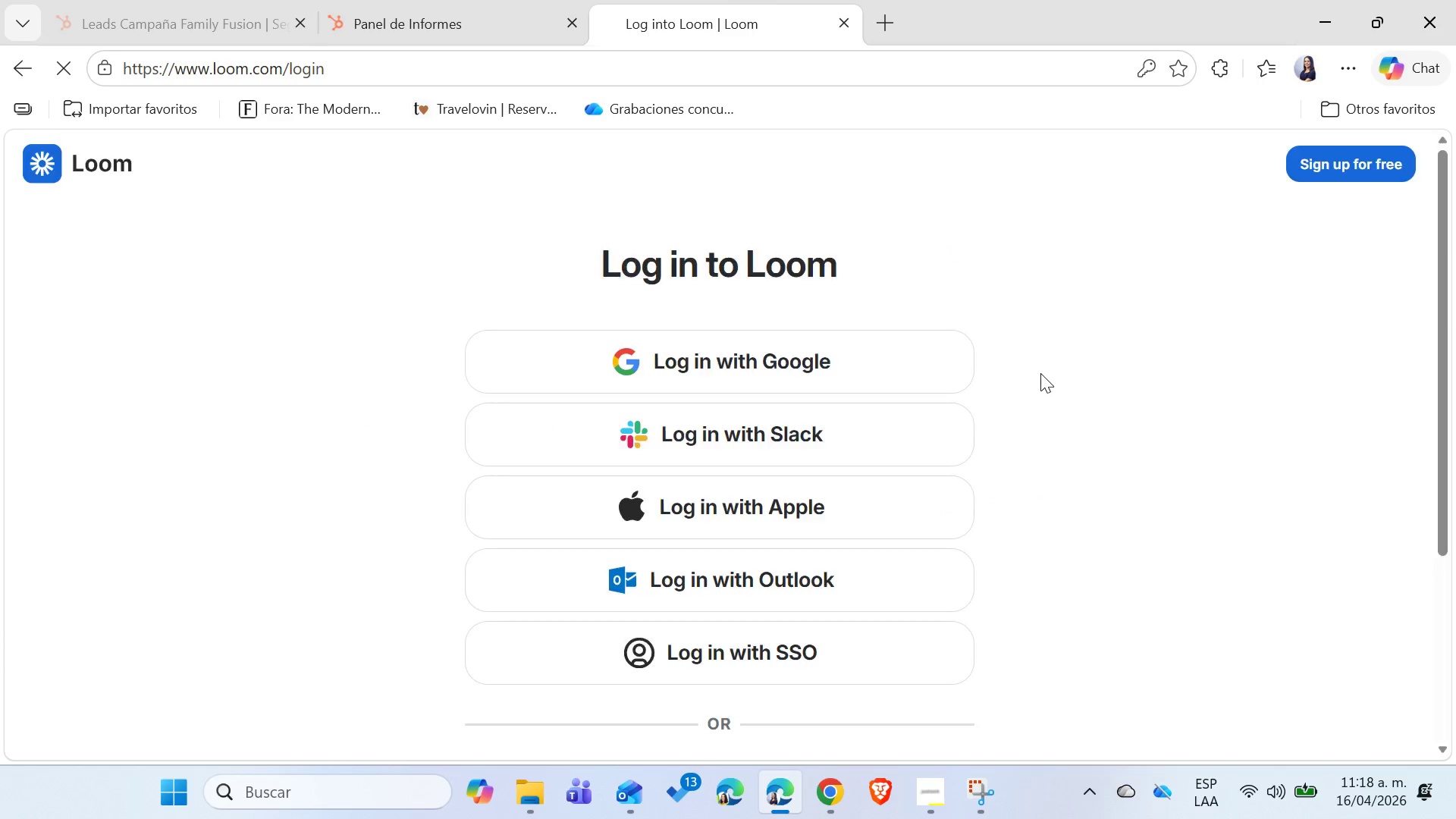 
wait(5.75)
 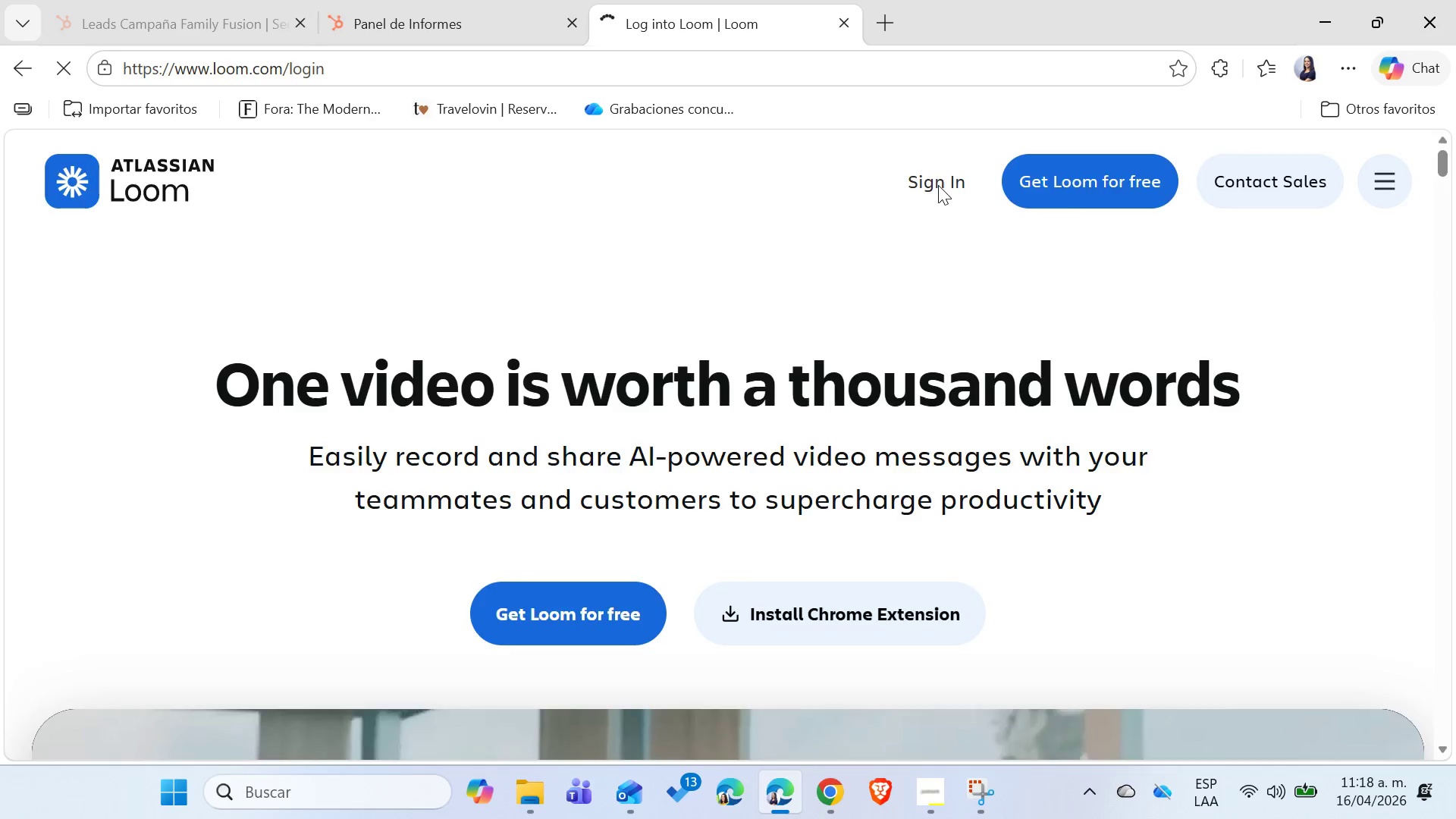 
left_click([885, 368])
 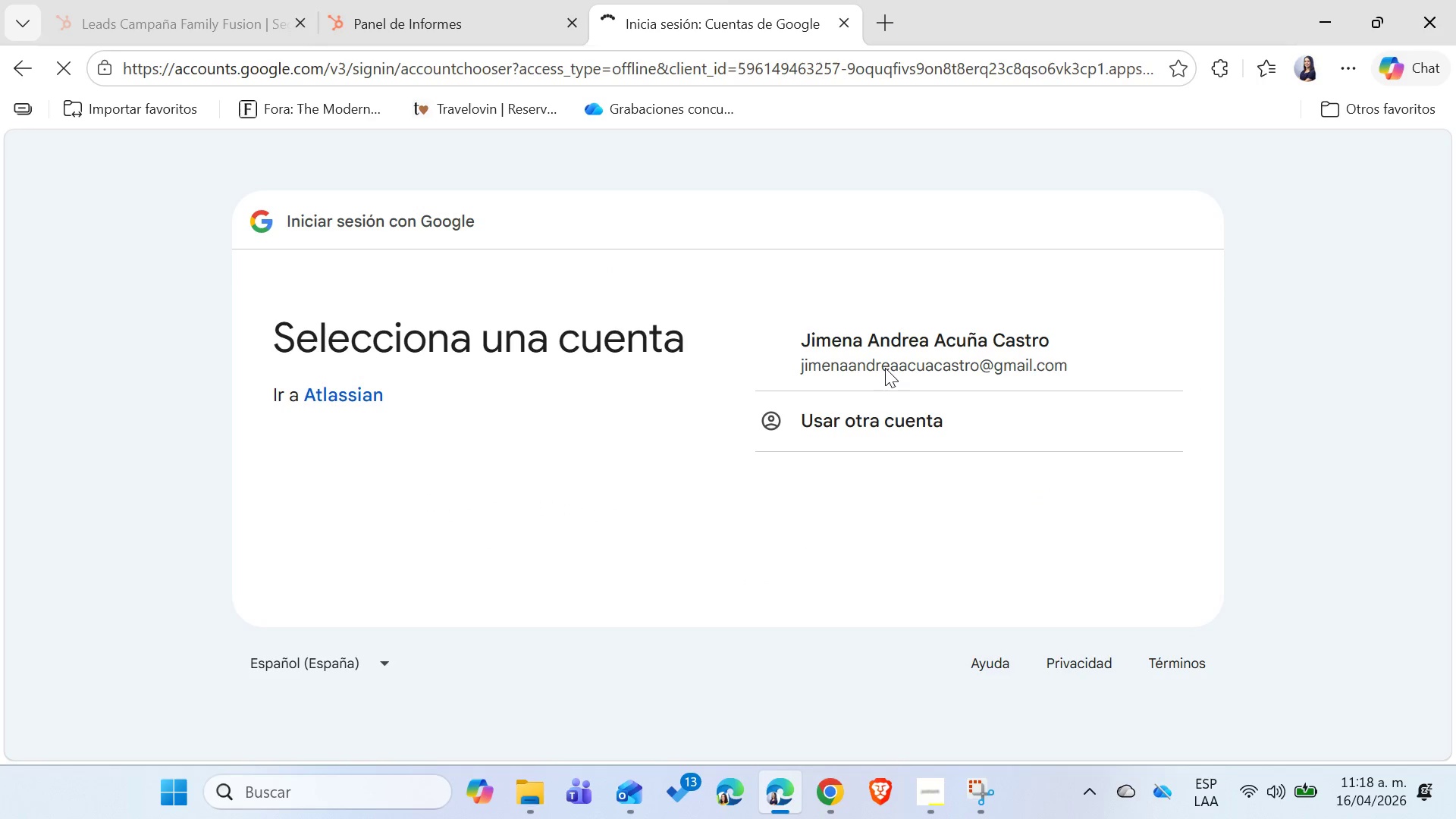 
left_click([905, 362])
 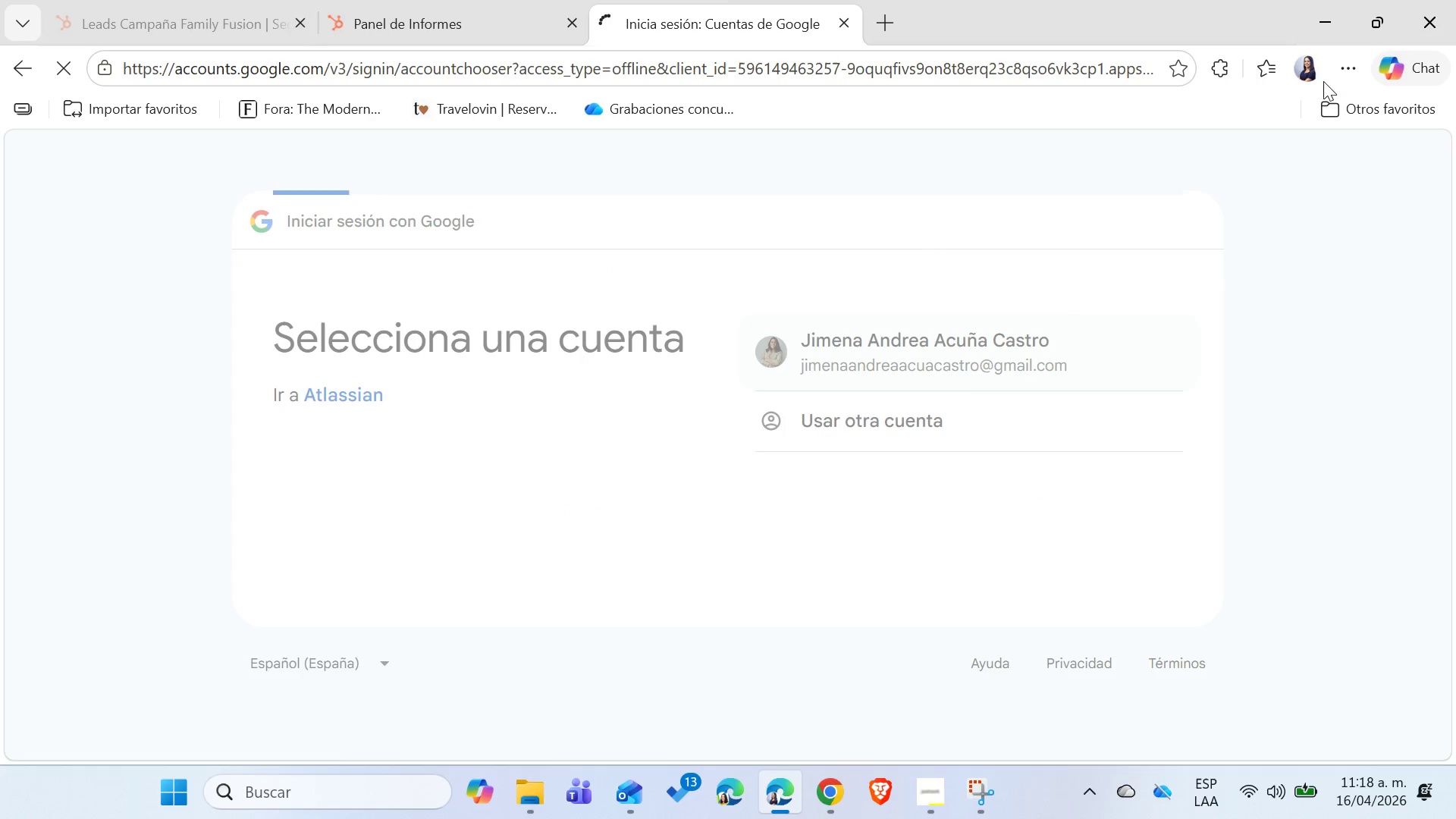 
left_click([1341, 64])
 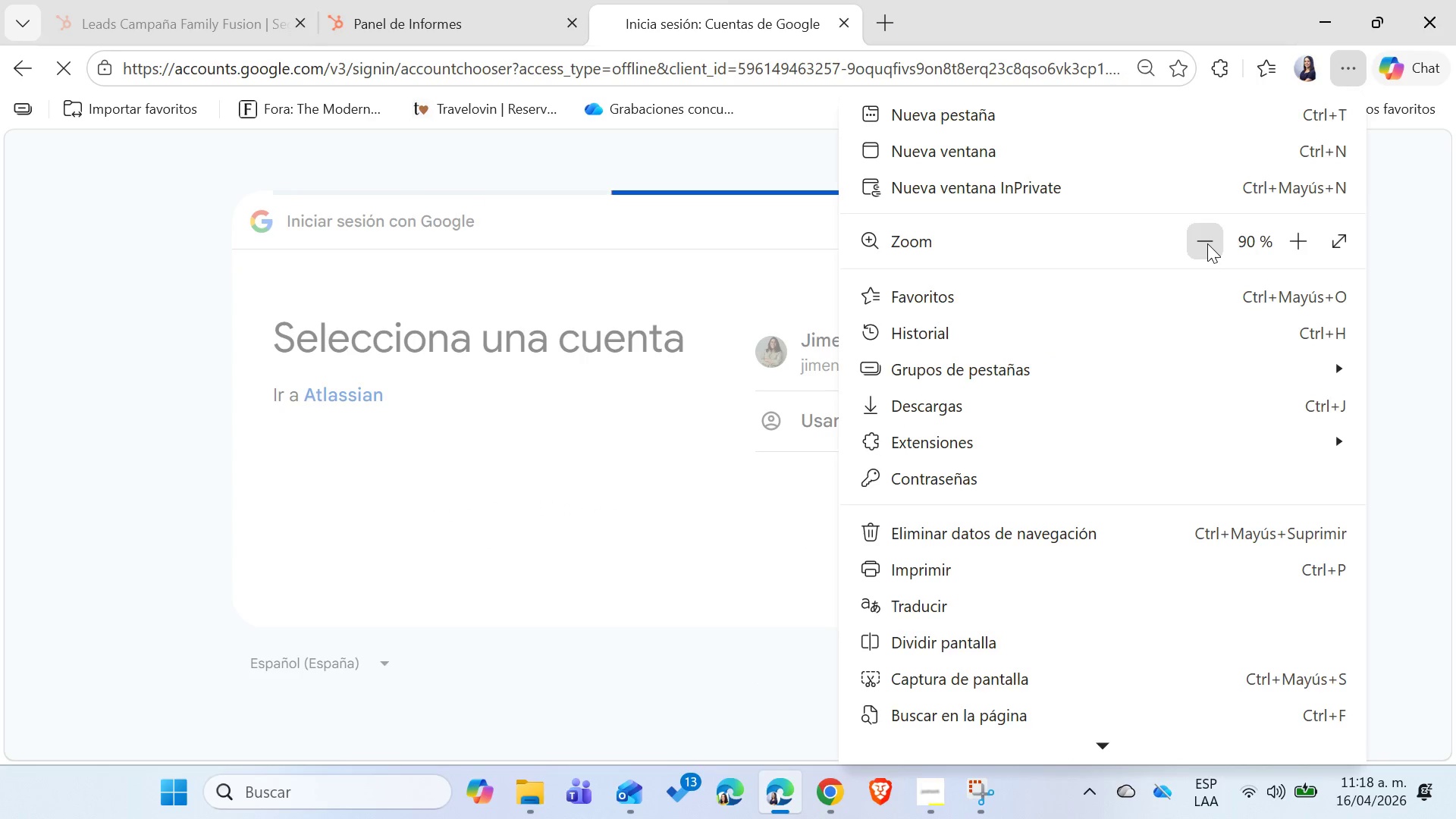 
left_click([1207, 243])
 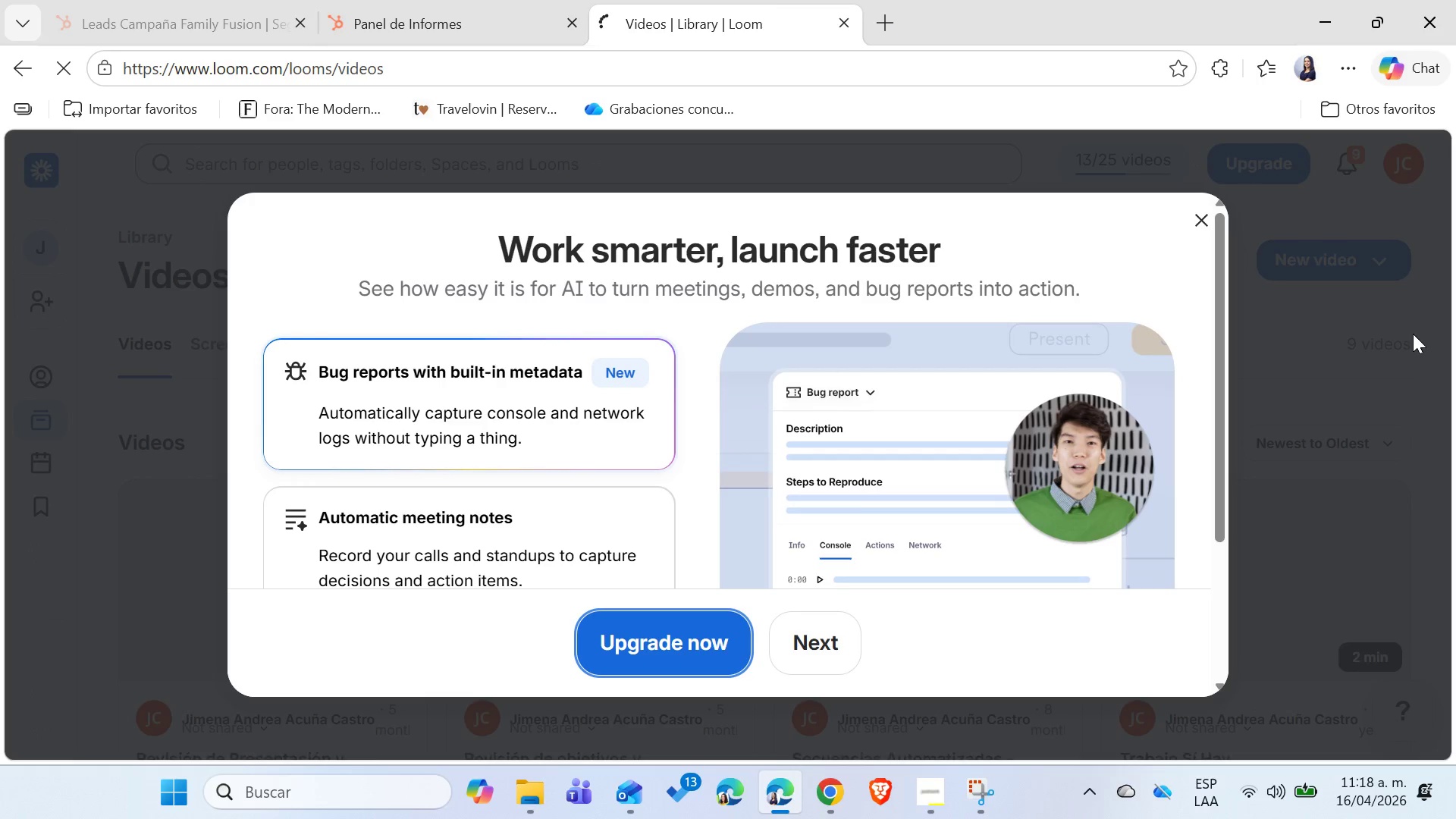 
wait(24.67)
 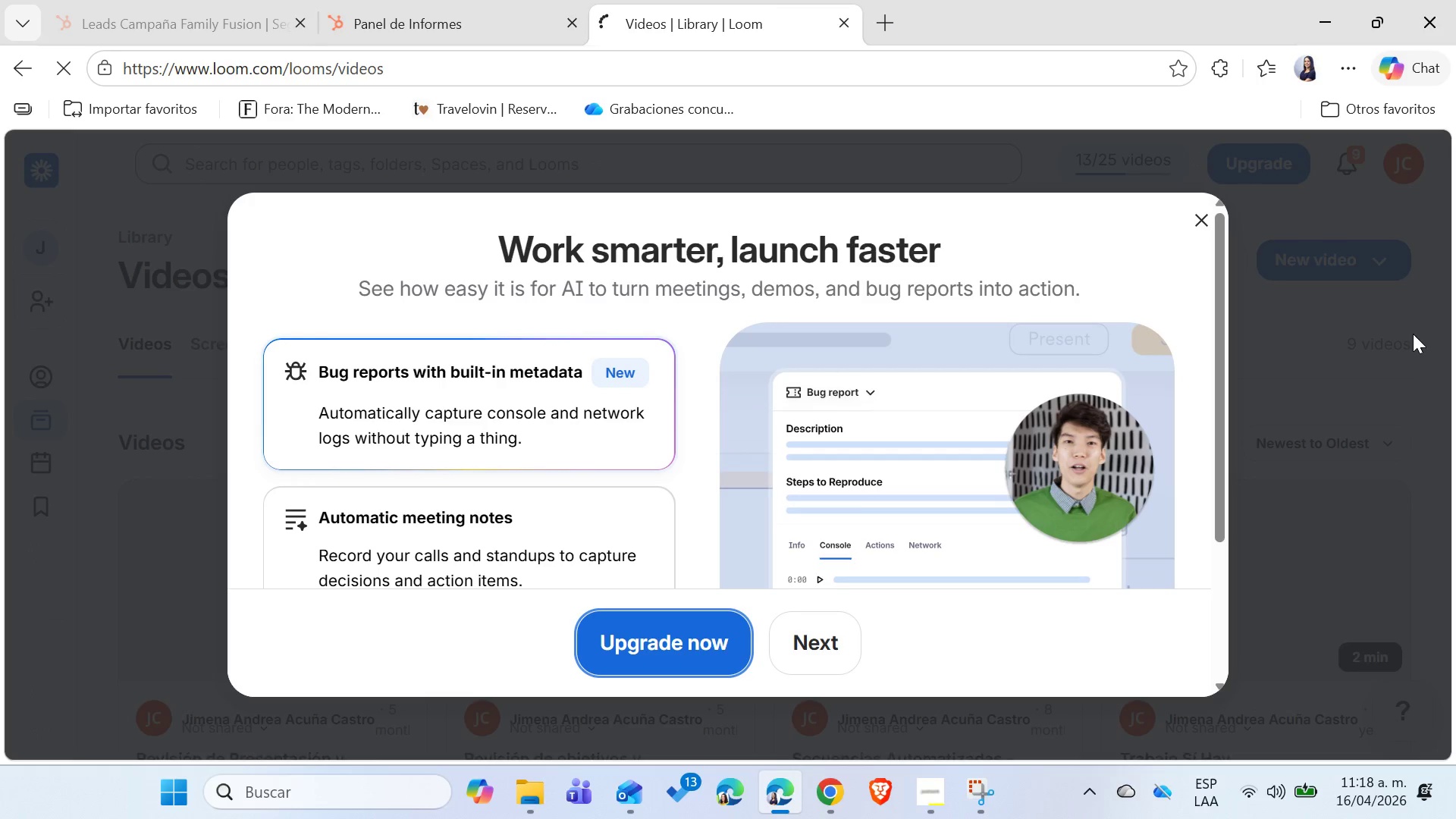 
left_click([1203, 218])
 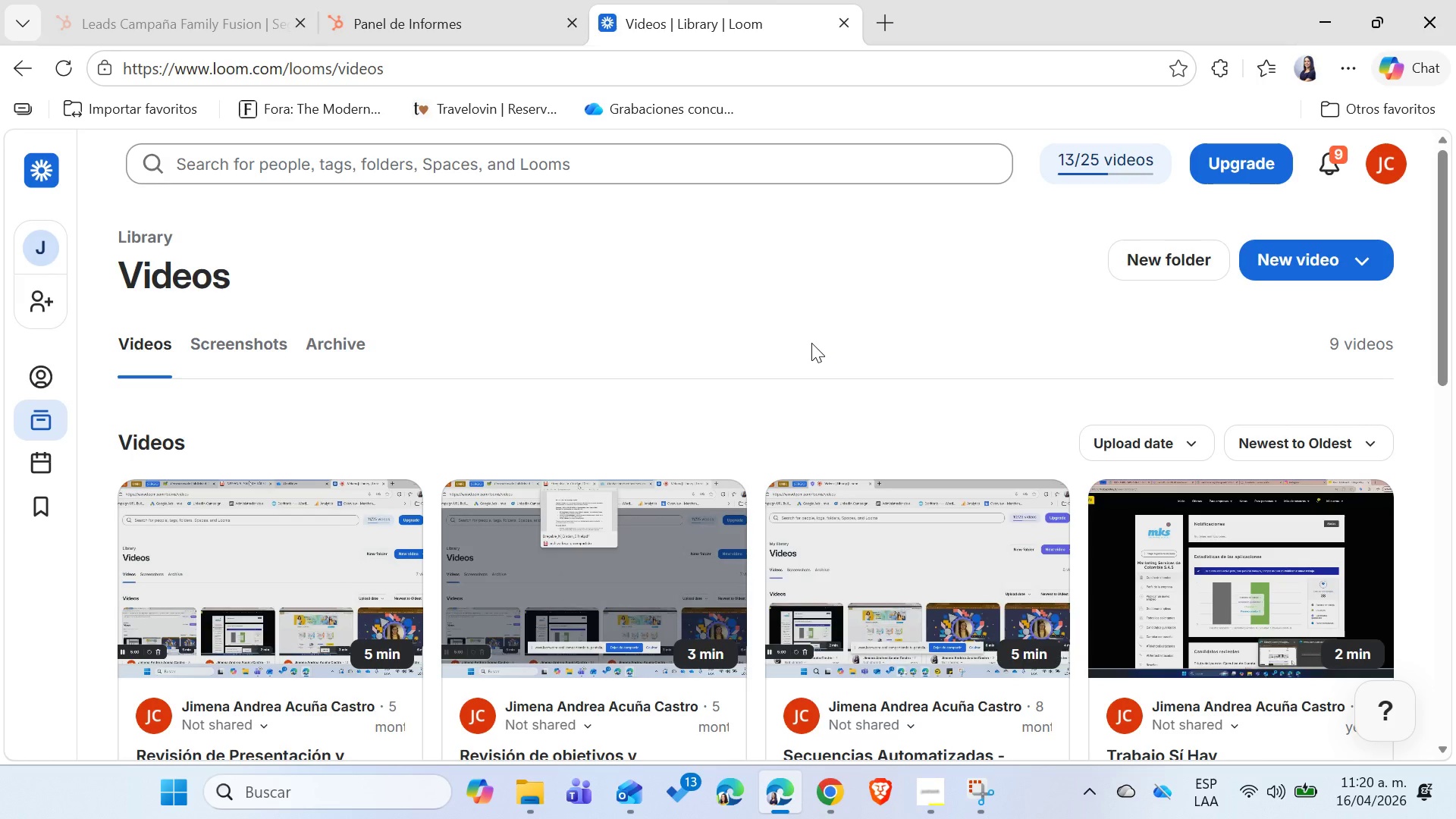 
wait(85.08)
 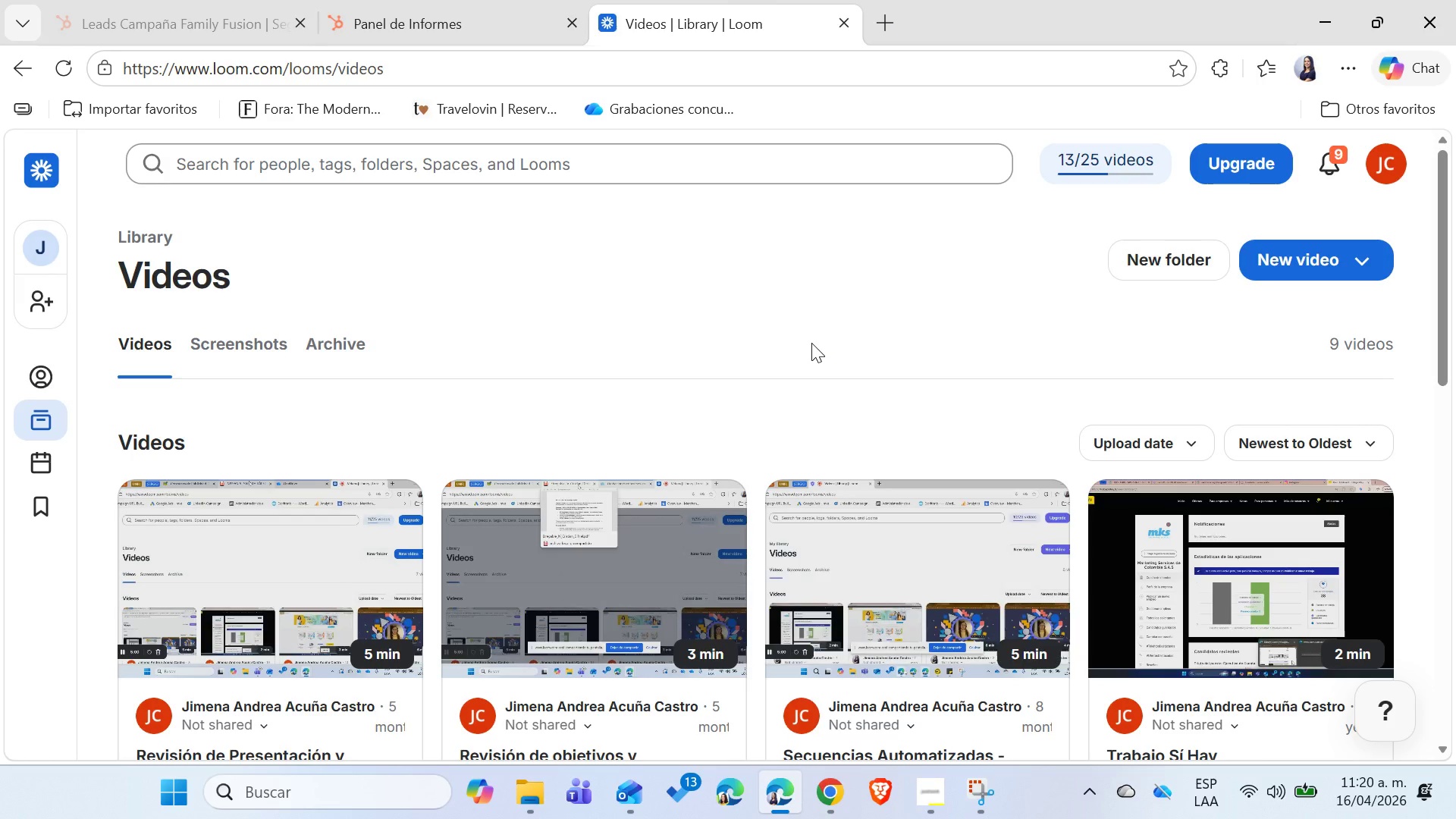 
left_click([1291, 265])
 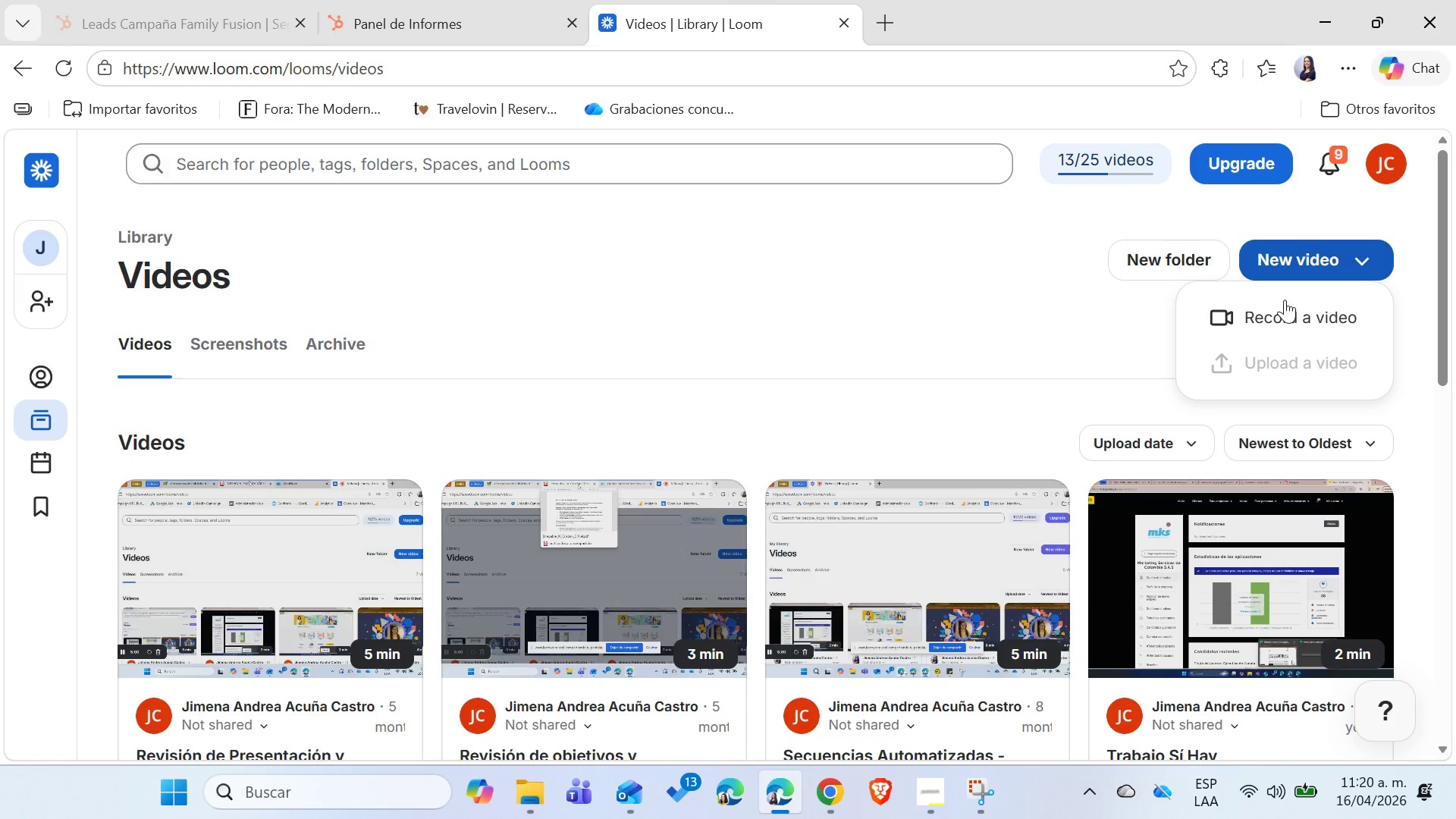 
left_click([1279, 319])
 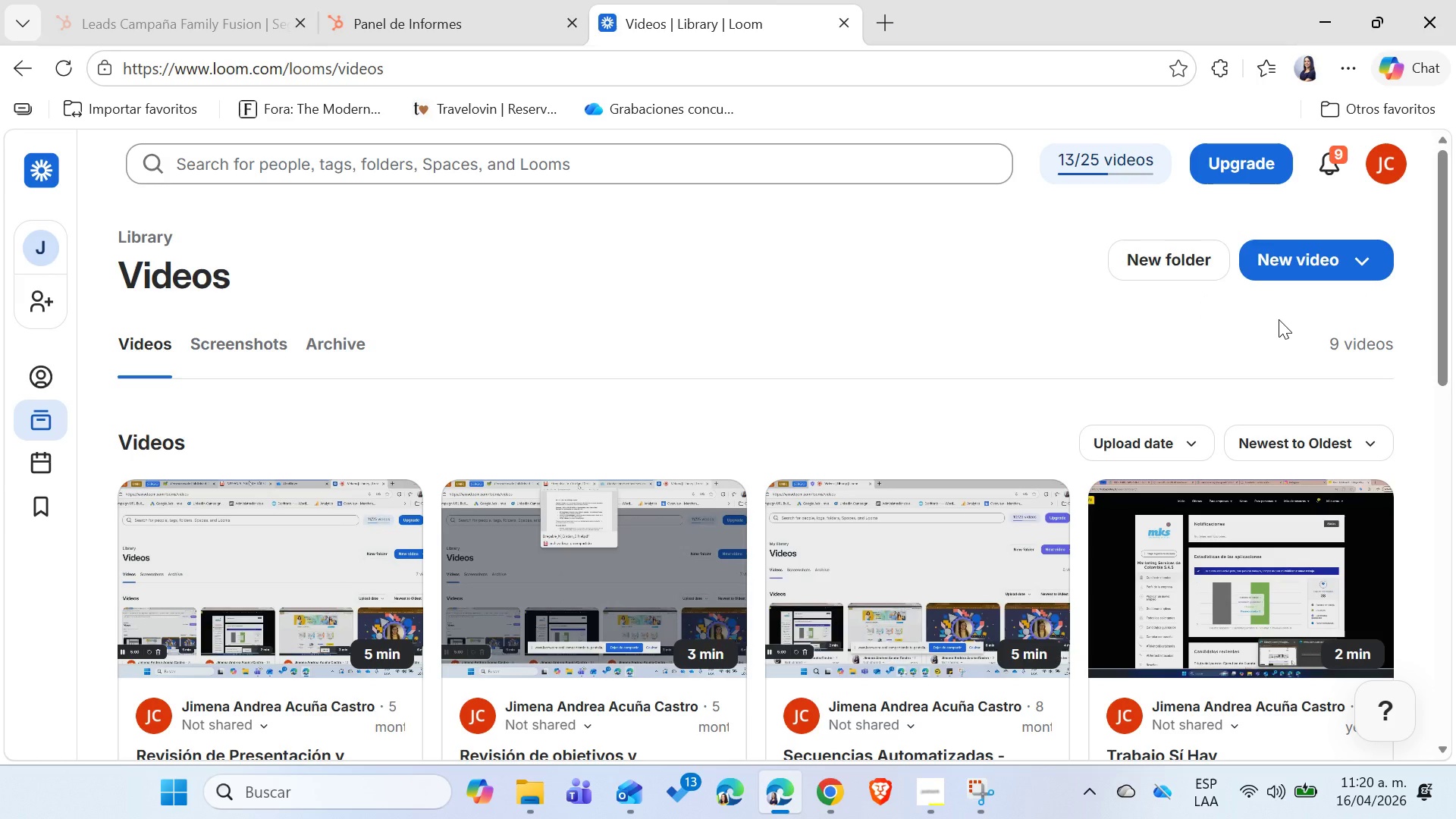 
wait(9.16)
 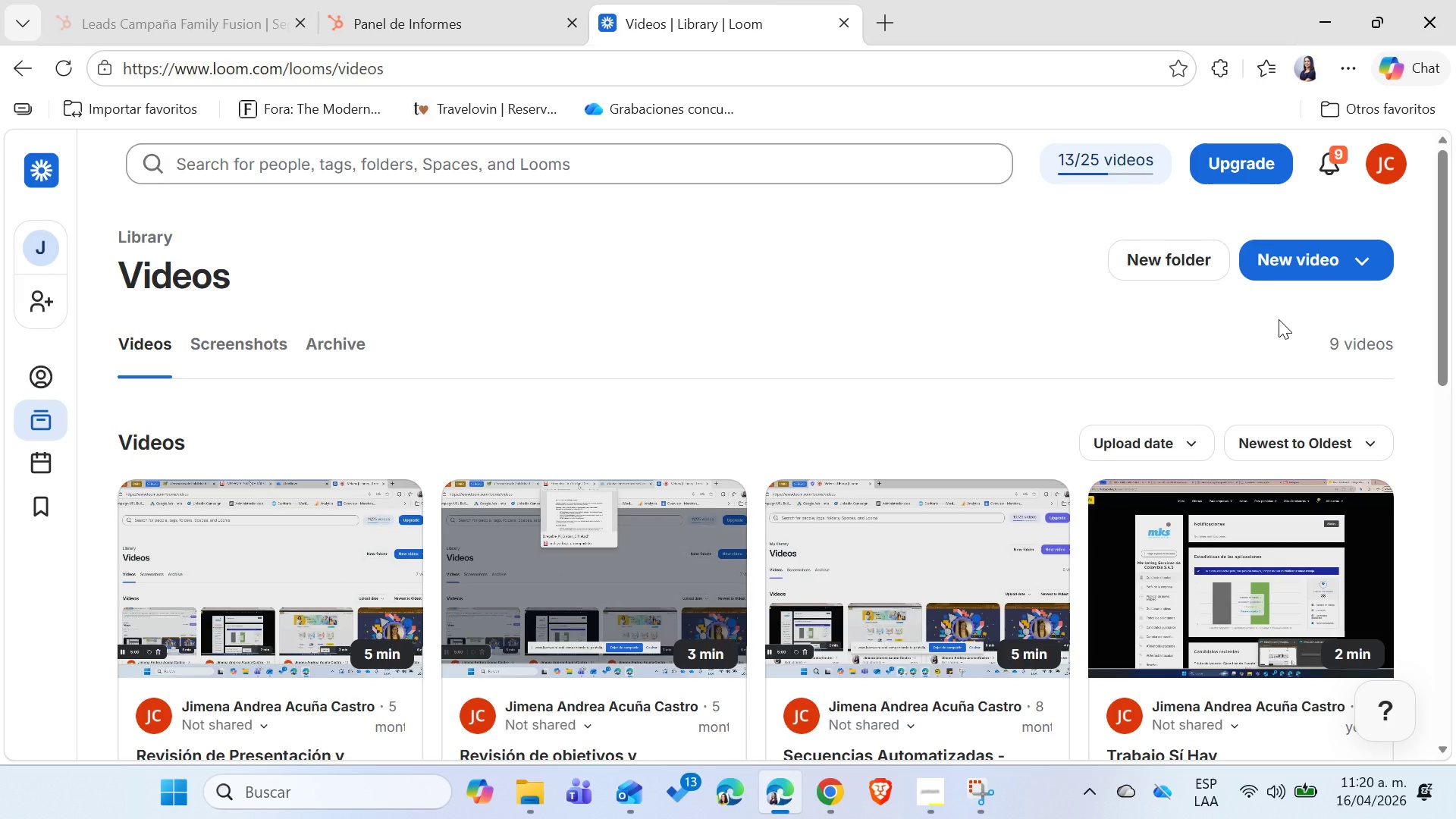 
left_click([1322, 265])
 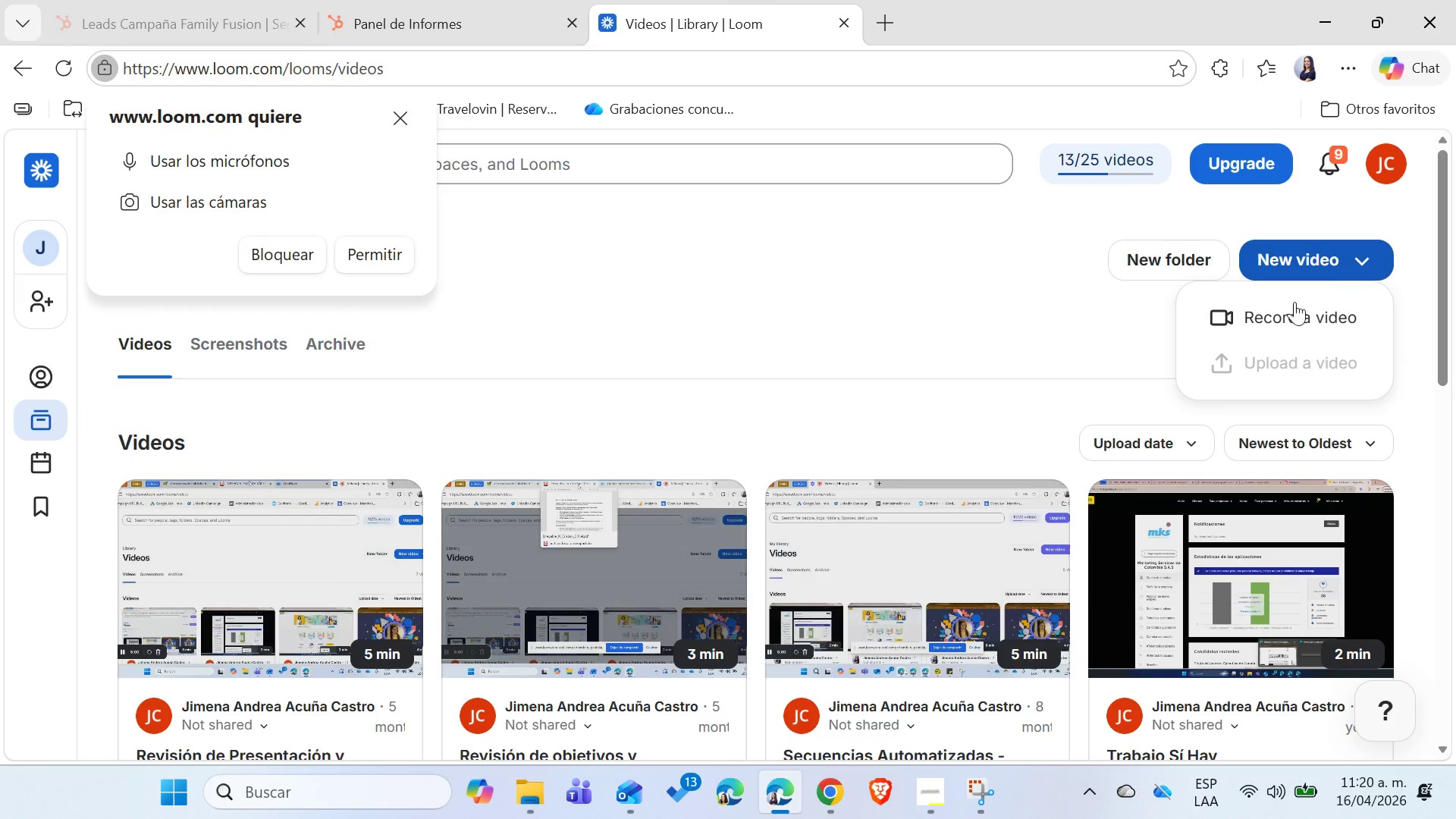 
left_click([1276, 315])
 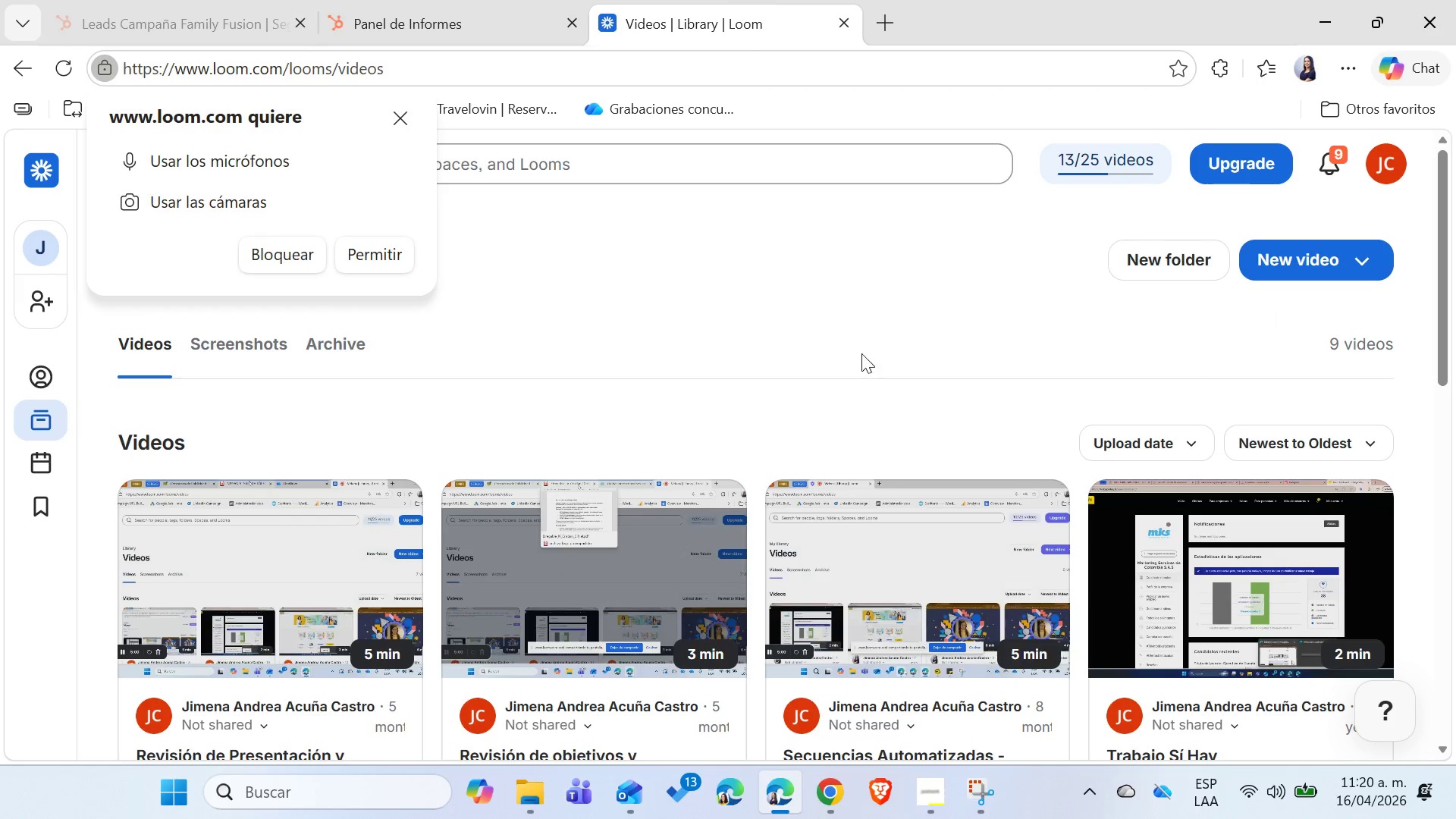 
left_click([360, 253])
 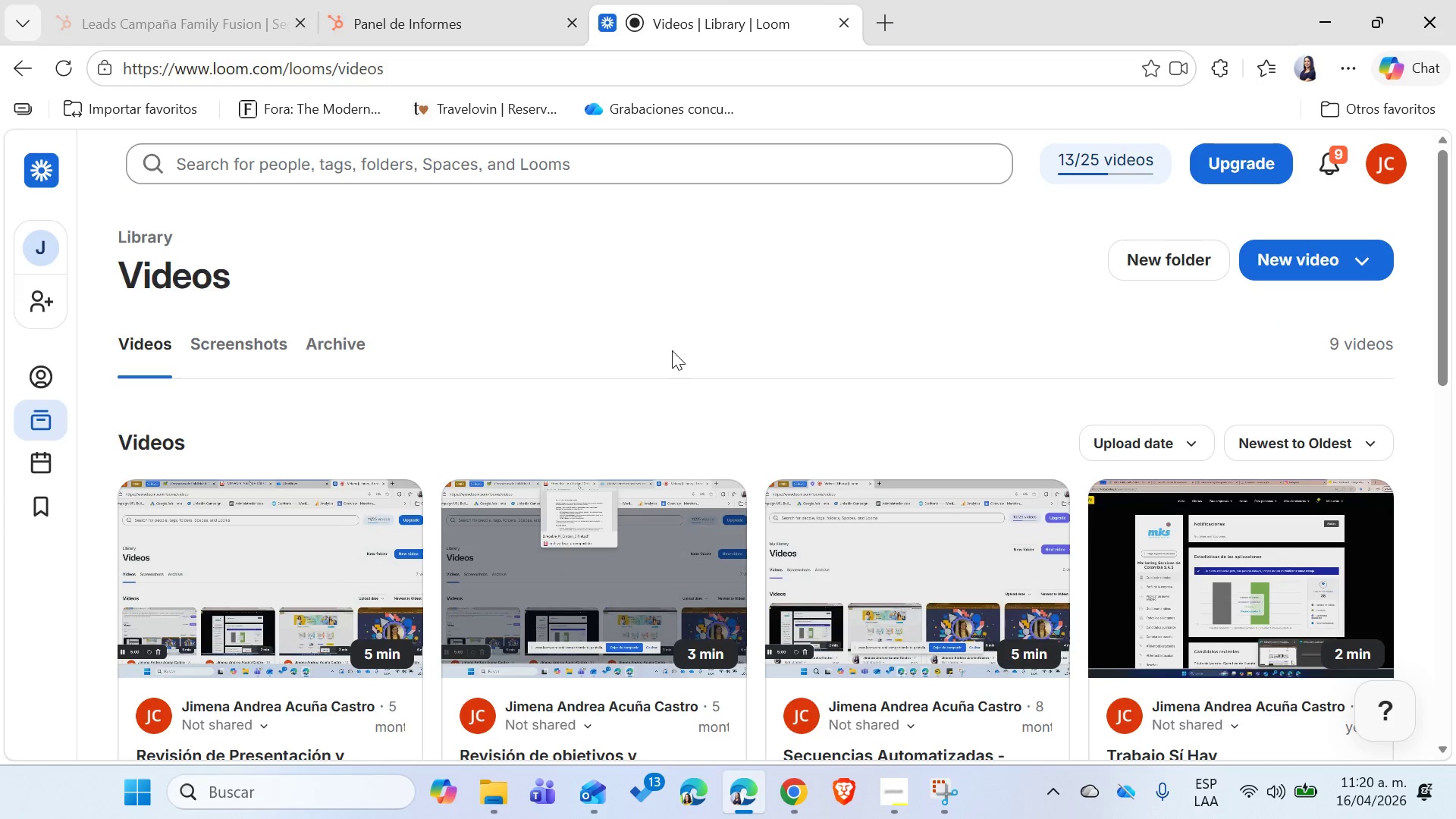 
wait(8.11)
 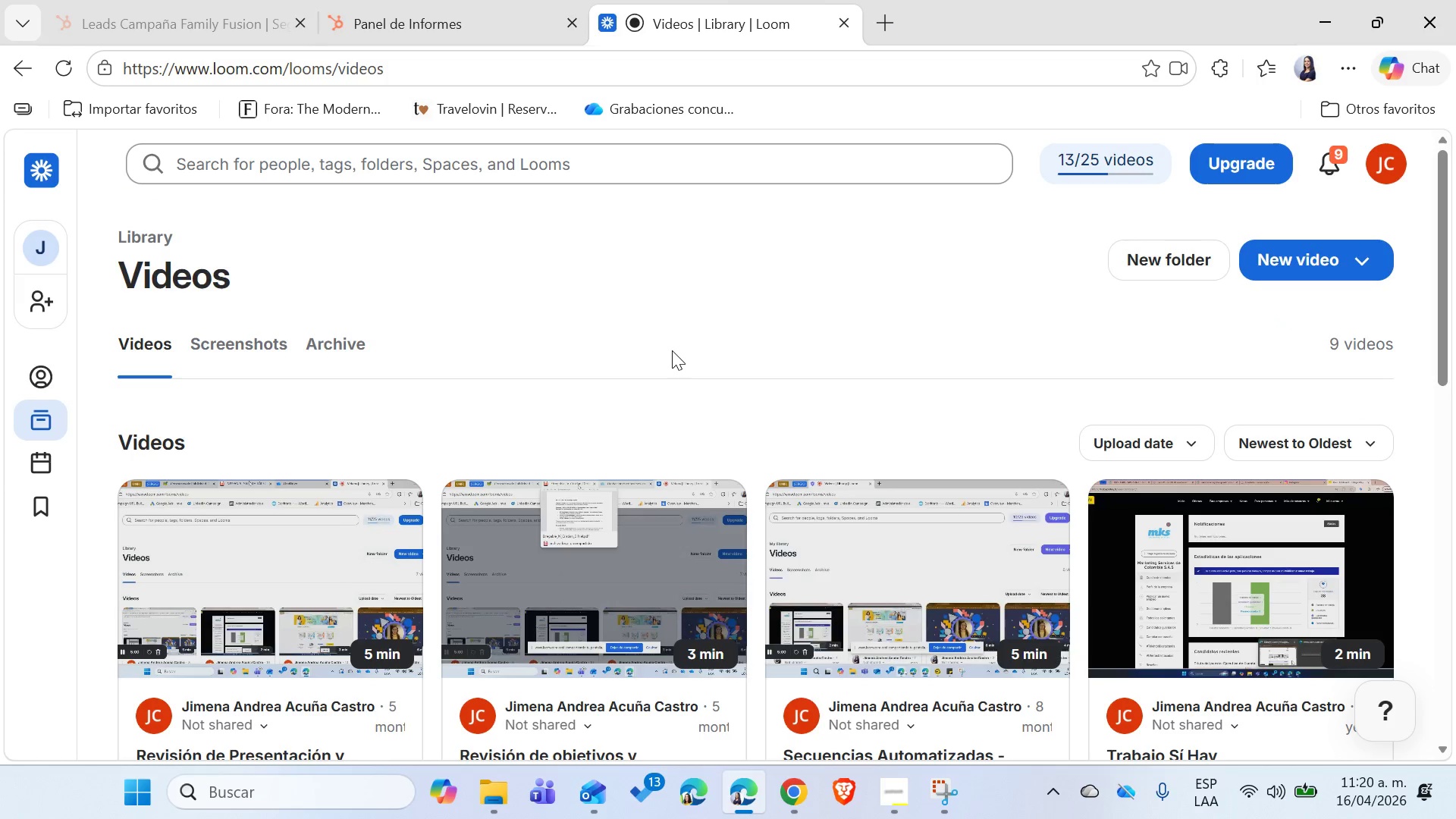 
left_click([1316, 381])
 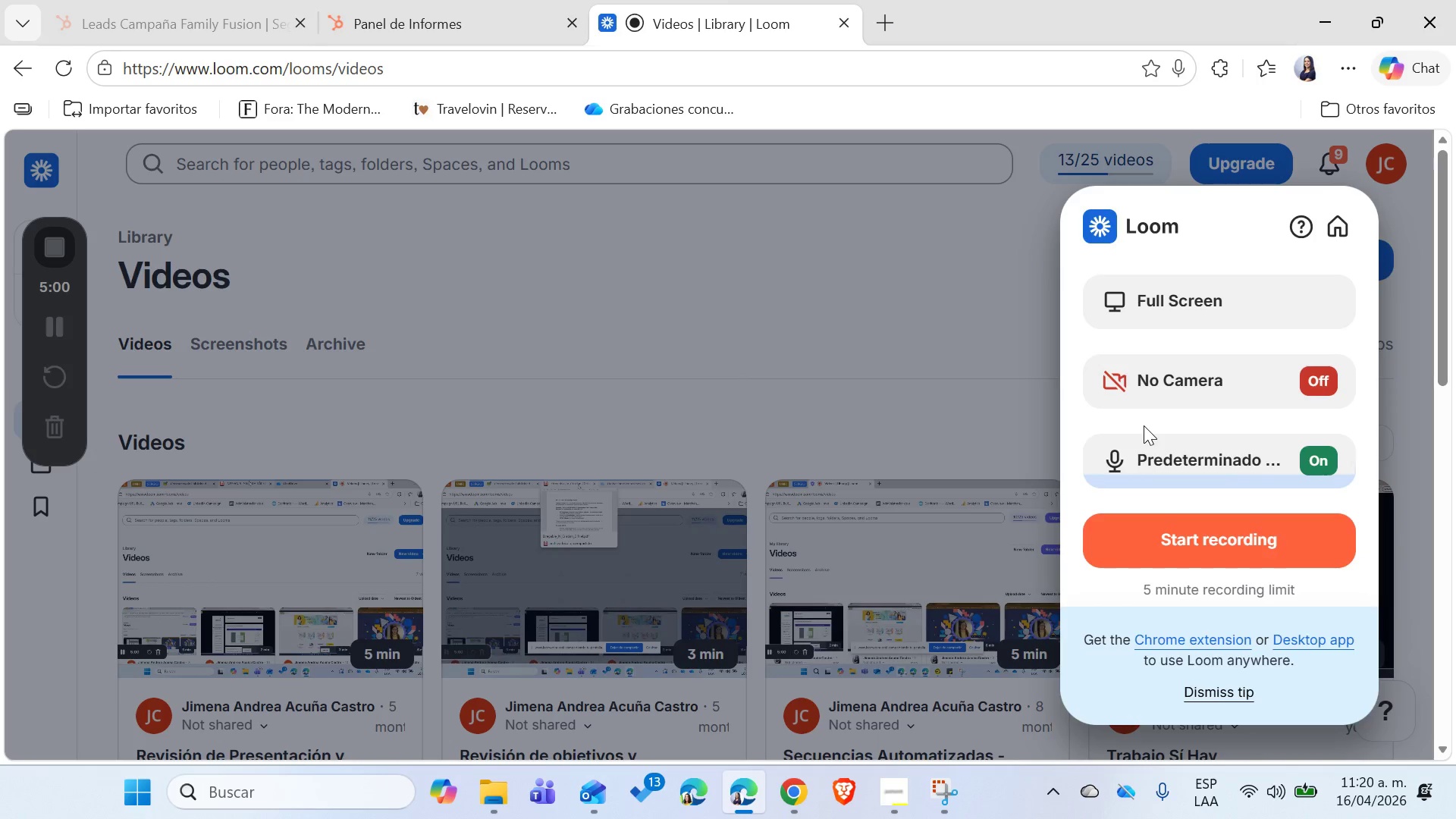 
wait(7.41)
 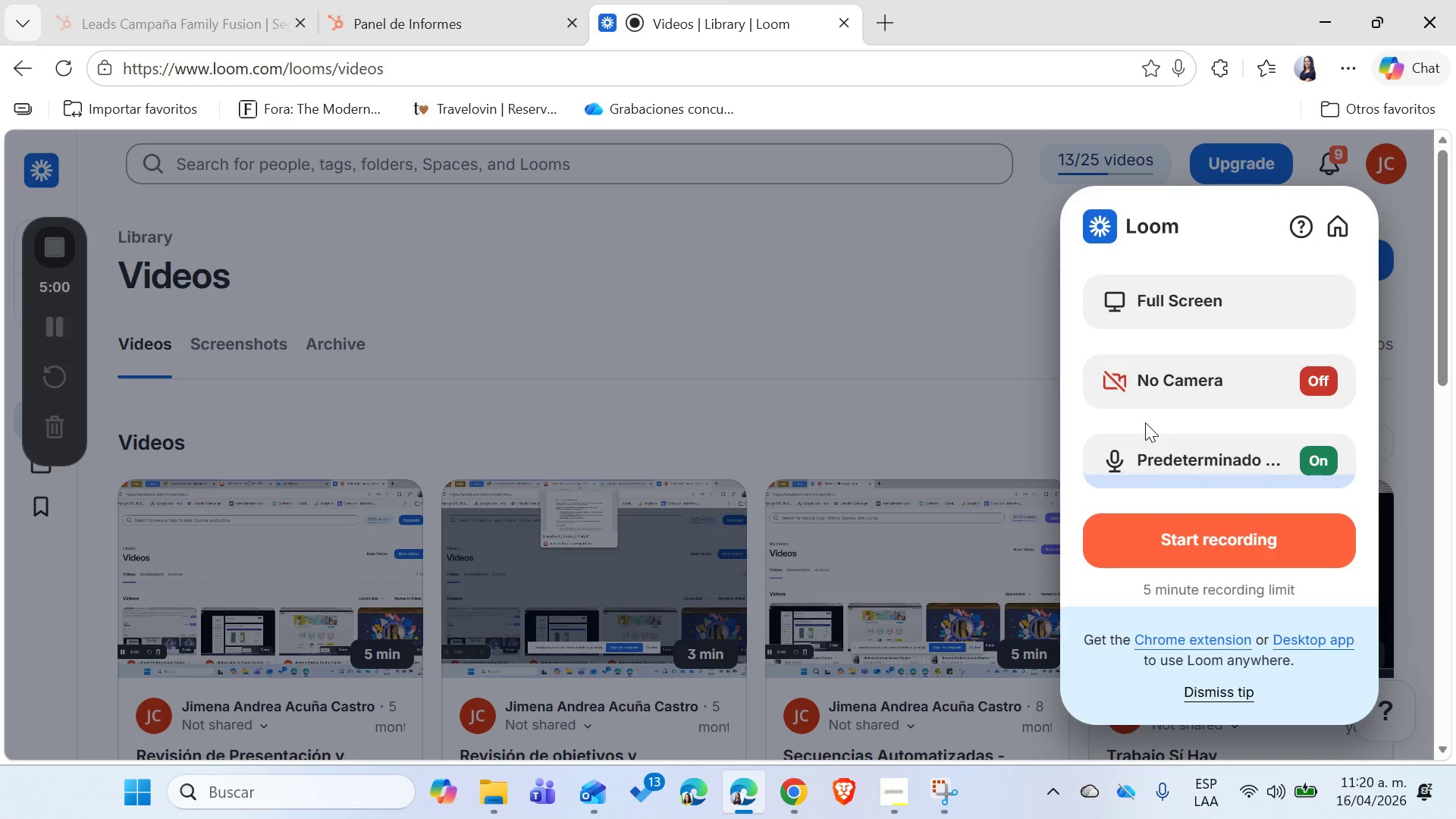 
left_click([1160, 545])
 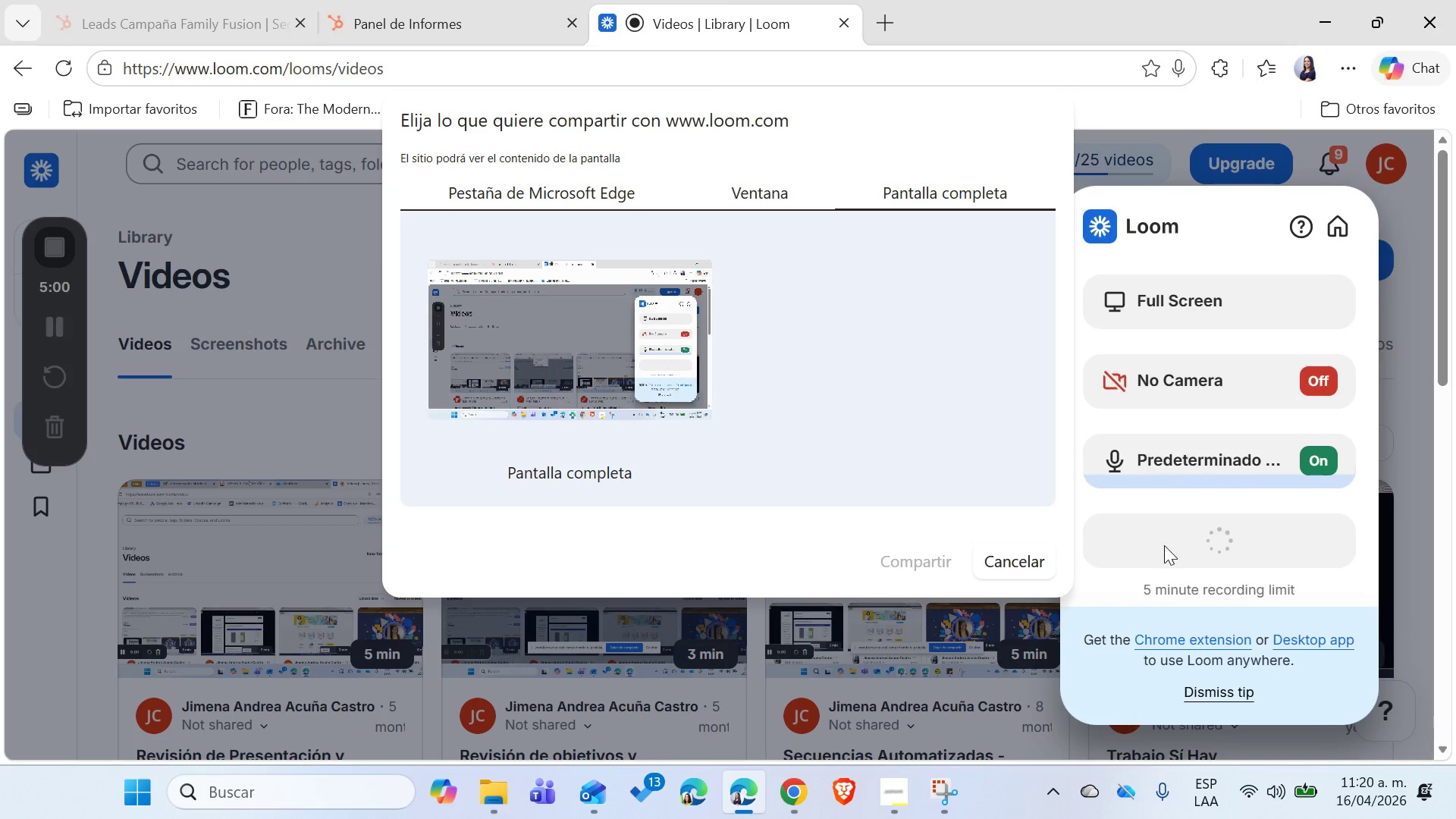 
left_click([588, 364])
 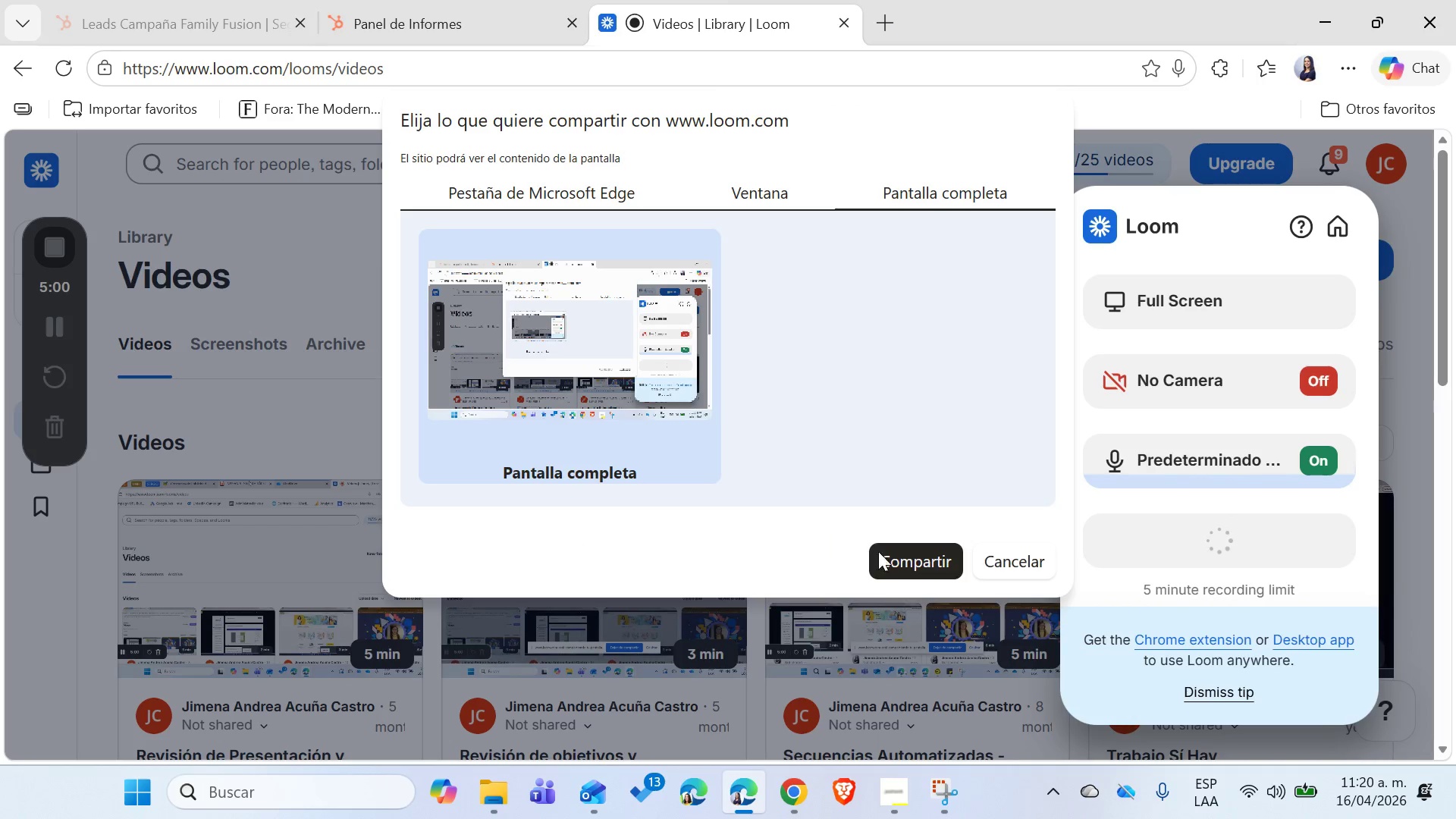 
left_click([892, 556])
 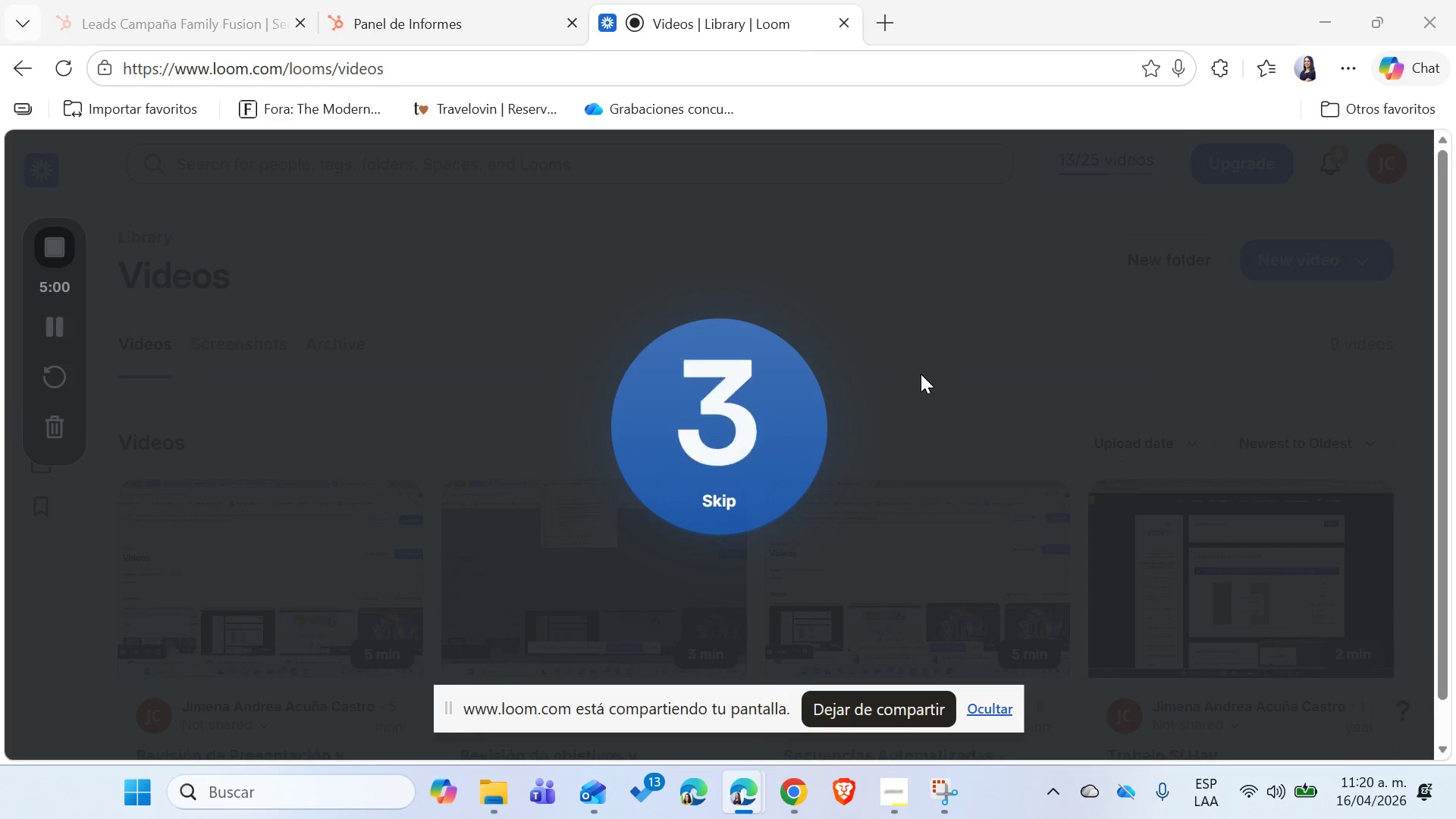 
wait(12.42)
 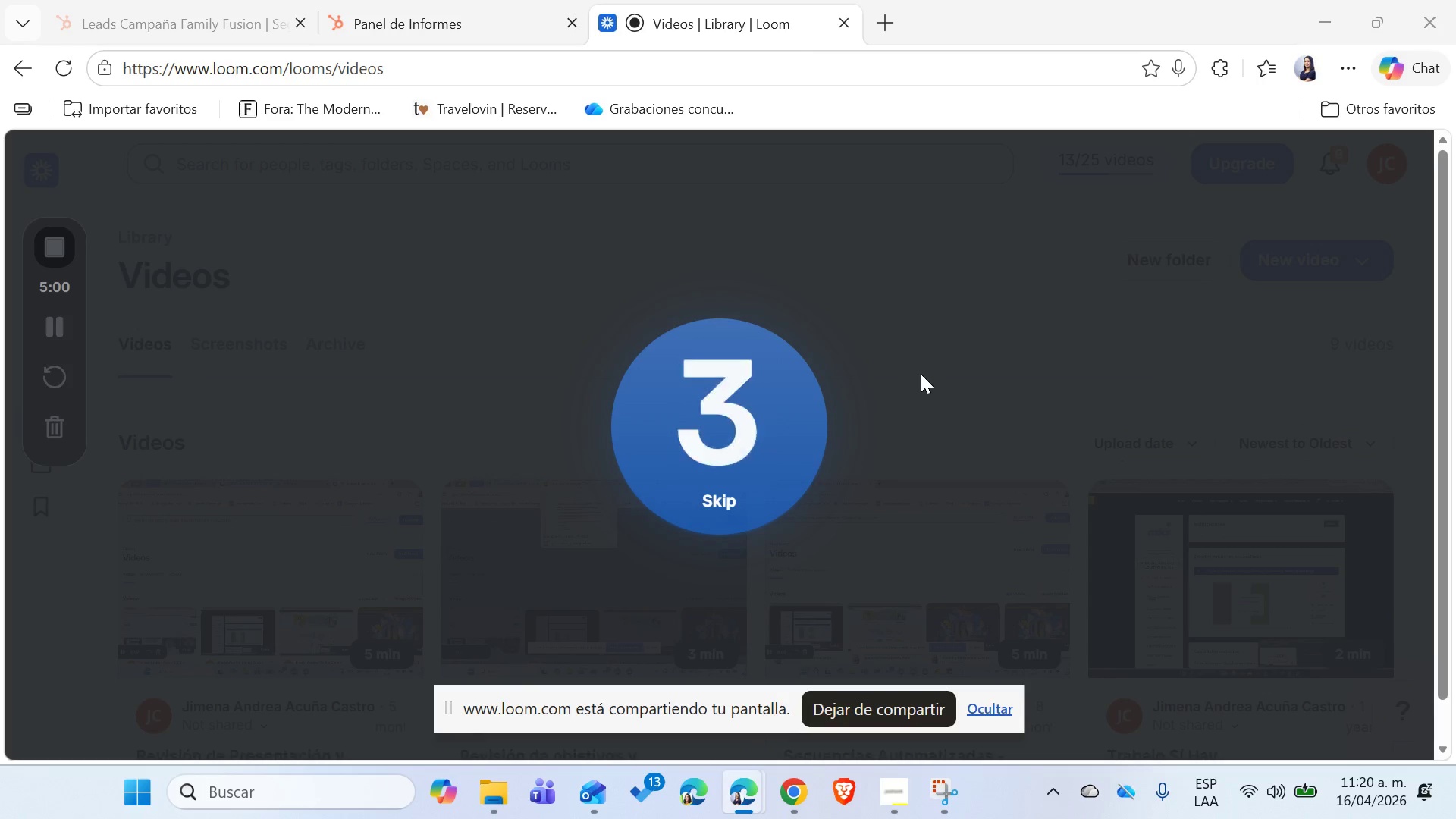 
left_click([465, 11])
 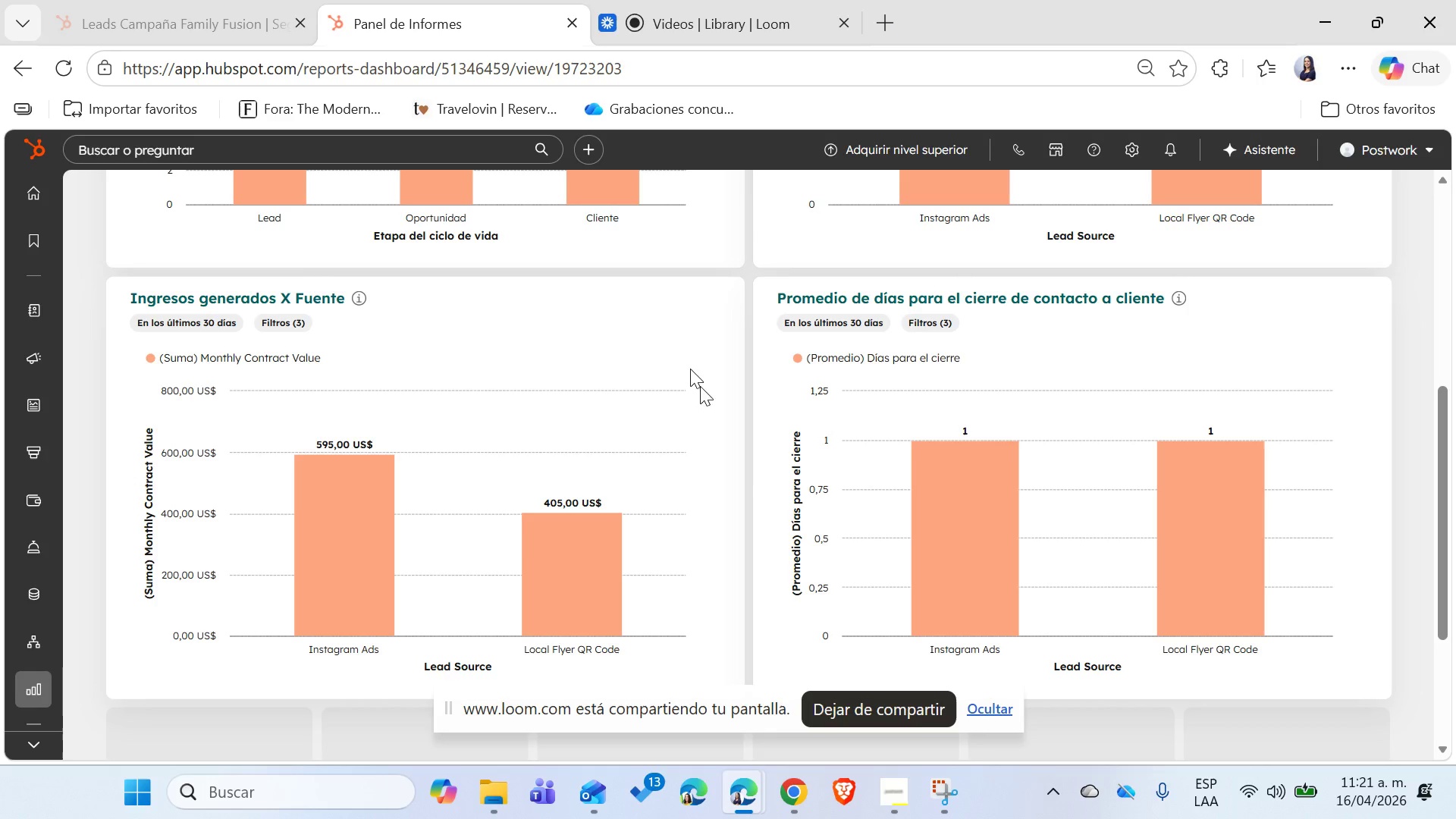 
scroll: coordinate [764, 458], scroll_direction: up, amount: 5.0
 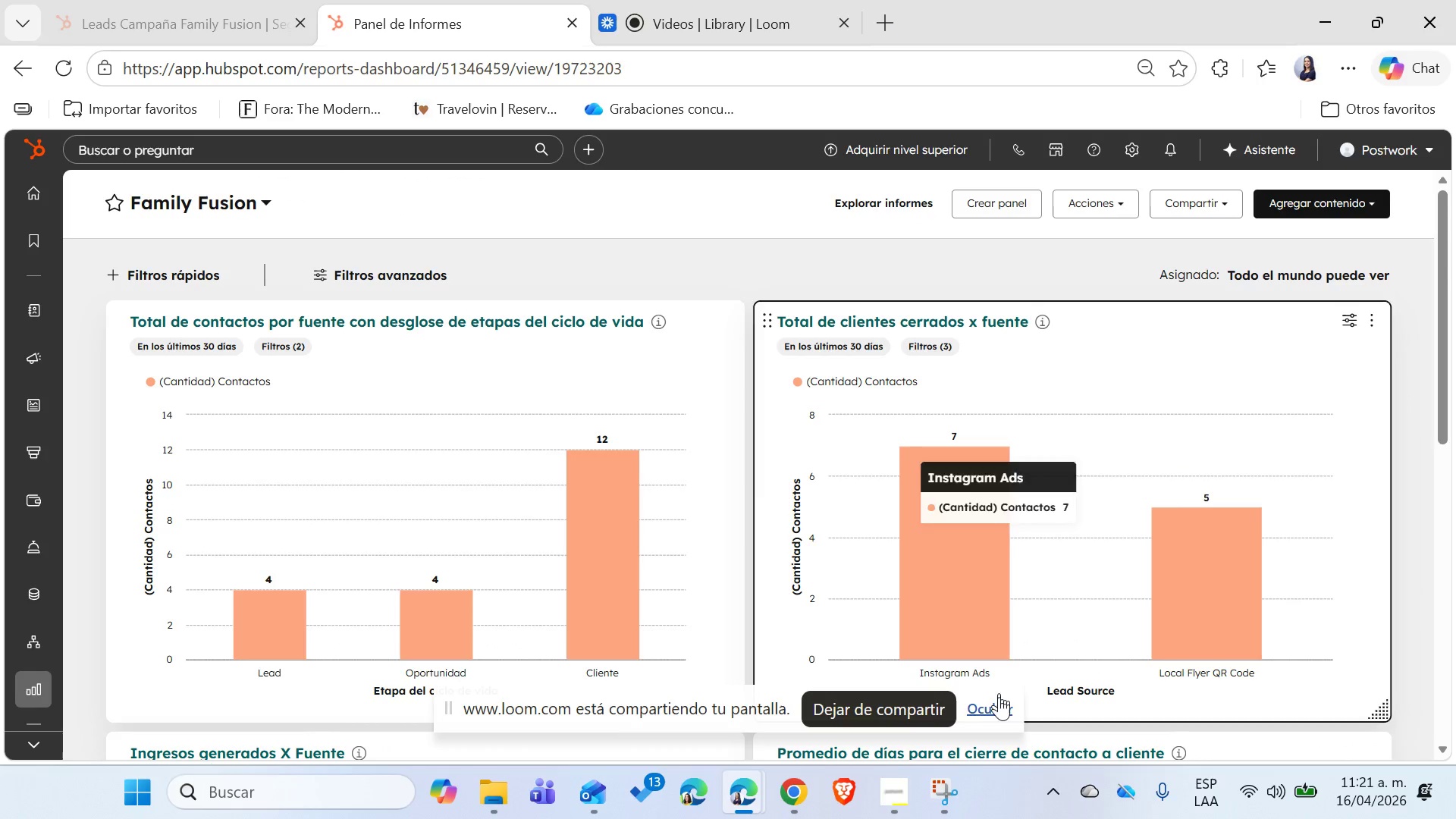 
left_click([990, 713])
 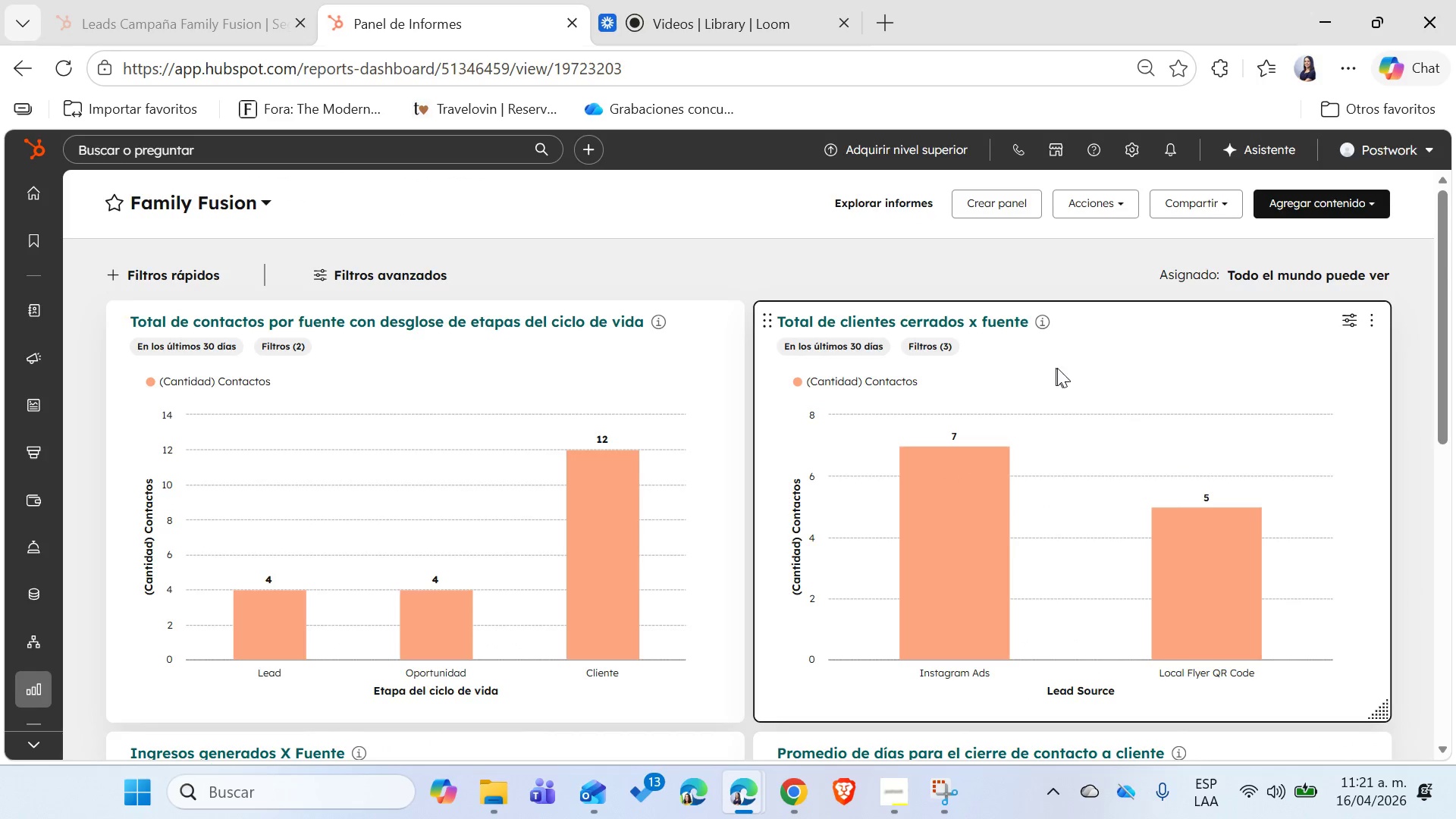 
scroll: coordinate [1057, 368], scroll_direction: down, amount: 4.0
 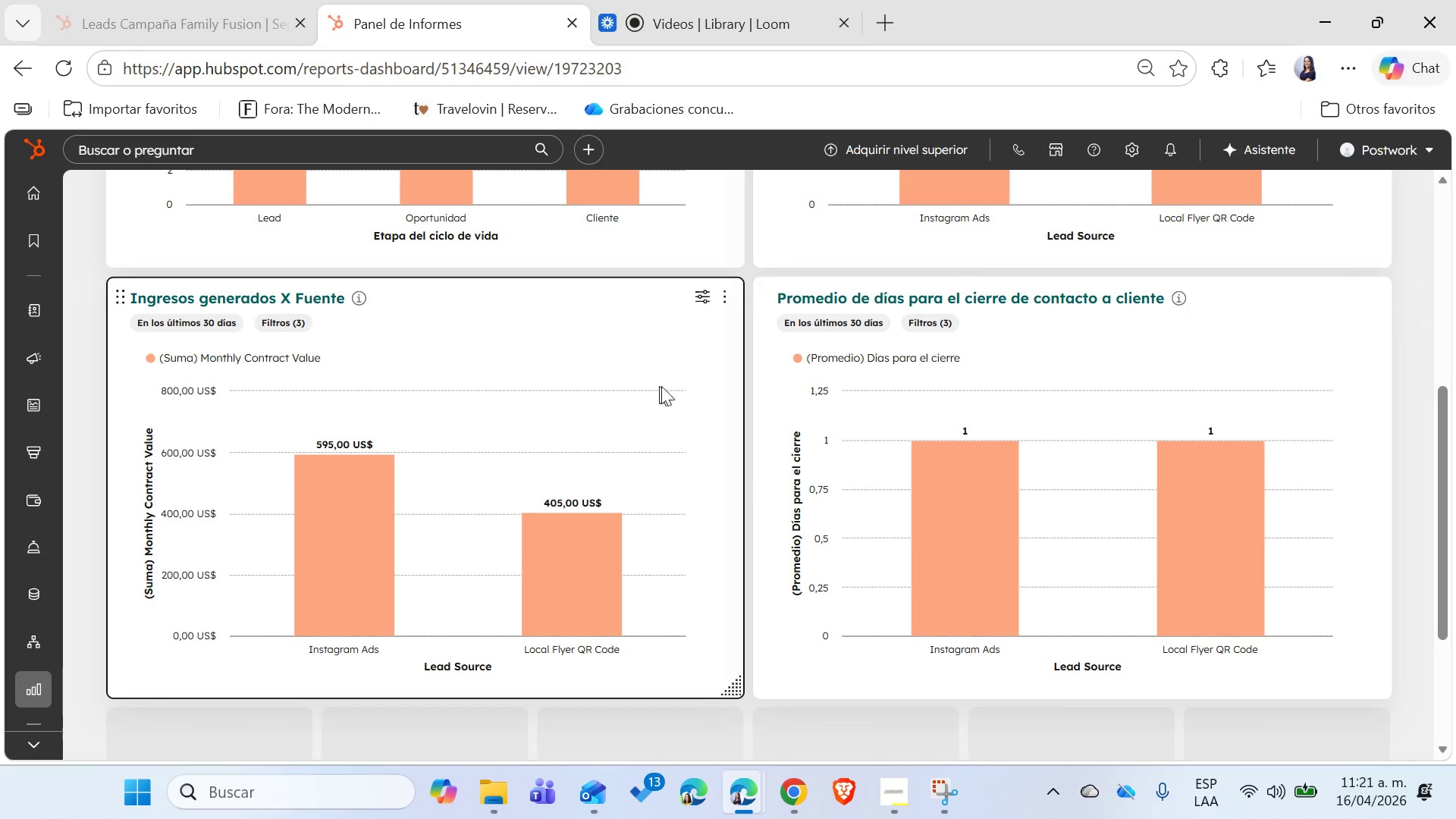 
scroll: coordinate [662, 386], scroll_direction: up, amount: 4.0
 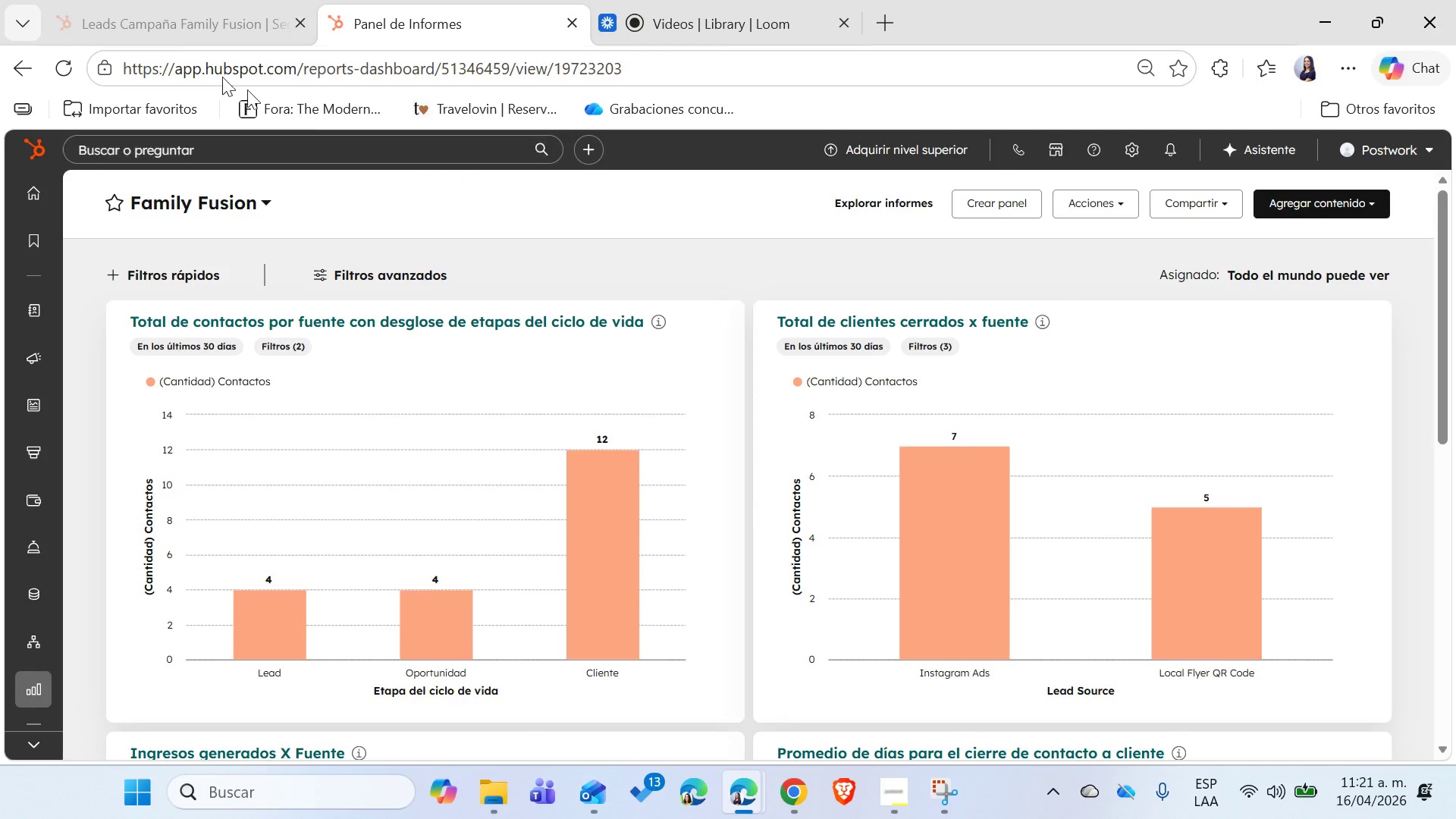 
left_click([174, 17])
 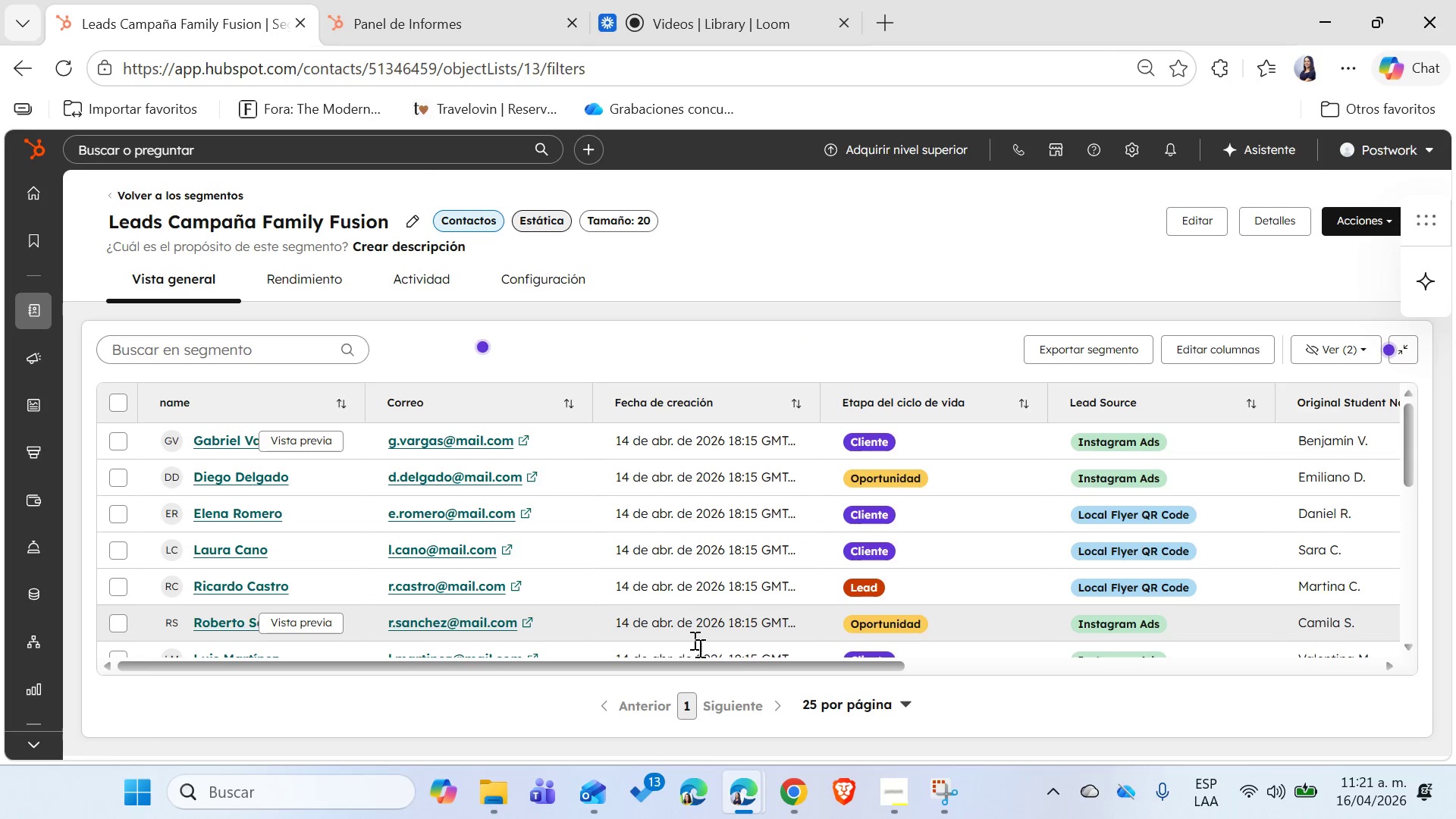 
wait(9.58)
 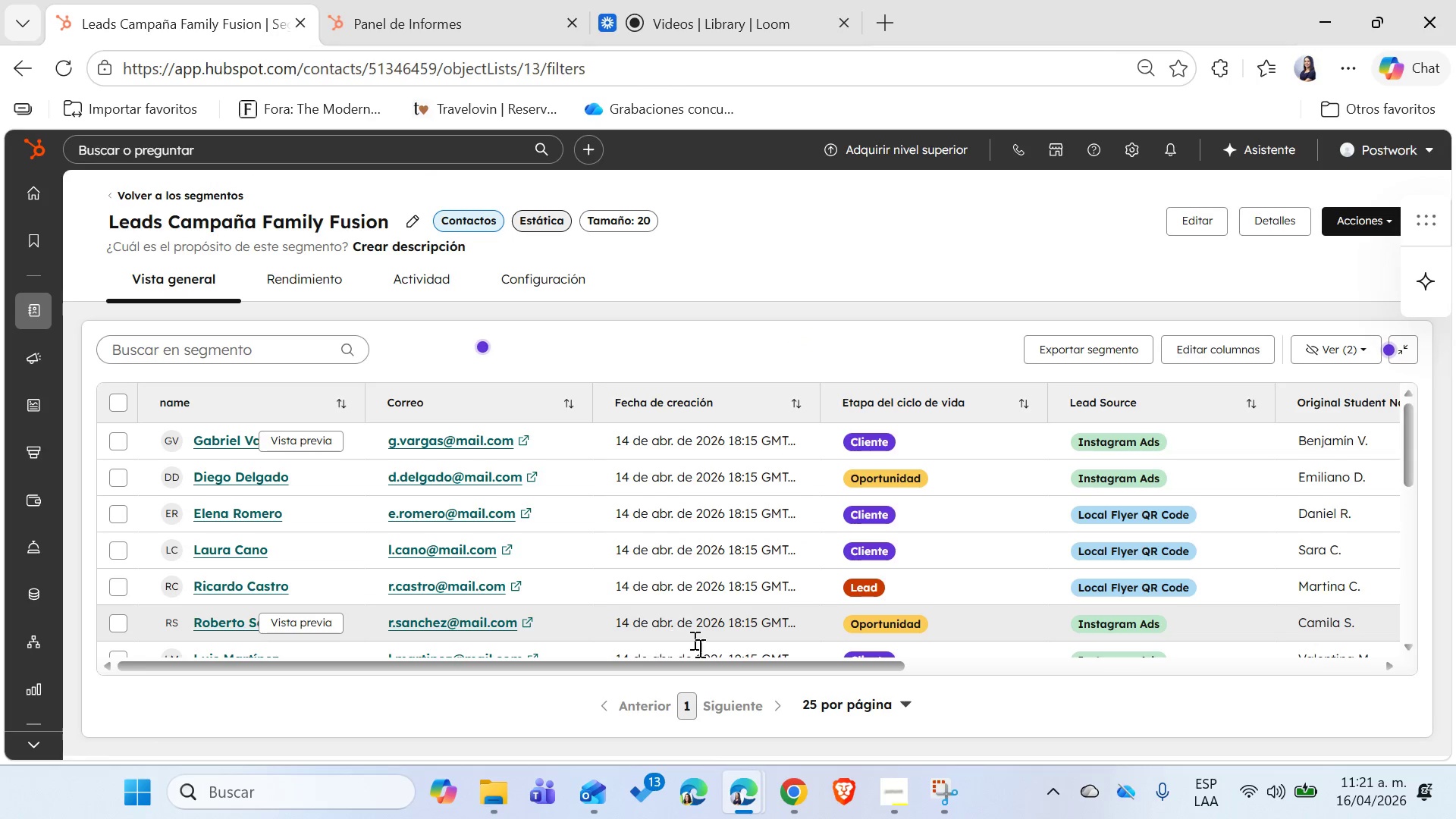 
scroll: coordinate [948, 515], scroll_direction: down, amount: 3.0
 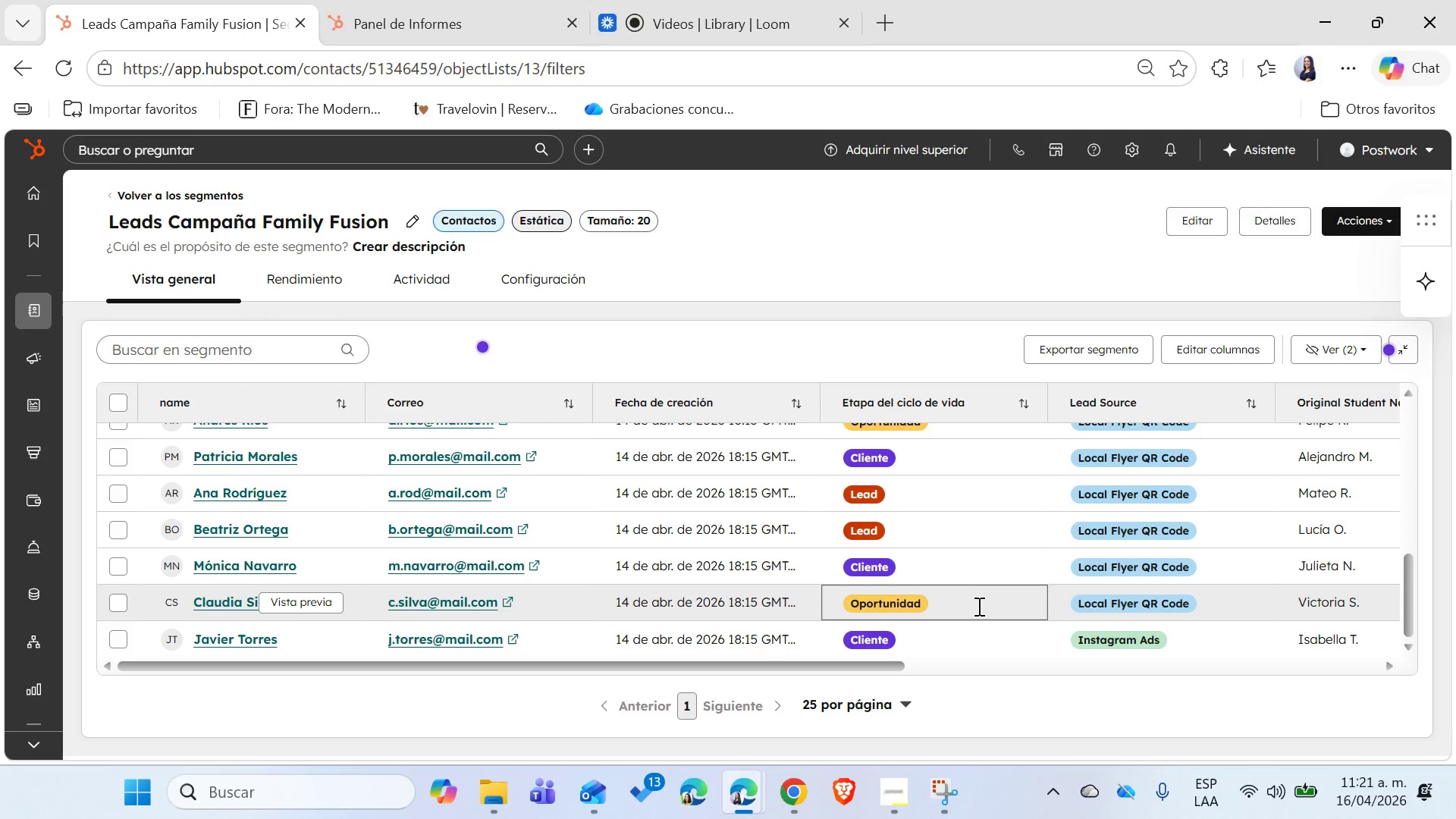 
scroll: coordinate [973, 589], scroll_direction: up, amount: 6.0
 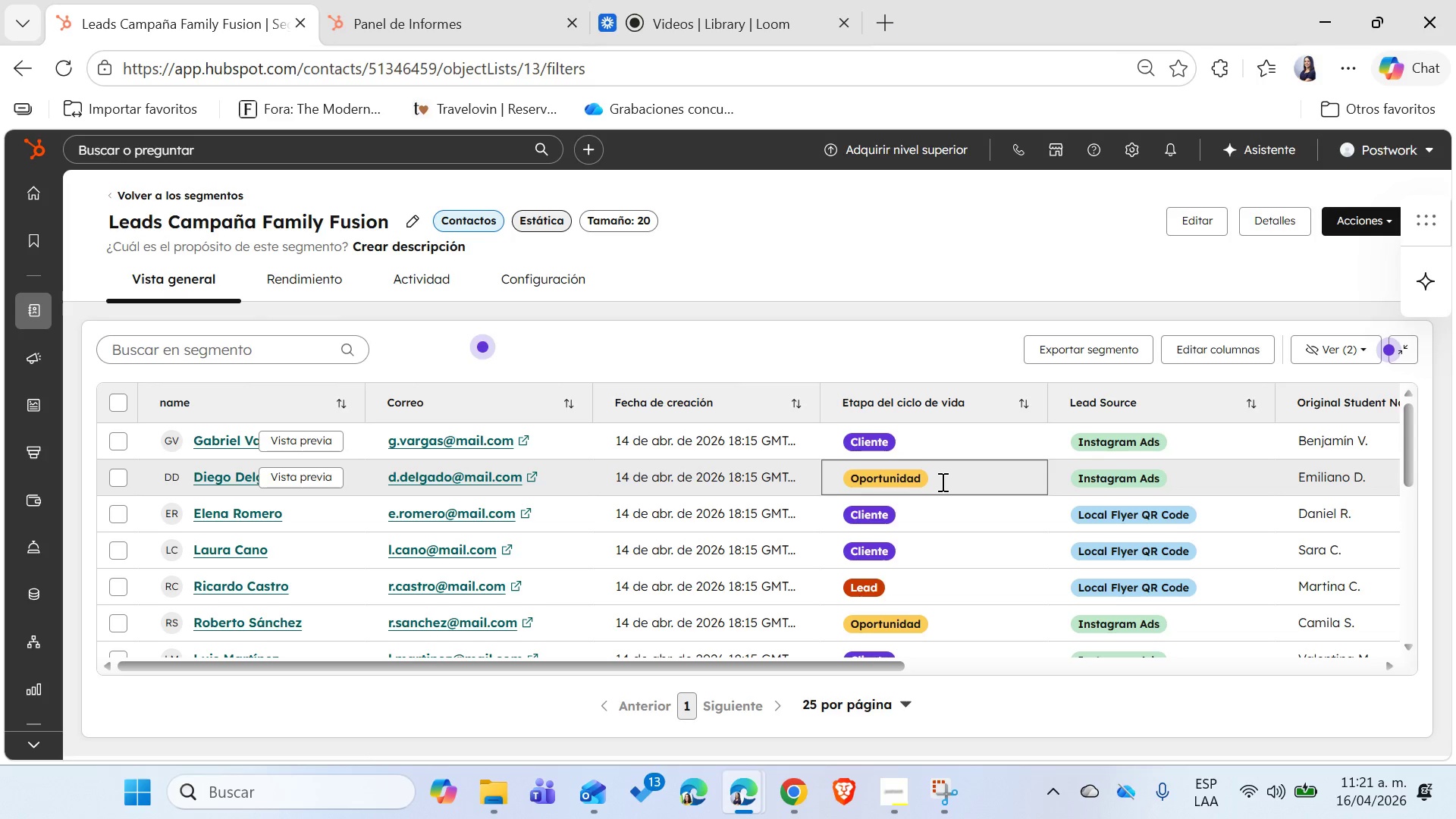 
mouse_move([243, 485])
 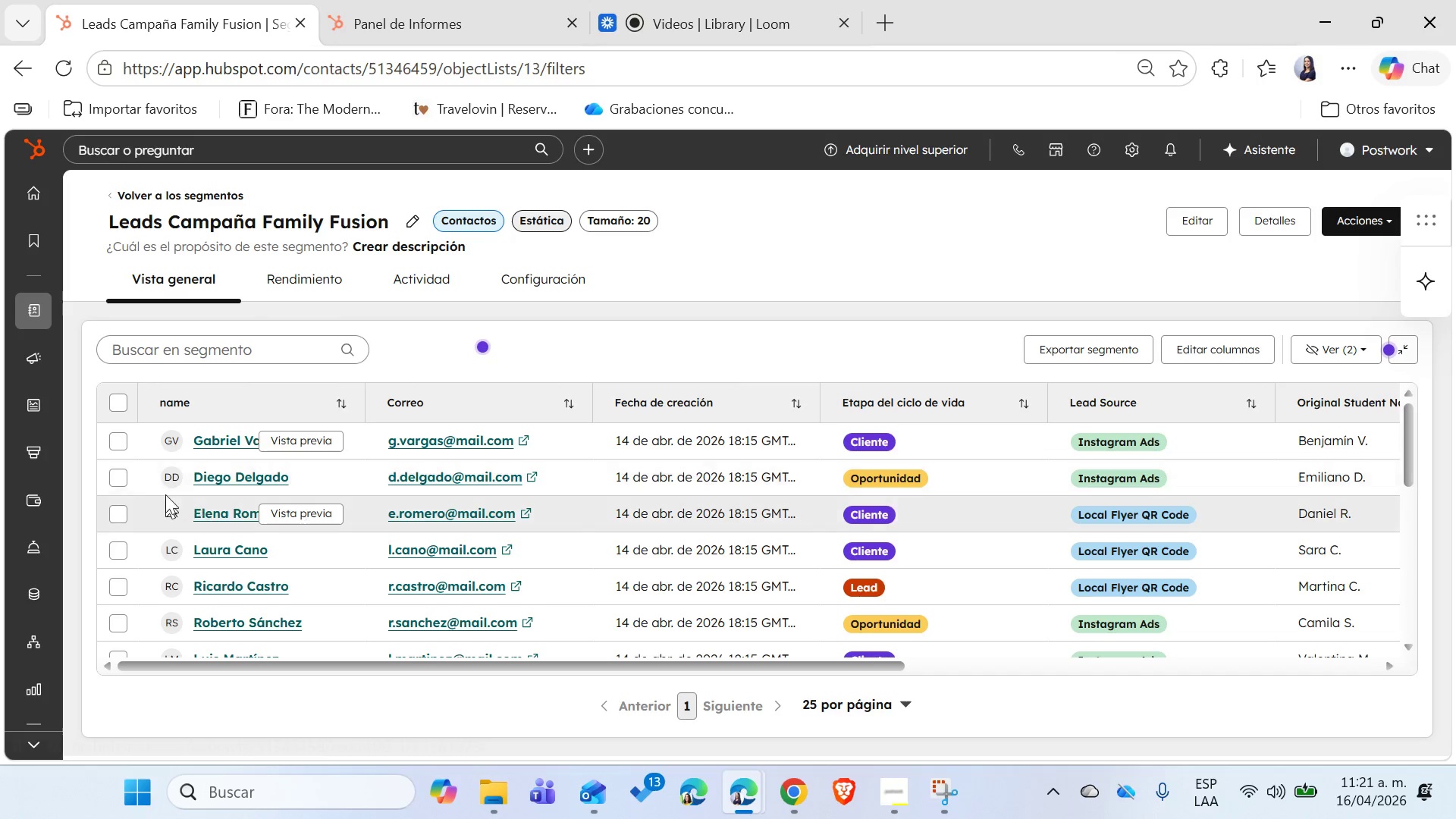 
hold_key(key=ControlLeft, duration=0.91)
left_click([209, 472])
 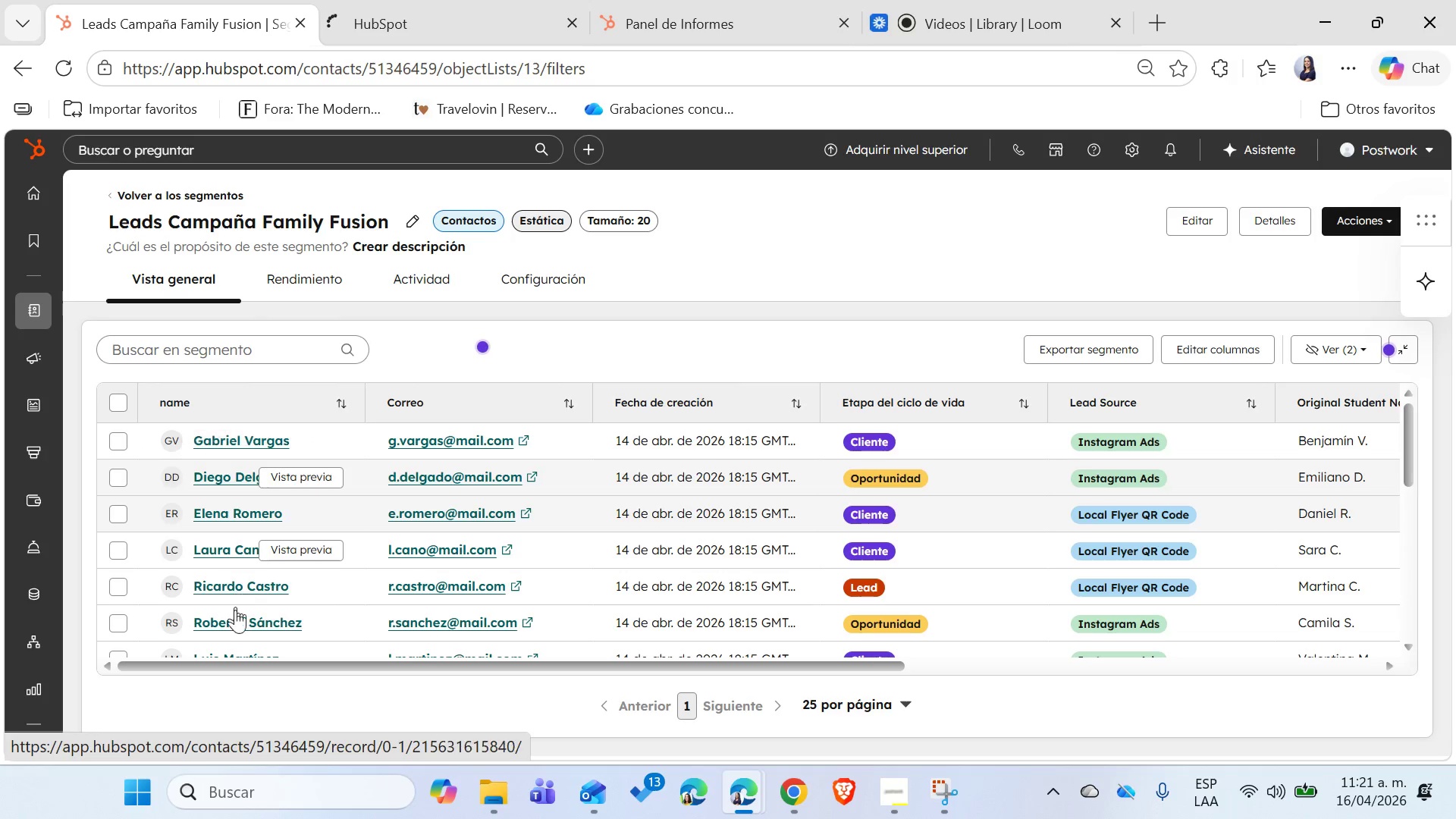 
hold_key(key=ControlLeft, duration=0.81)
left_click([231, 620])
 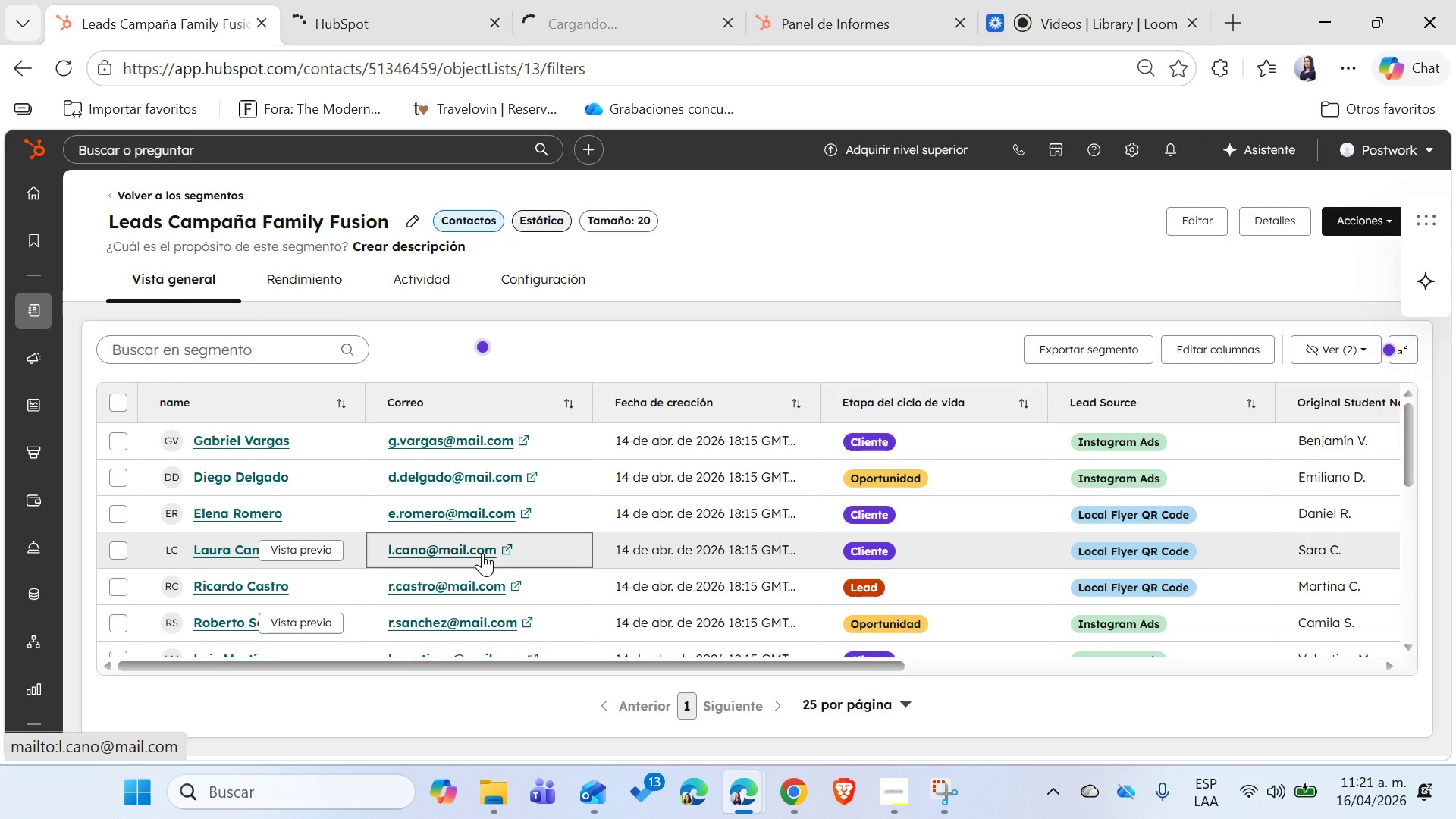 
scroll: coordinate [482, 553], scroll_direction: down, amount: 2.0
 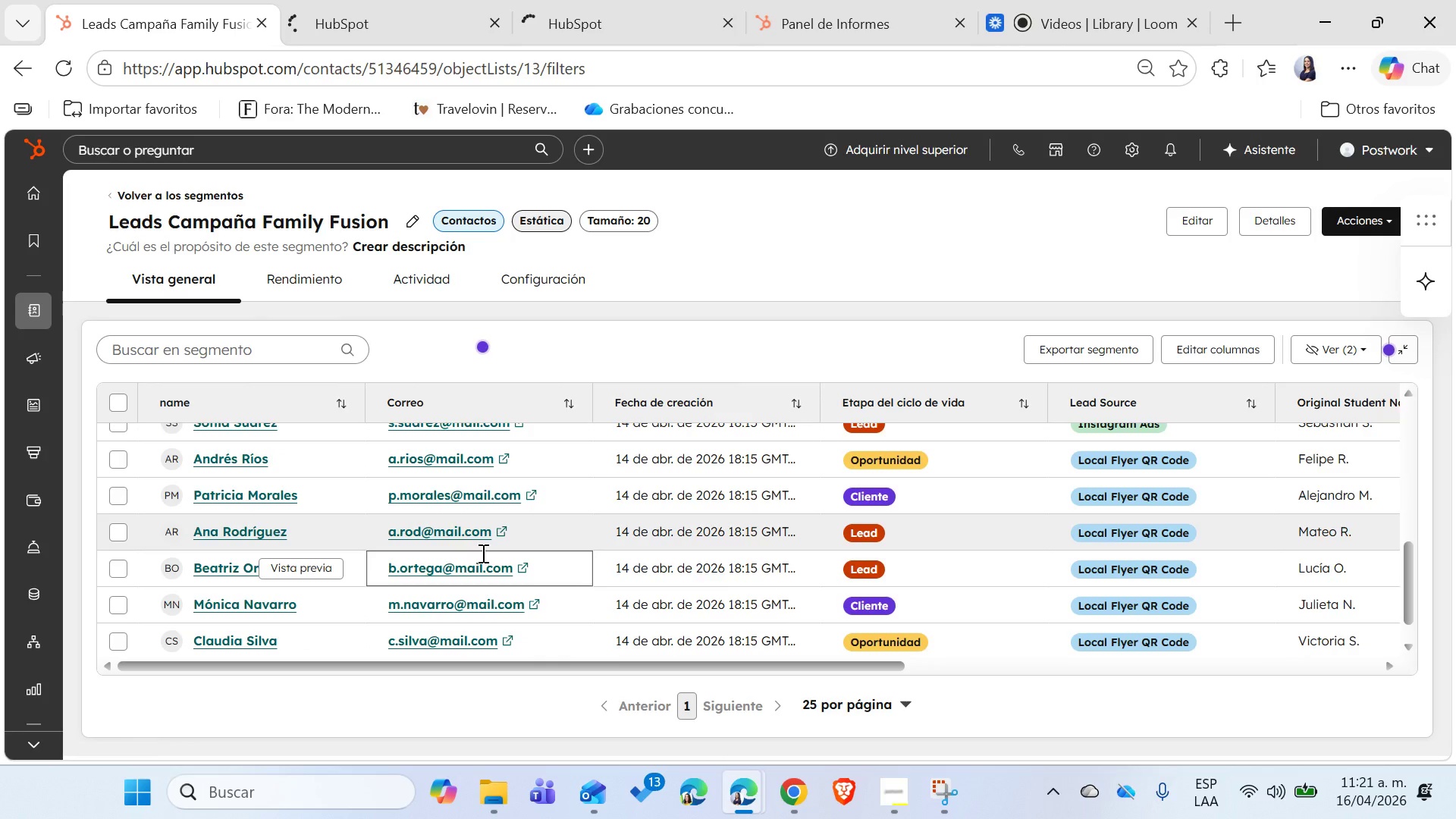 
scroll: coordinate [482, 553], scroll_direction: up, amount: 1.0
 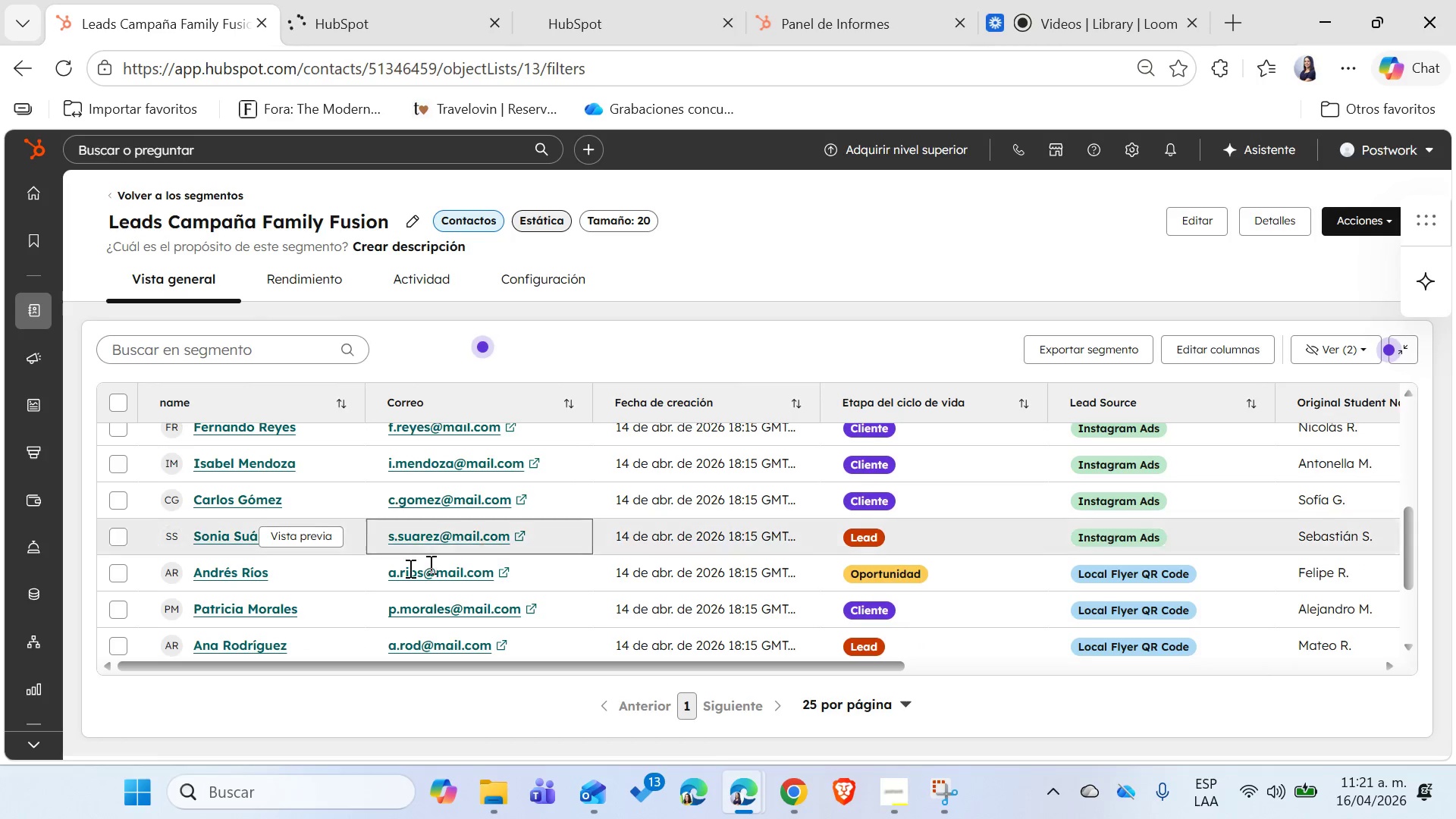 
hold_key(key=ControlLeft, duration=1.58)
left_click([218, 576])
 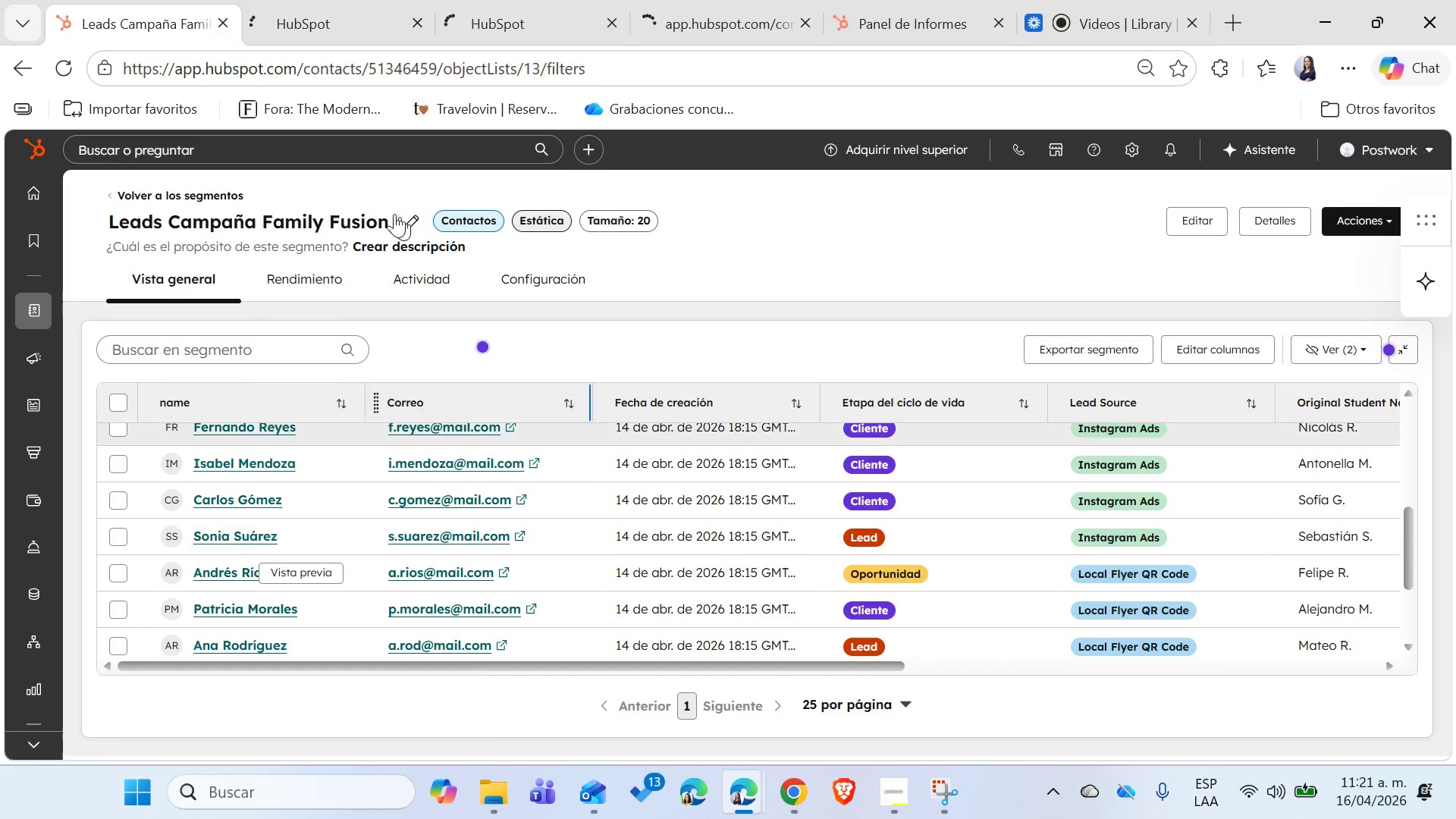 
left_click([309, 8])
 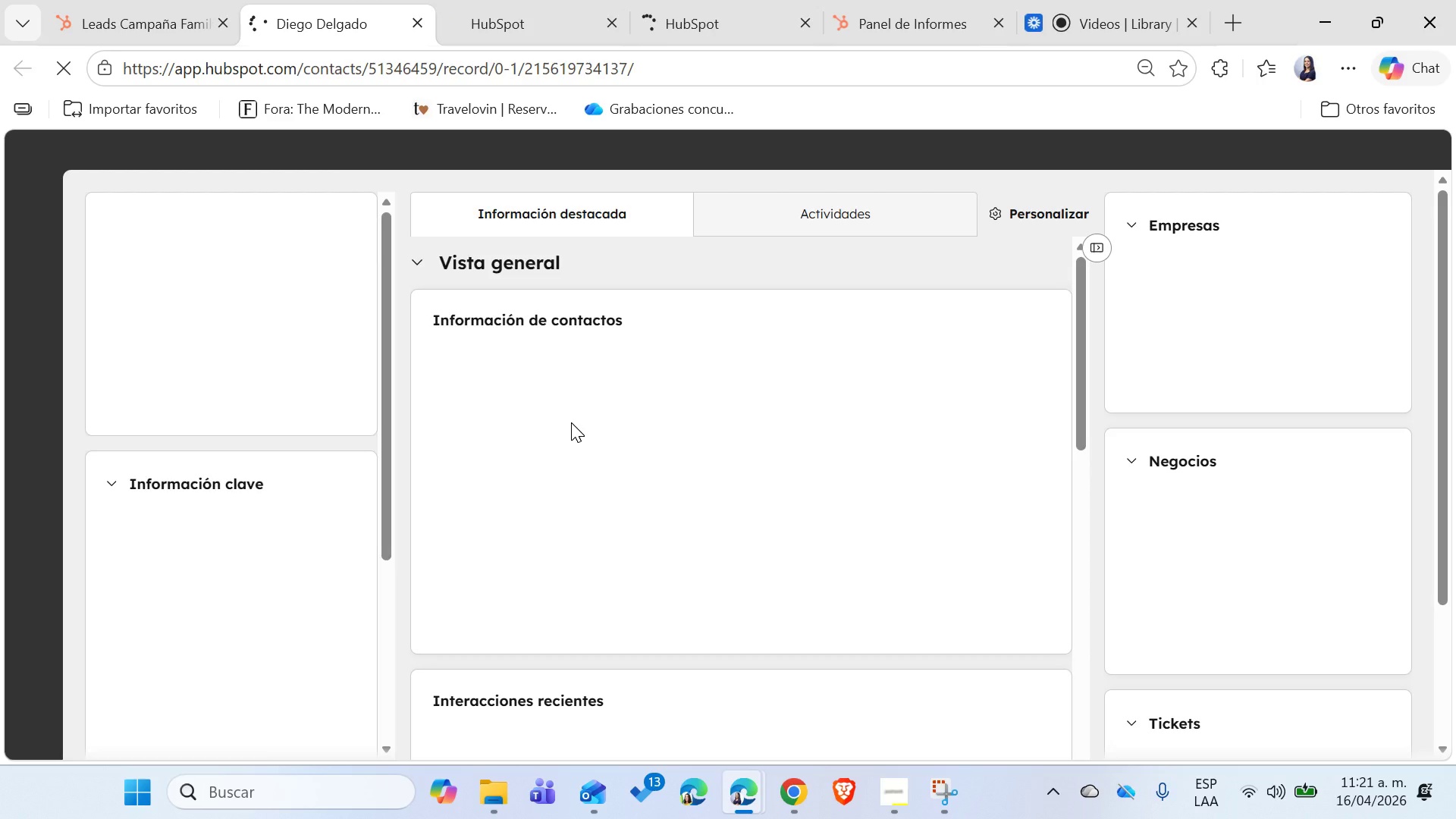 
wait(10.74)
 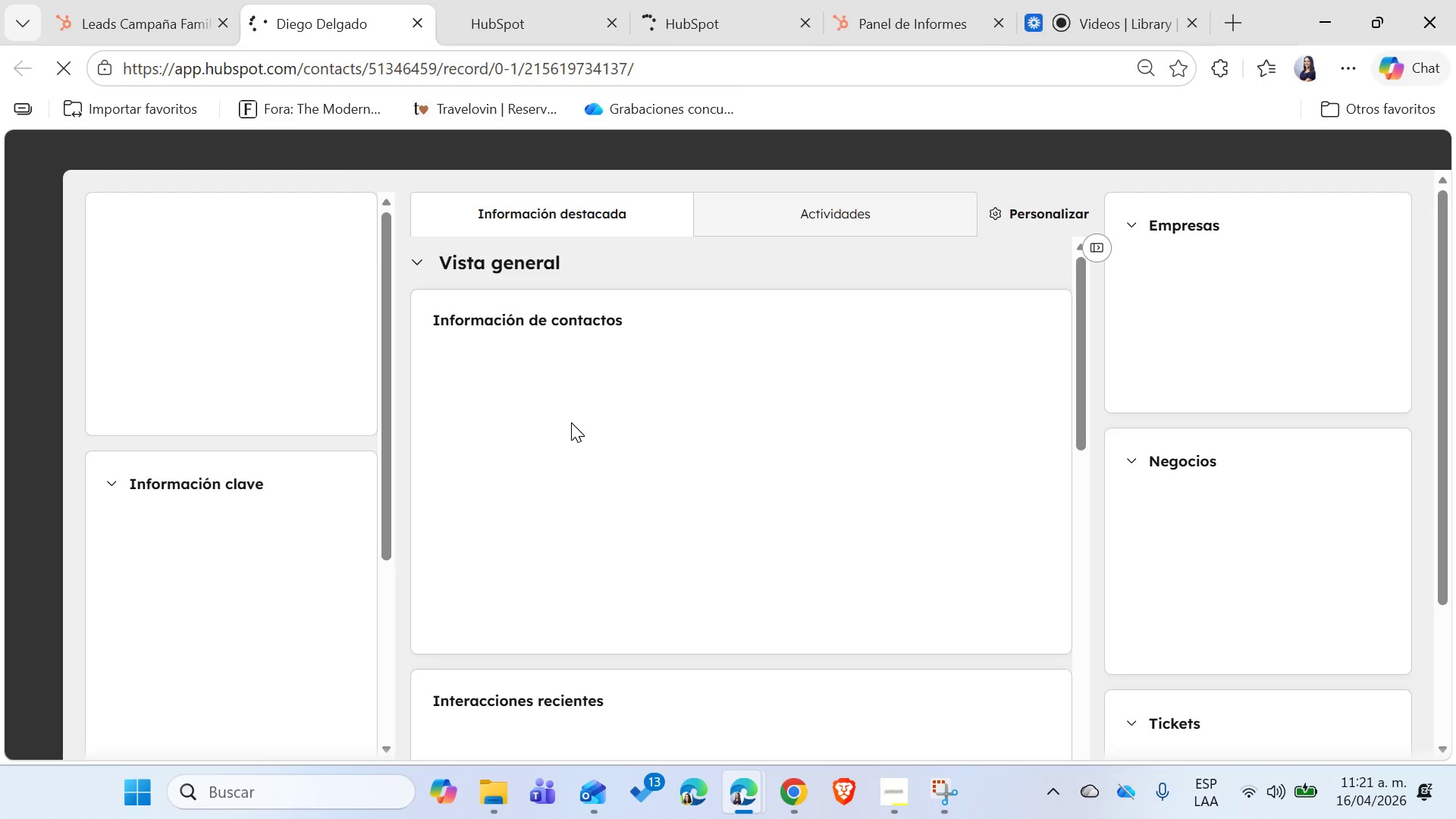 
left_click_drag(start_coordinate=[386, 323], to_coordinate=[384, 529])
 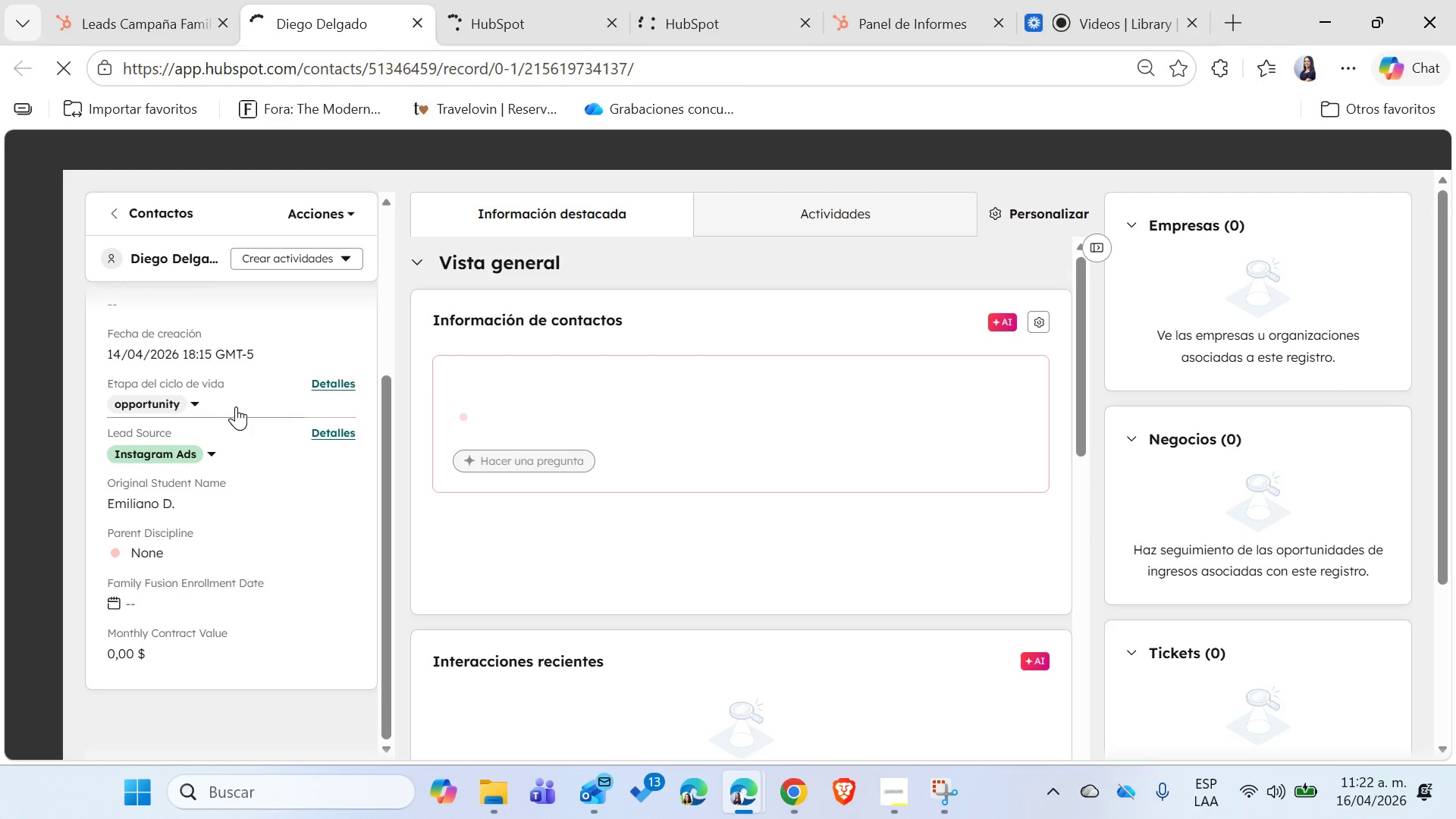 
wait(5.08)
 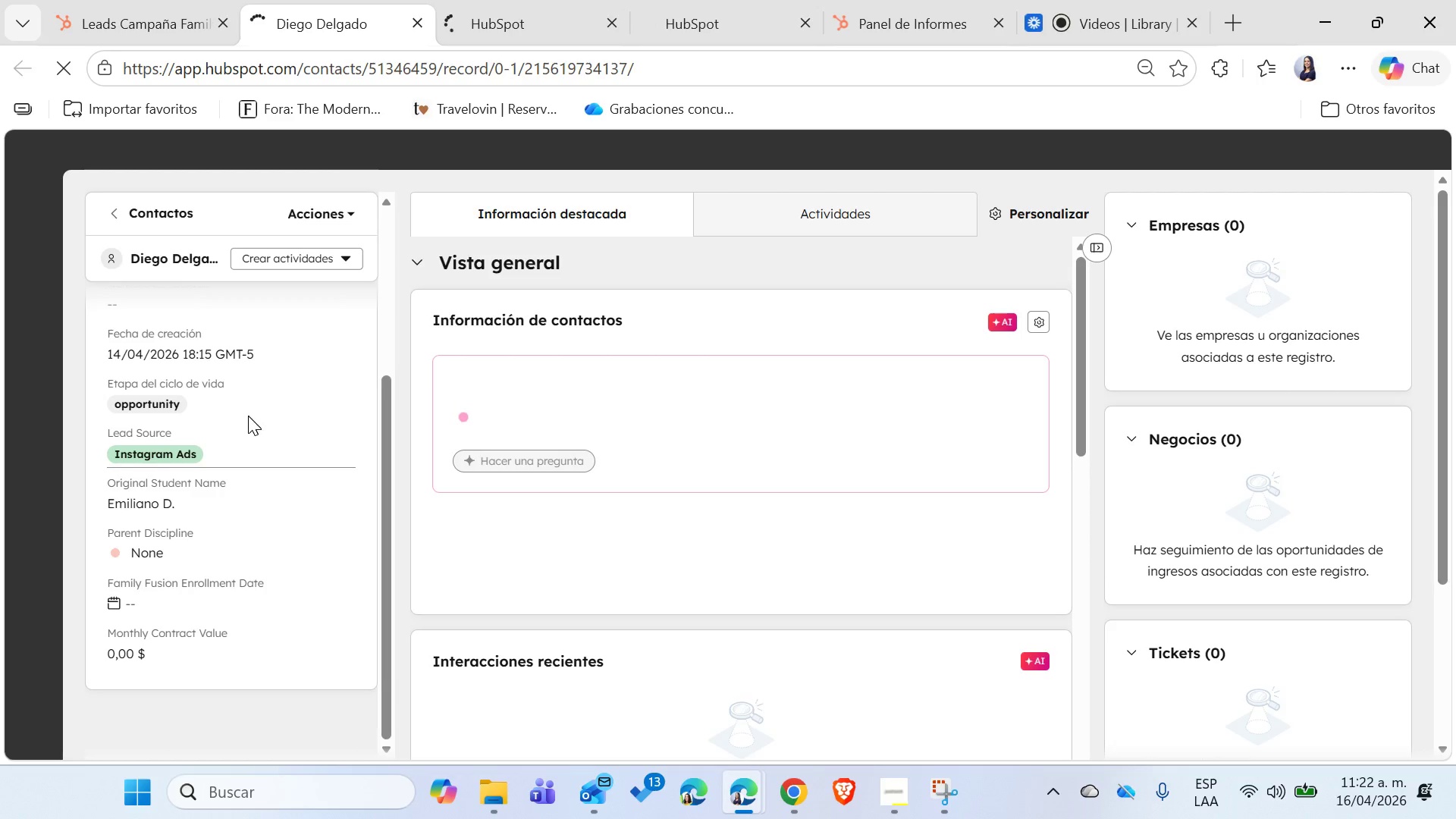 
left_click([194, 397])
 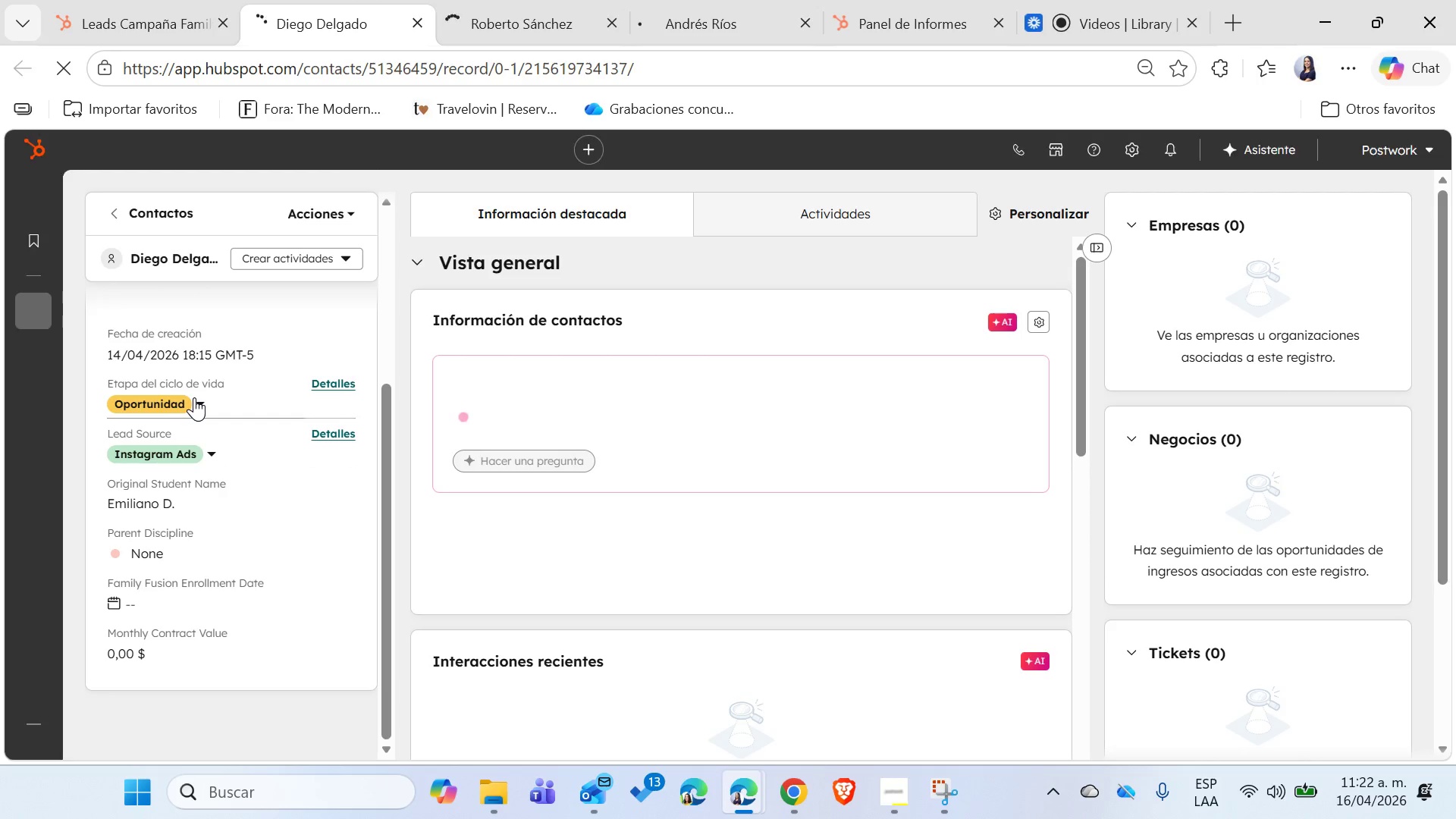 
mouse_move([199, 405])
 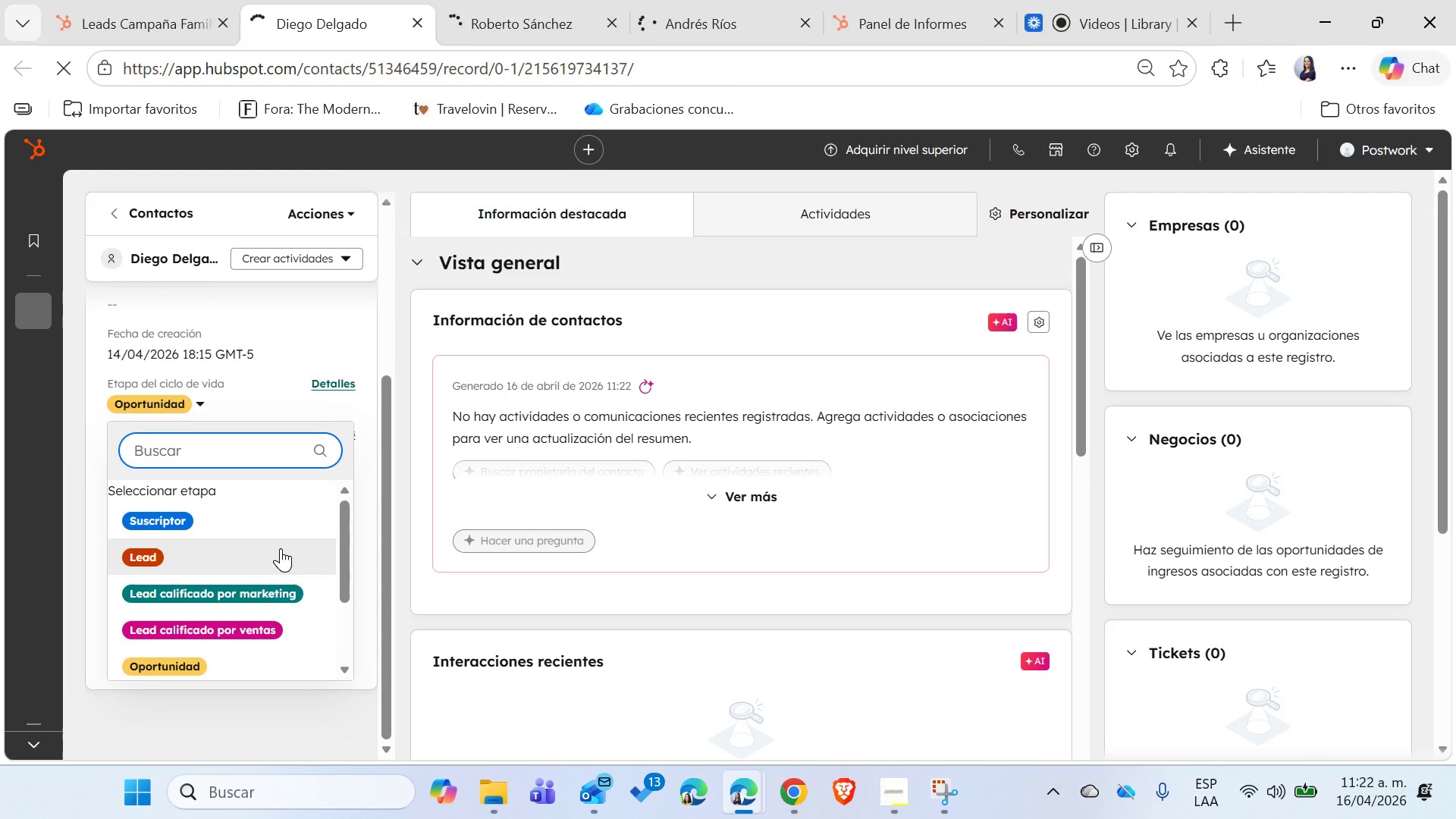 
scroll: coordinate [281, 548], scroll_direction: down, amount: 1.0
 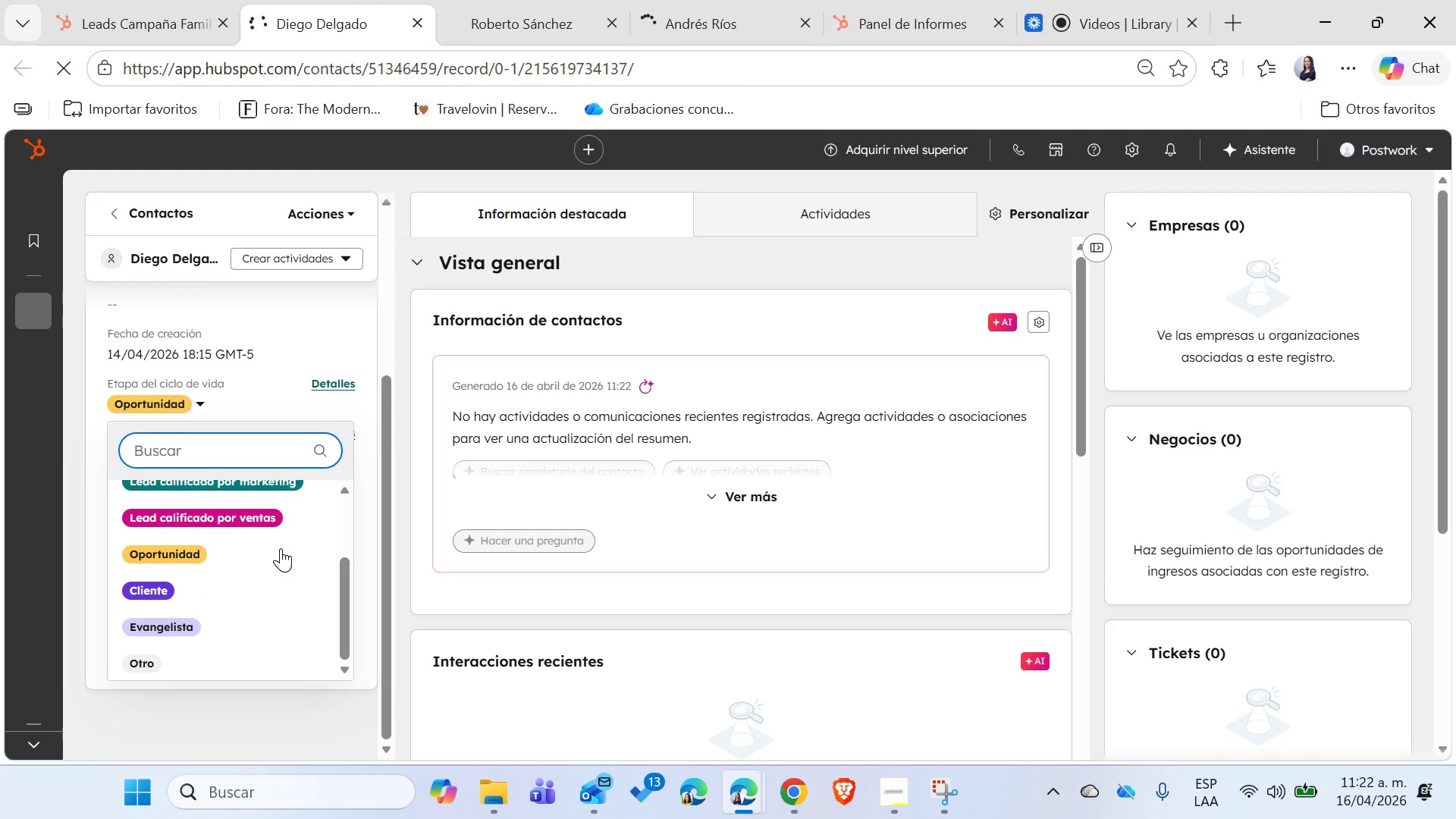 
scroll: coordinate [281, 548], scroll_direction: up, amount: 1.0
 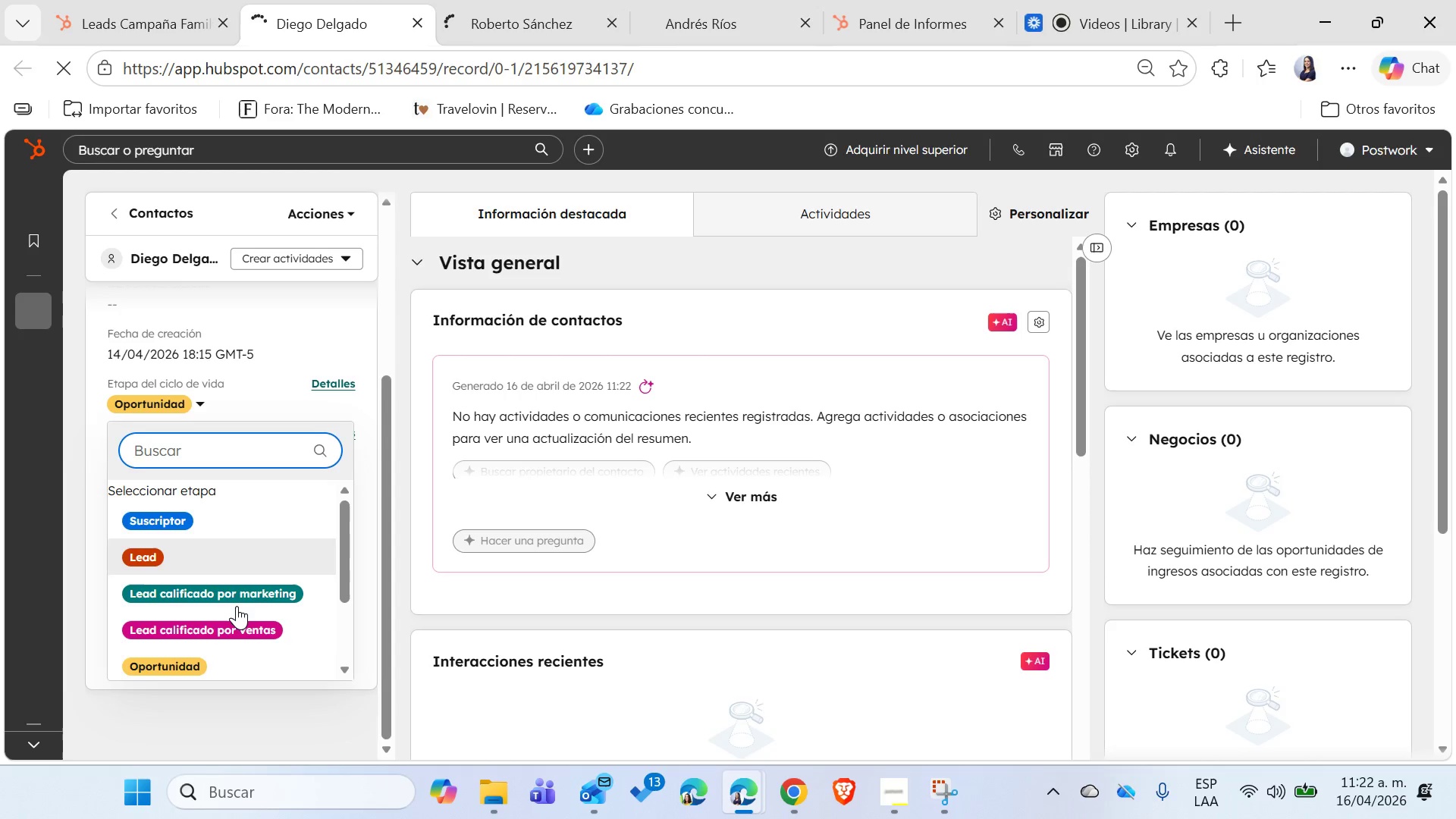 
scroll: coordinate [237, 606], scroll_direction: down, amount: 1.0
 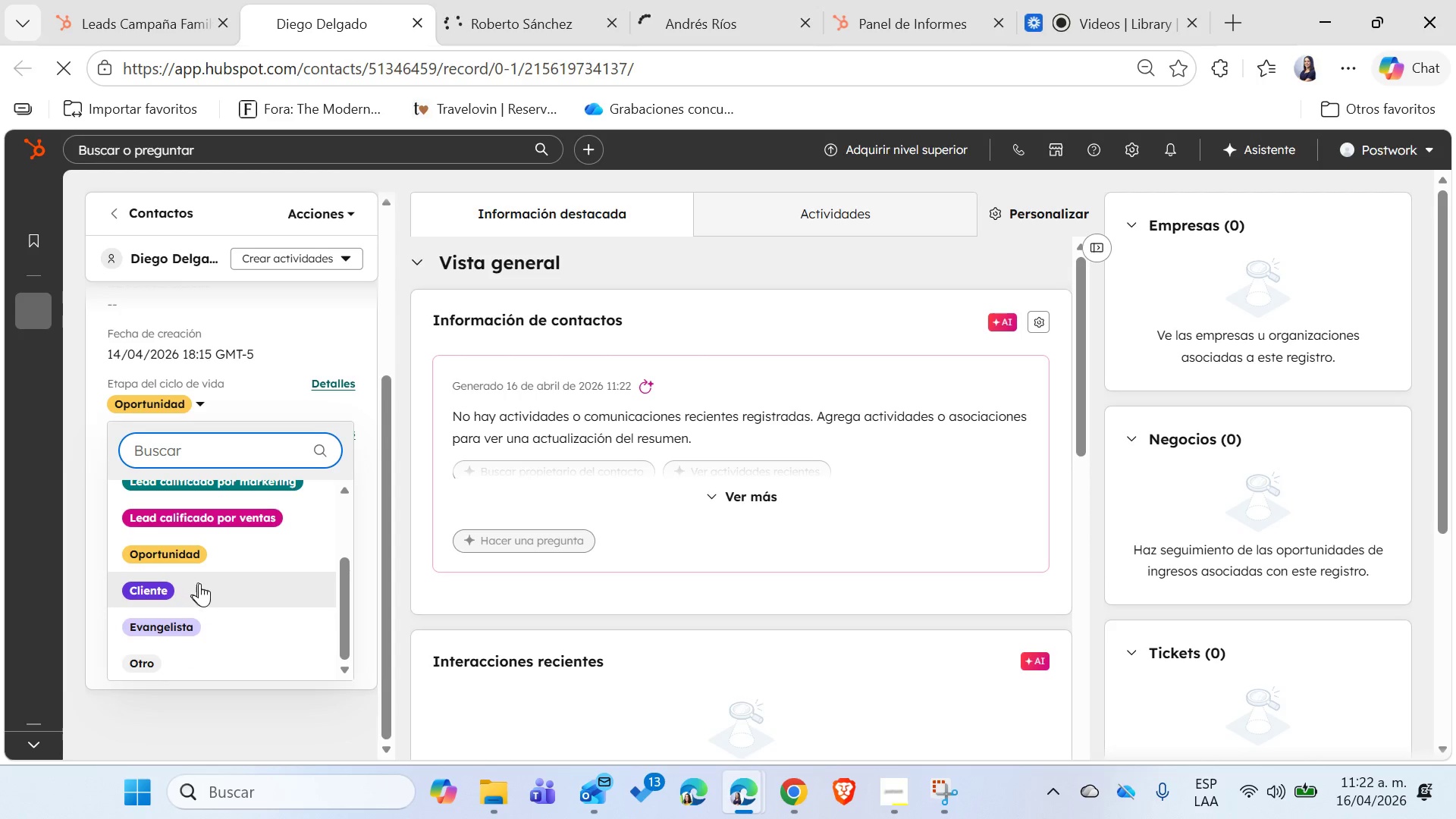 
left_click([201, 585])
 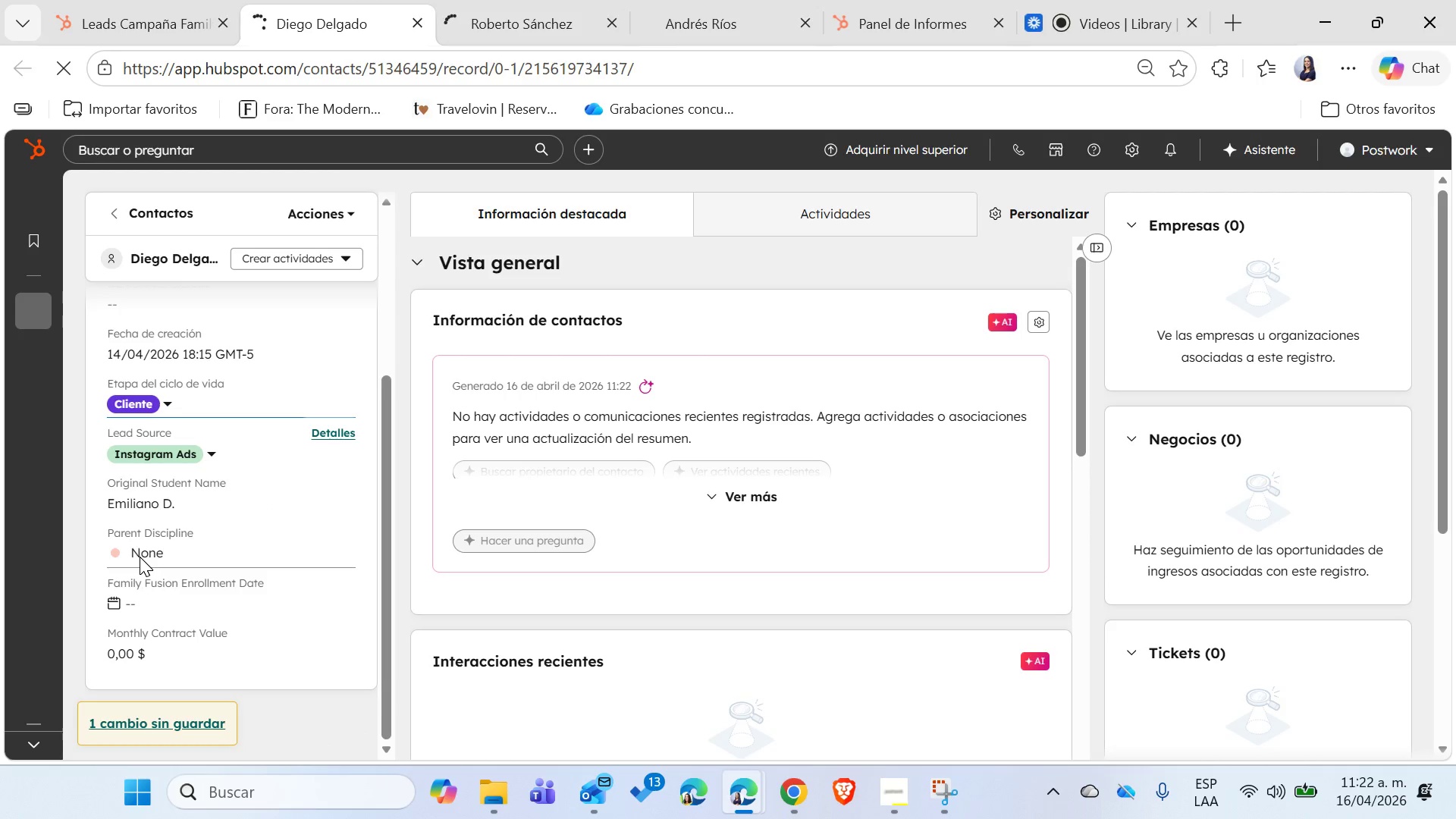 
left_click([148, 556])
 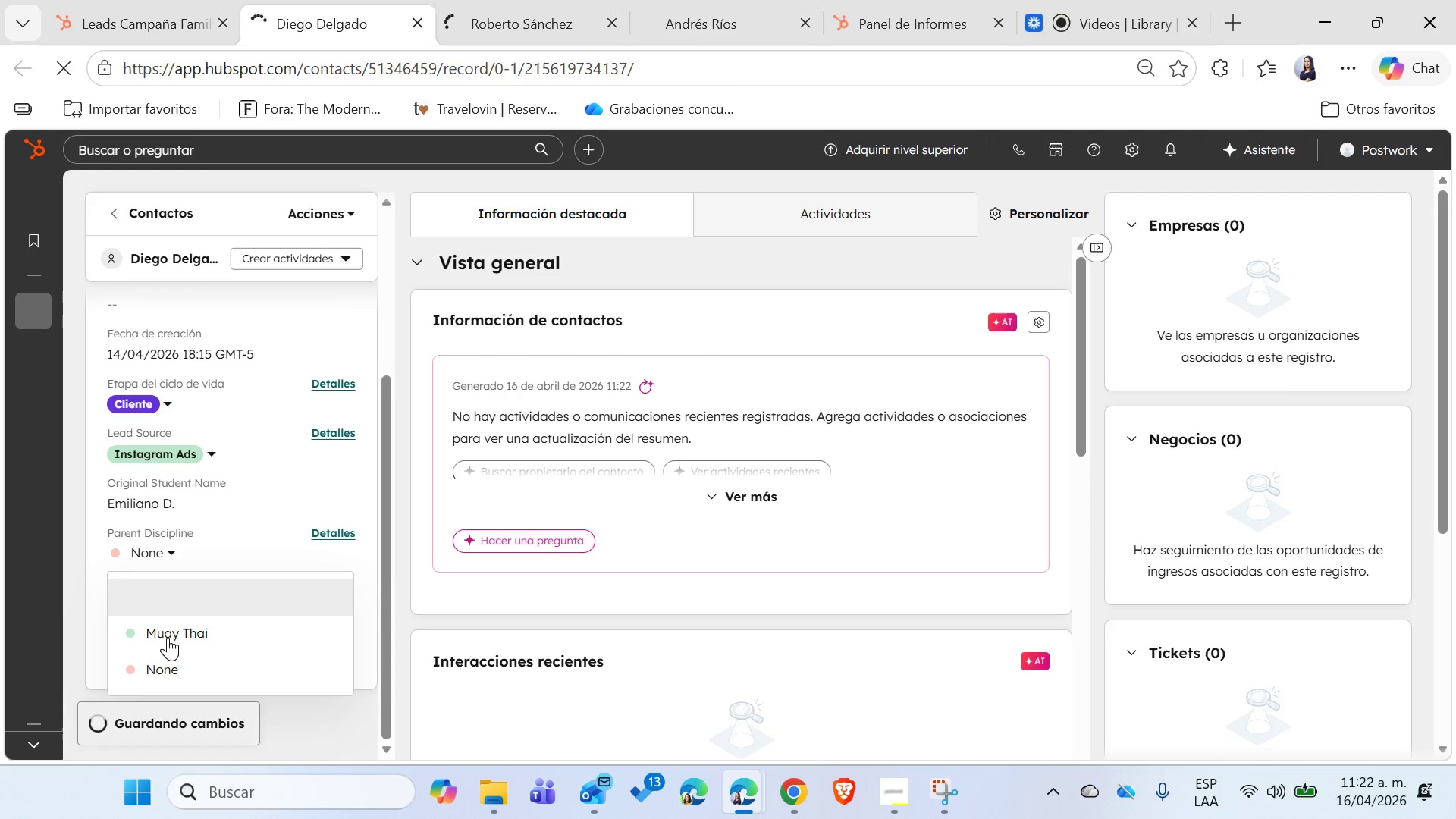 
left_click([174, 636])
 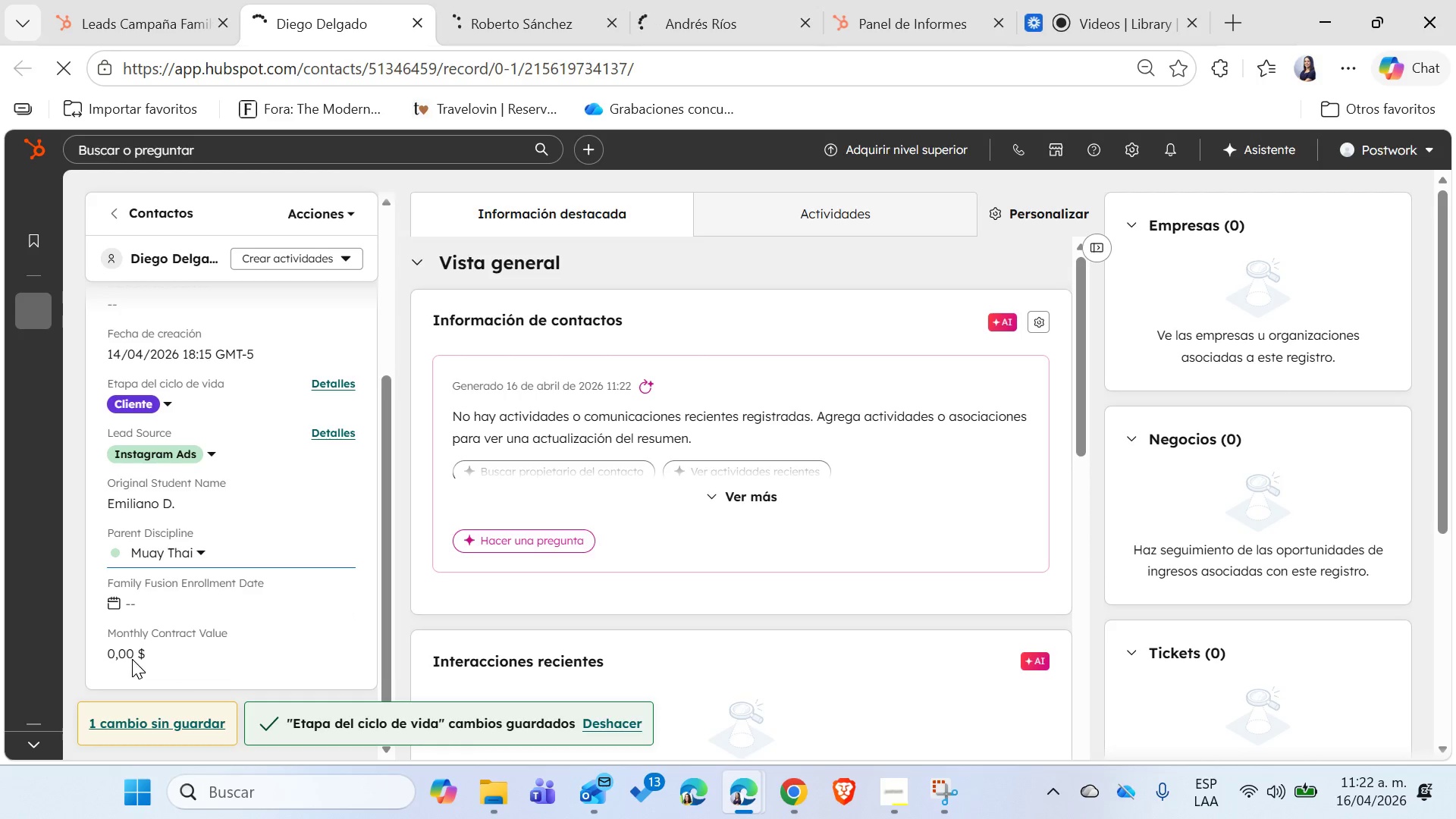 
left_click([133, 654])
 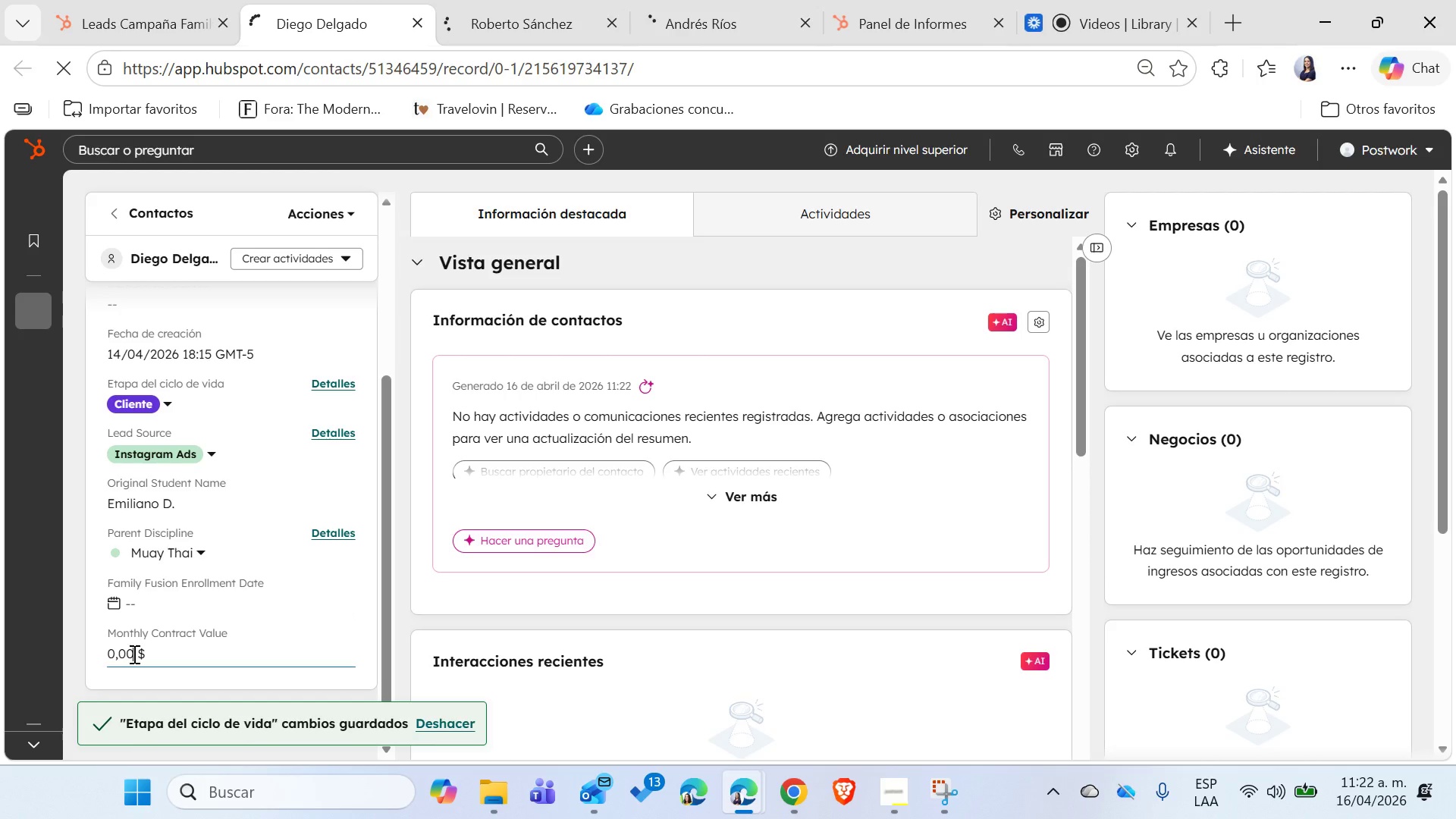 
double_click([133, 654])
 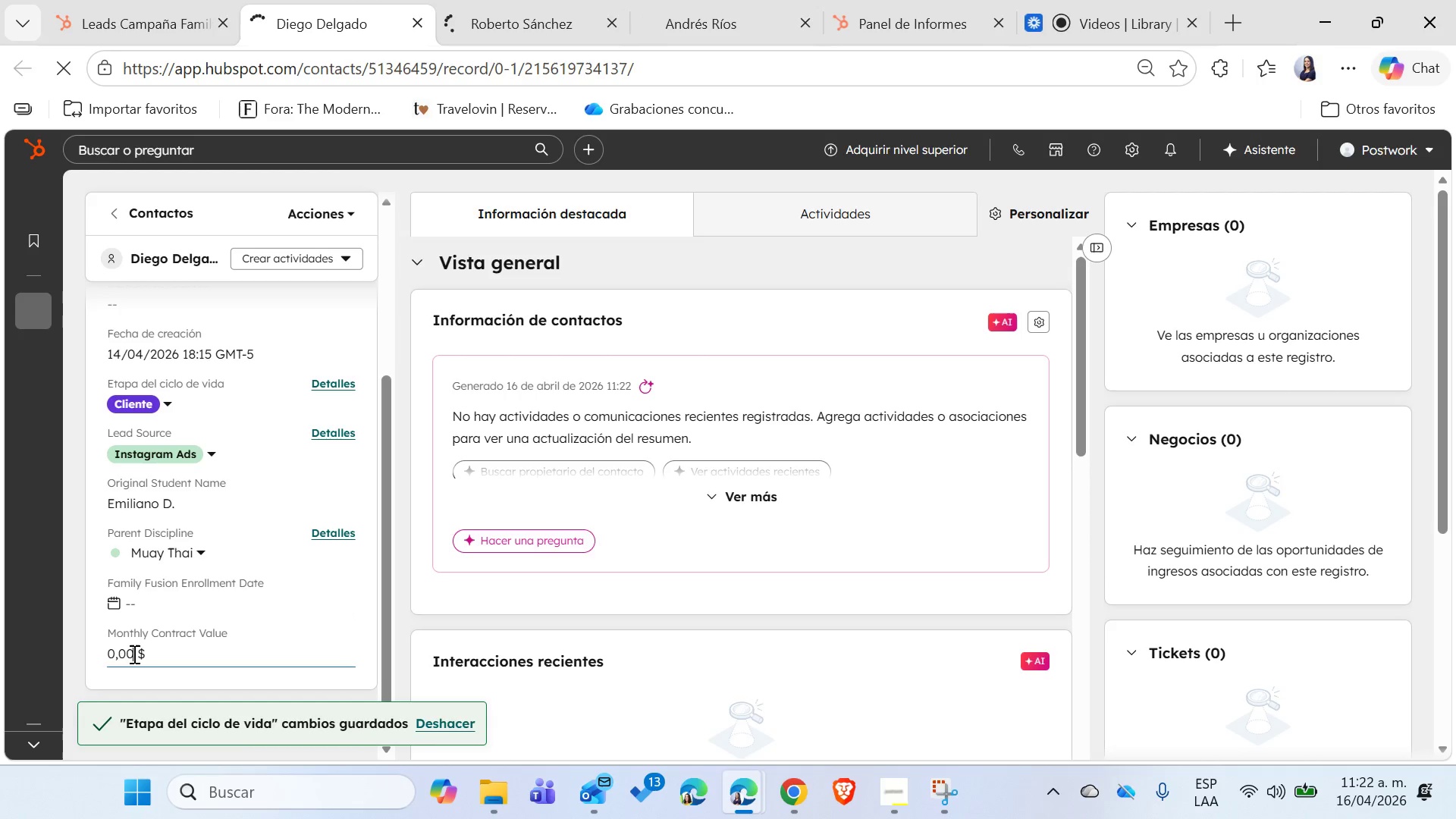 
triple_click([133, 654])
 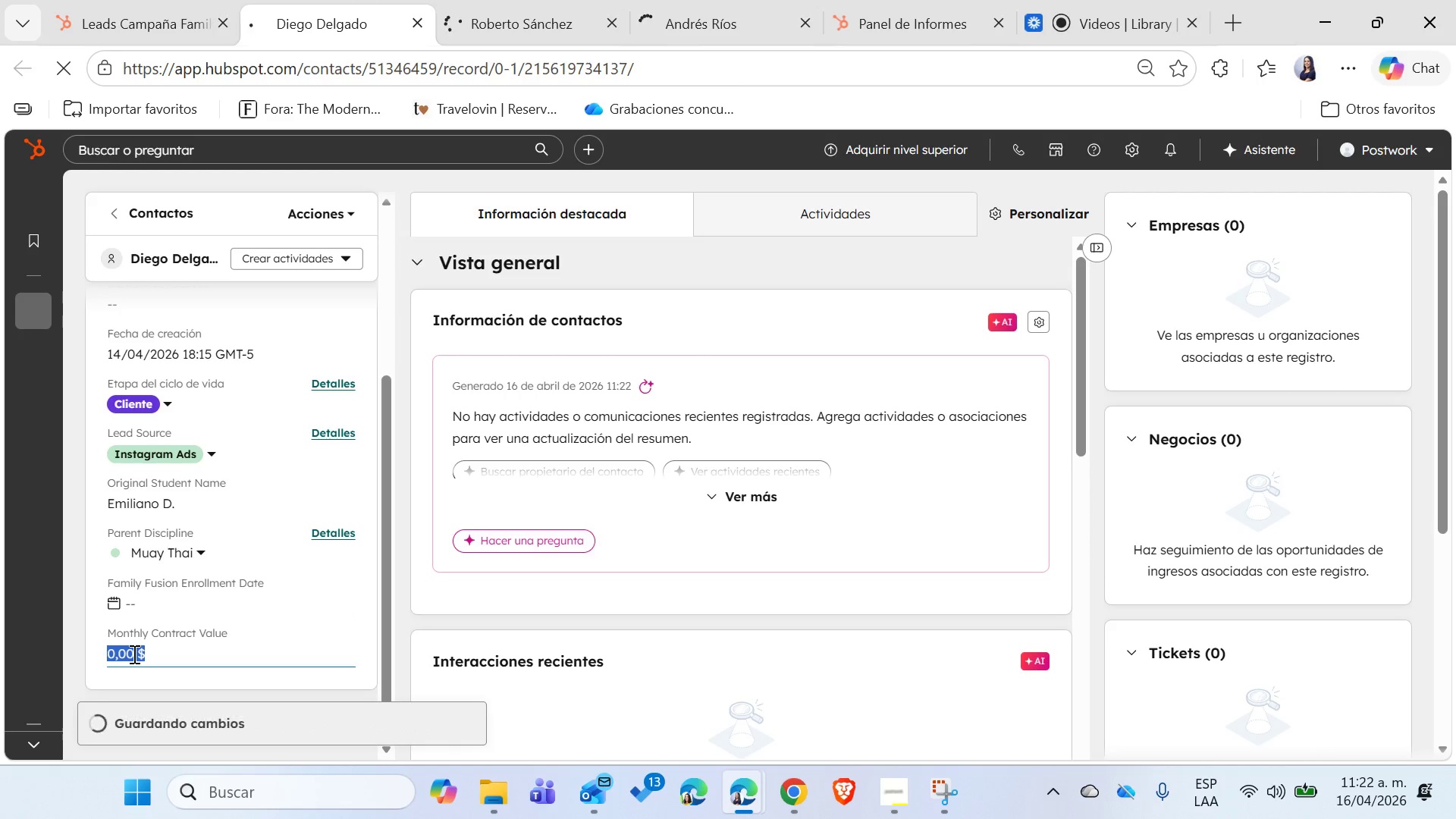 
type(85)
 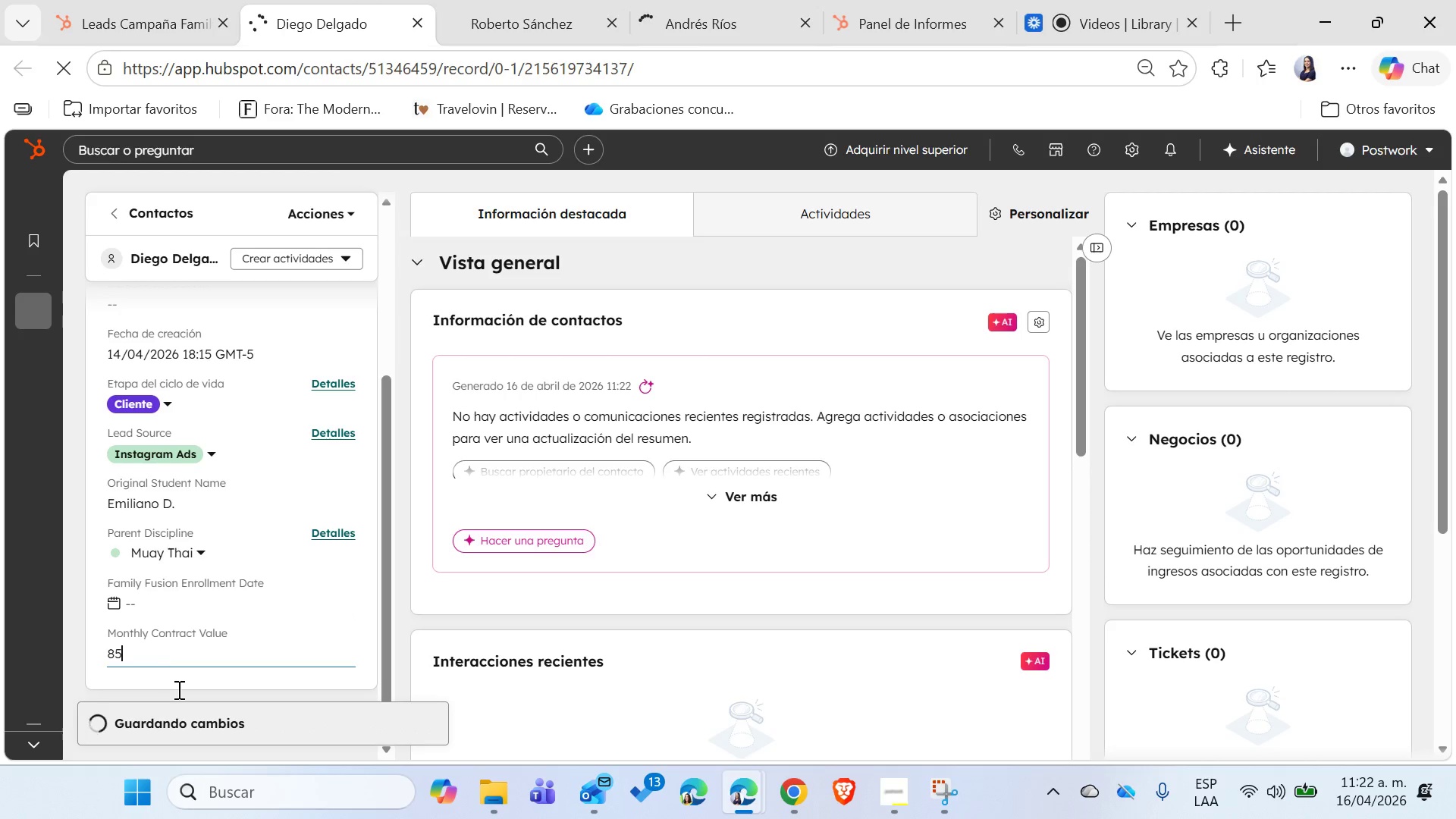 
left_click([177, 689])
 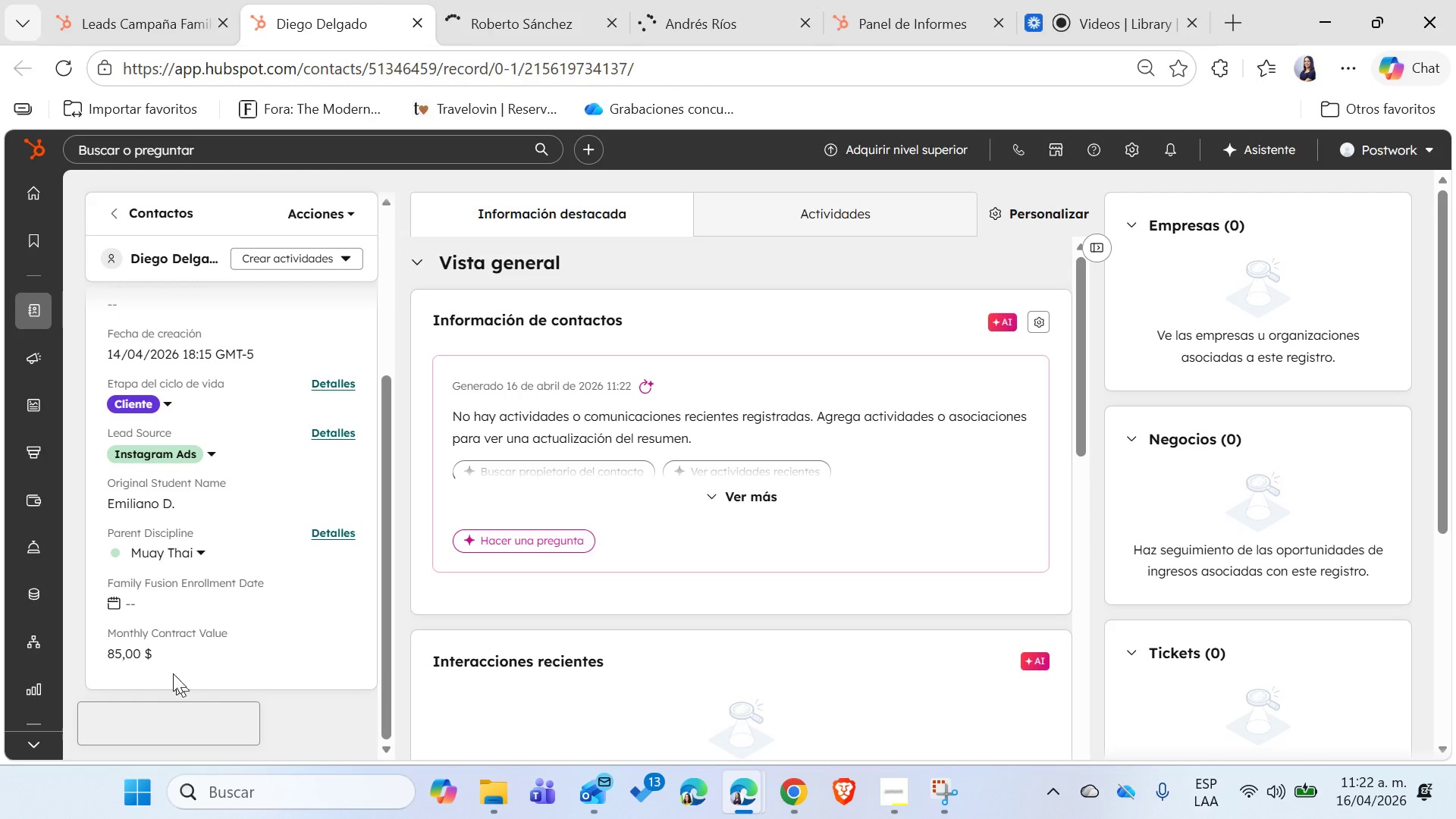 
left_click([130, 595])
 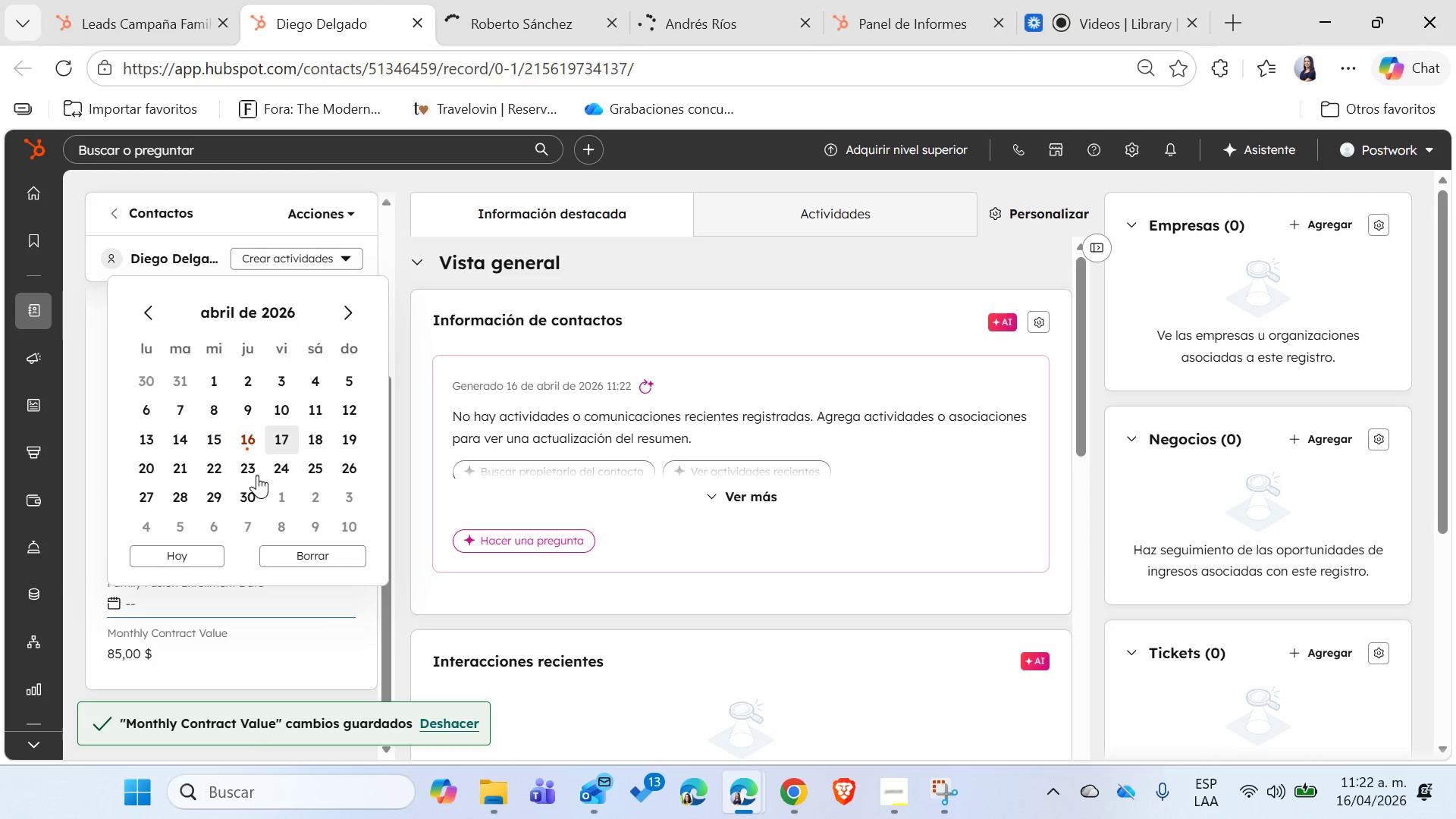 
left_click([253, 434])
 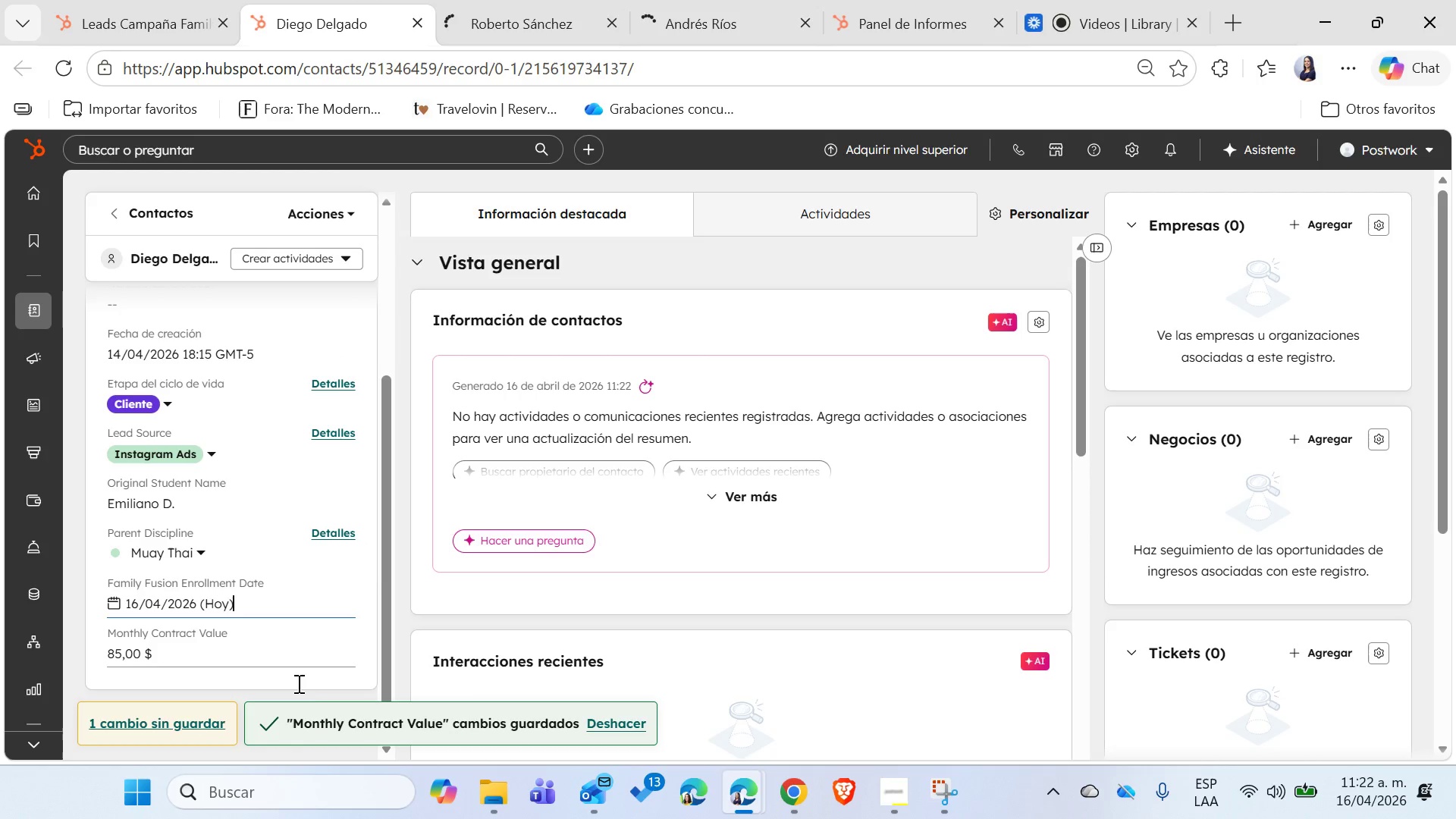 
left_click([297, 683])
 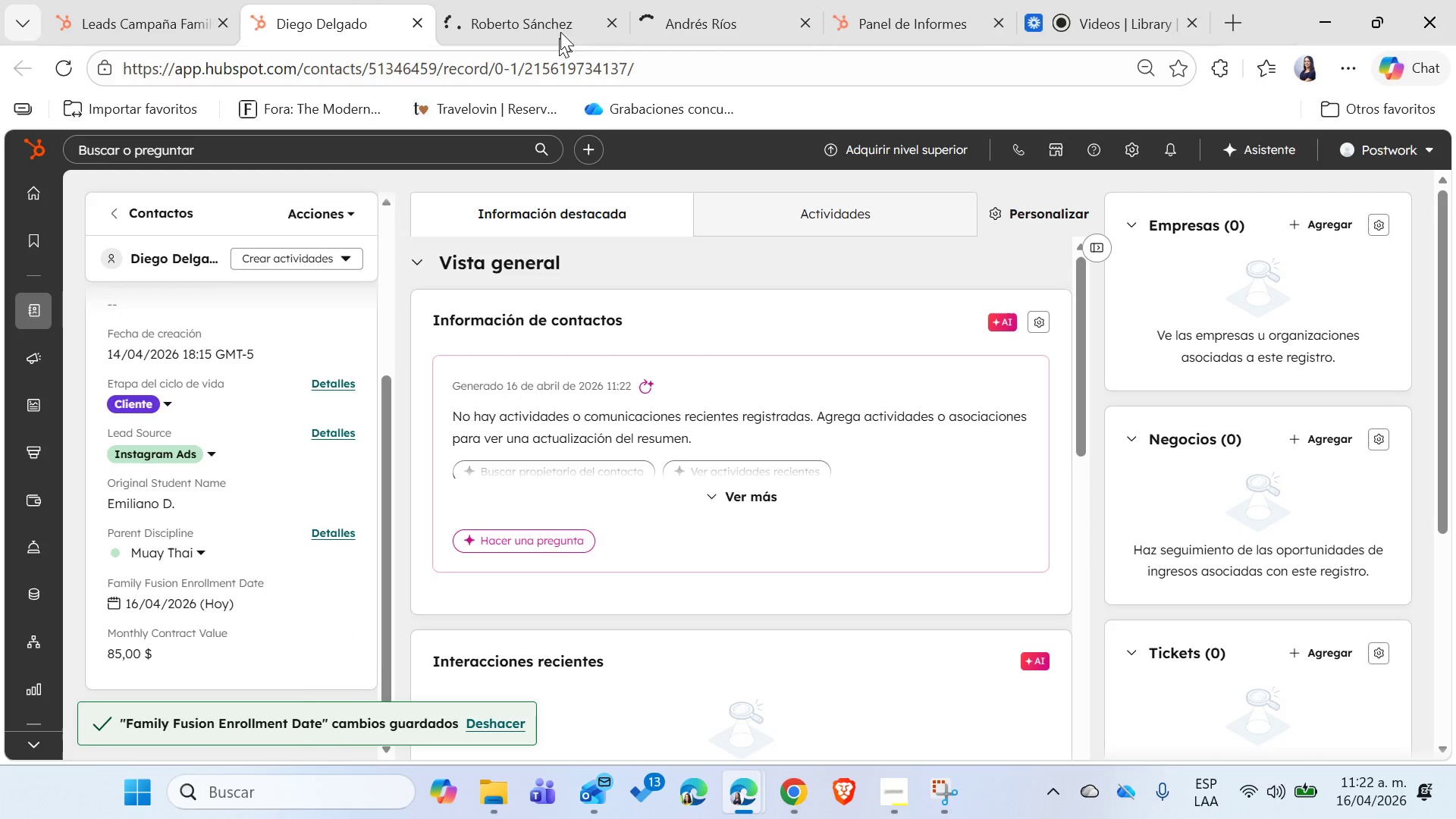 
left_click([541, 14])
 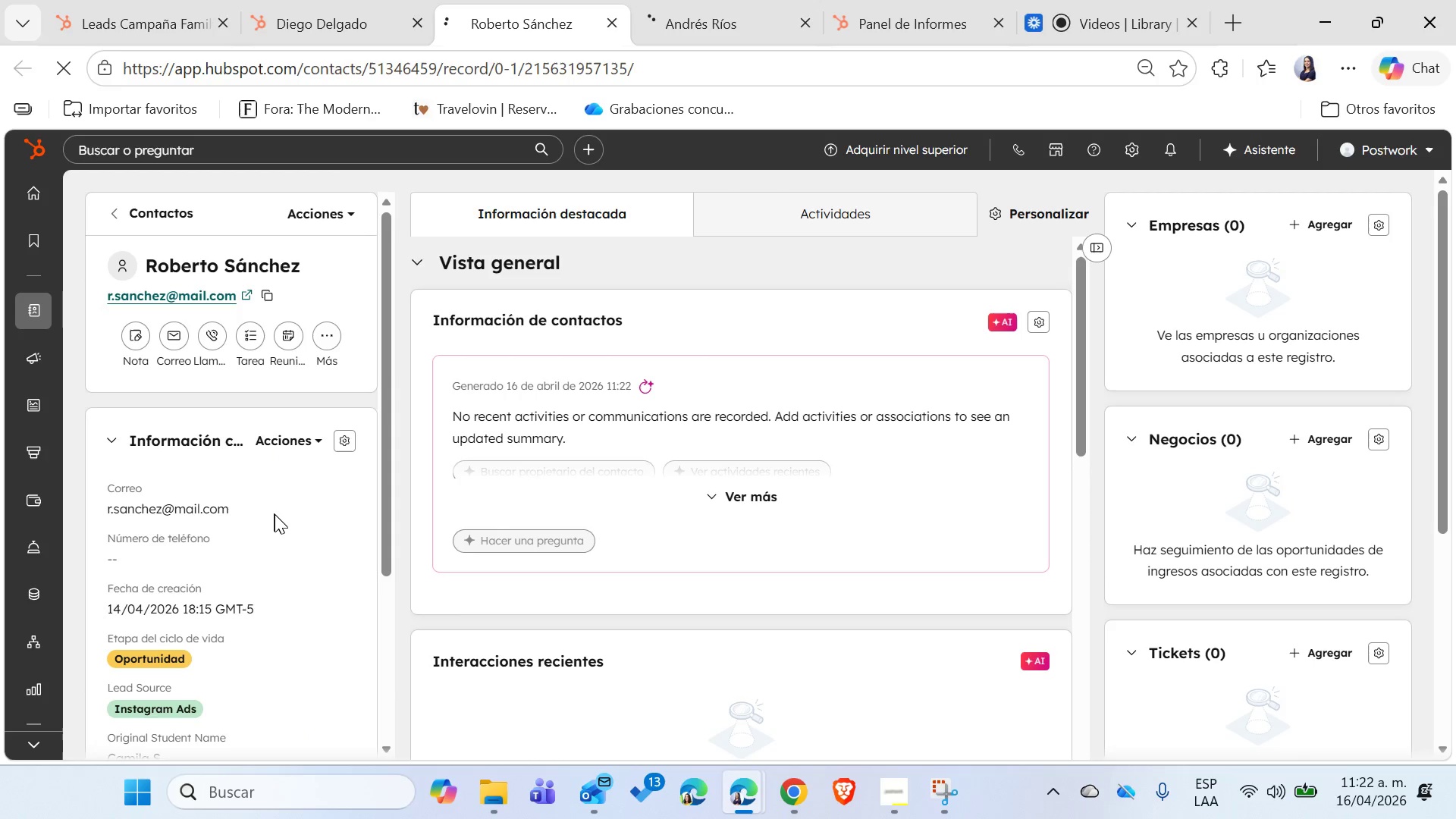 
scroll: coordinate [275, 514], scroll_direction: down, amount: 2.0
 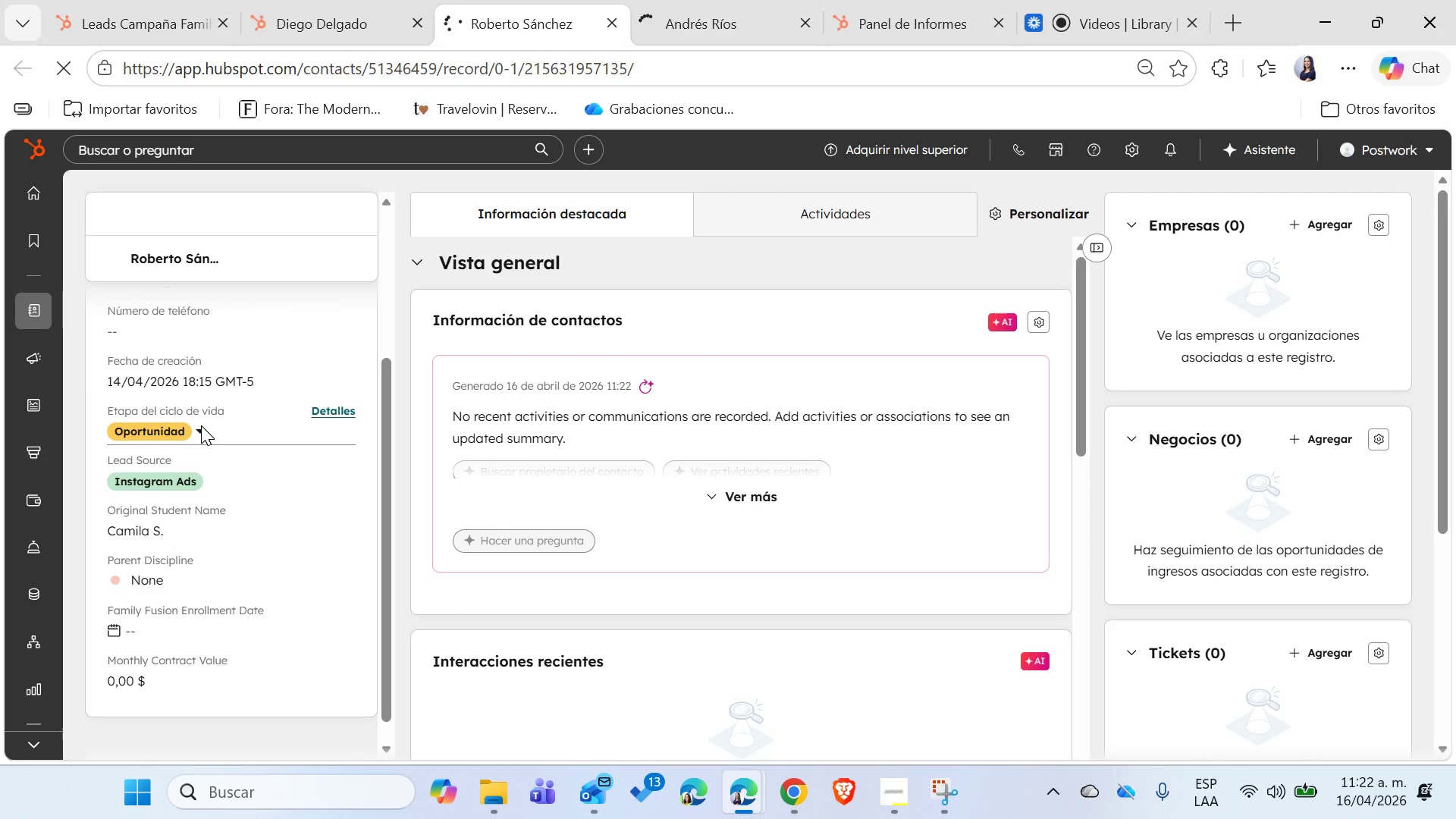 
left_click([194, 431])
 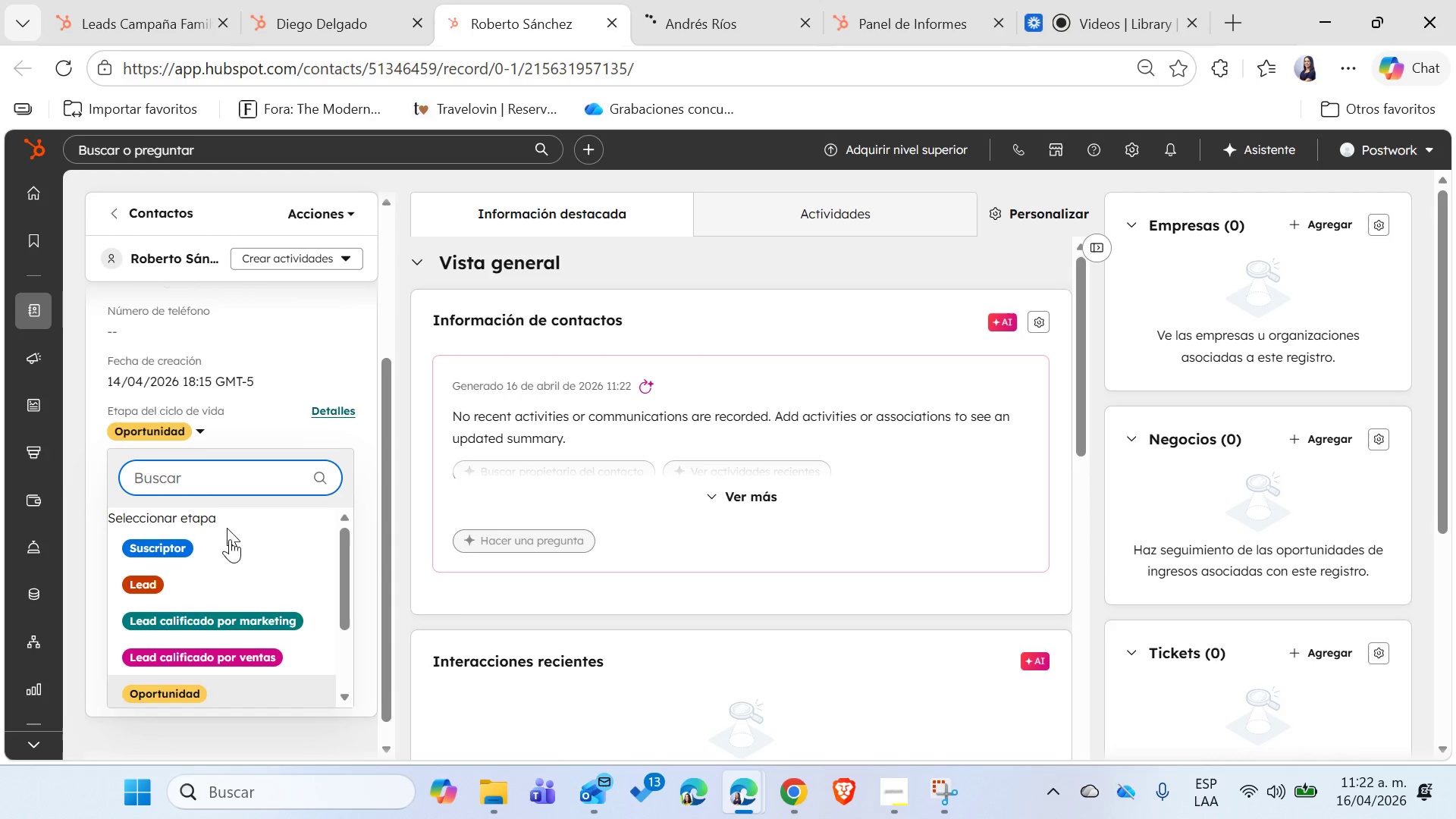 
scroll: coordinate [237, 585], scroll_direction: down, amount: 2.0
 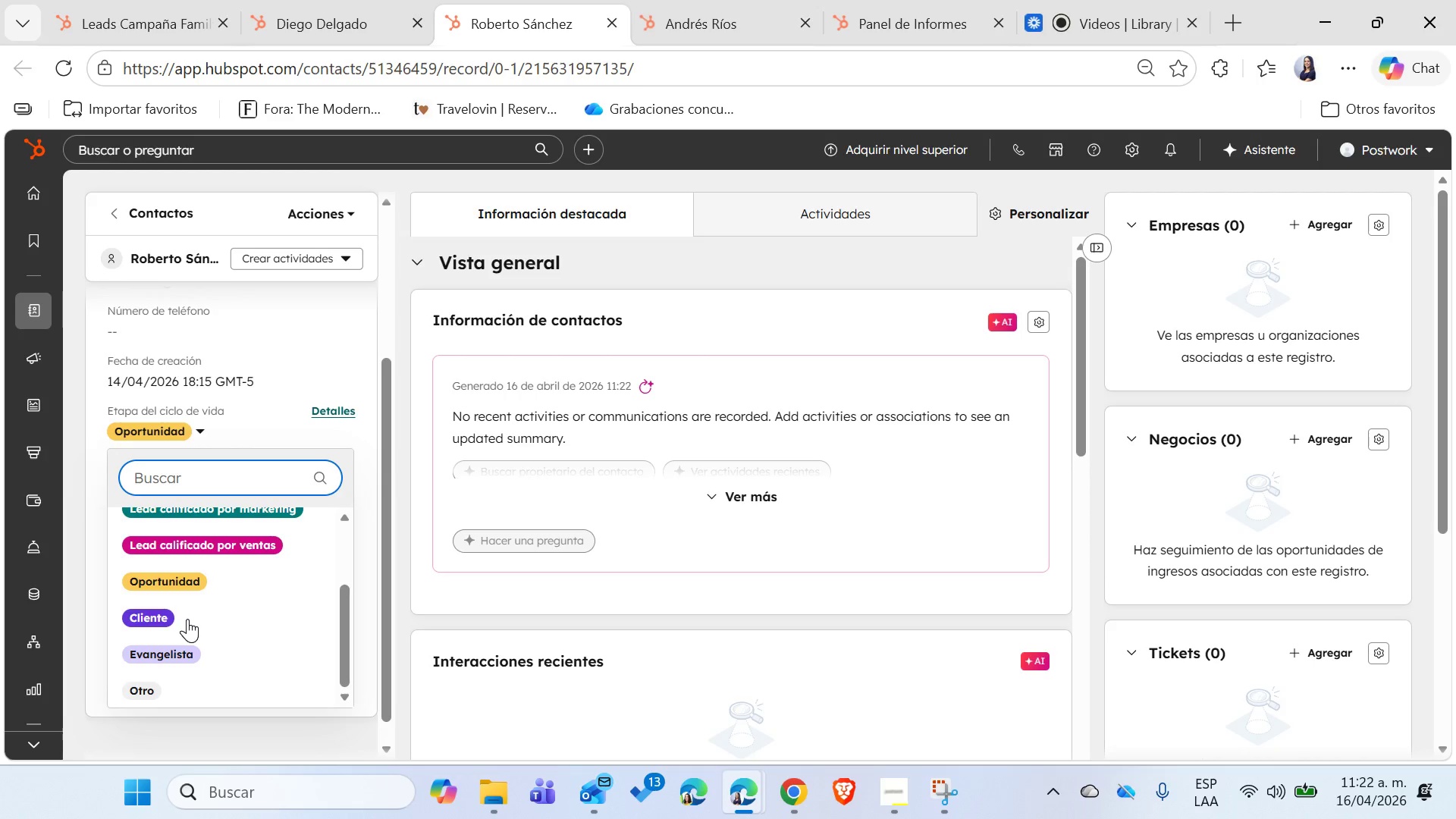 
left_click([166, 620])
 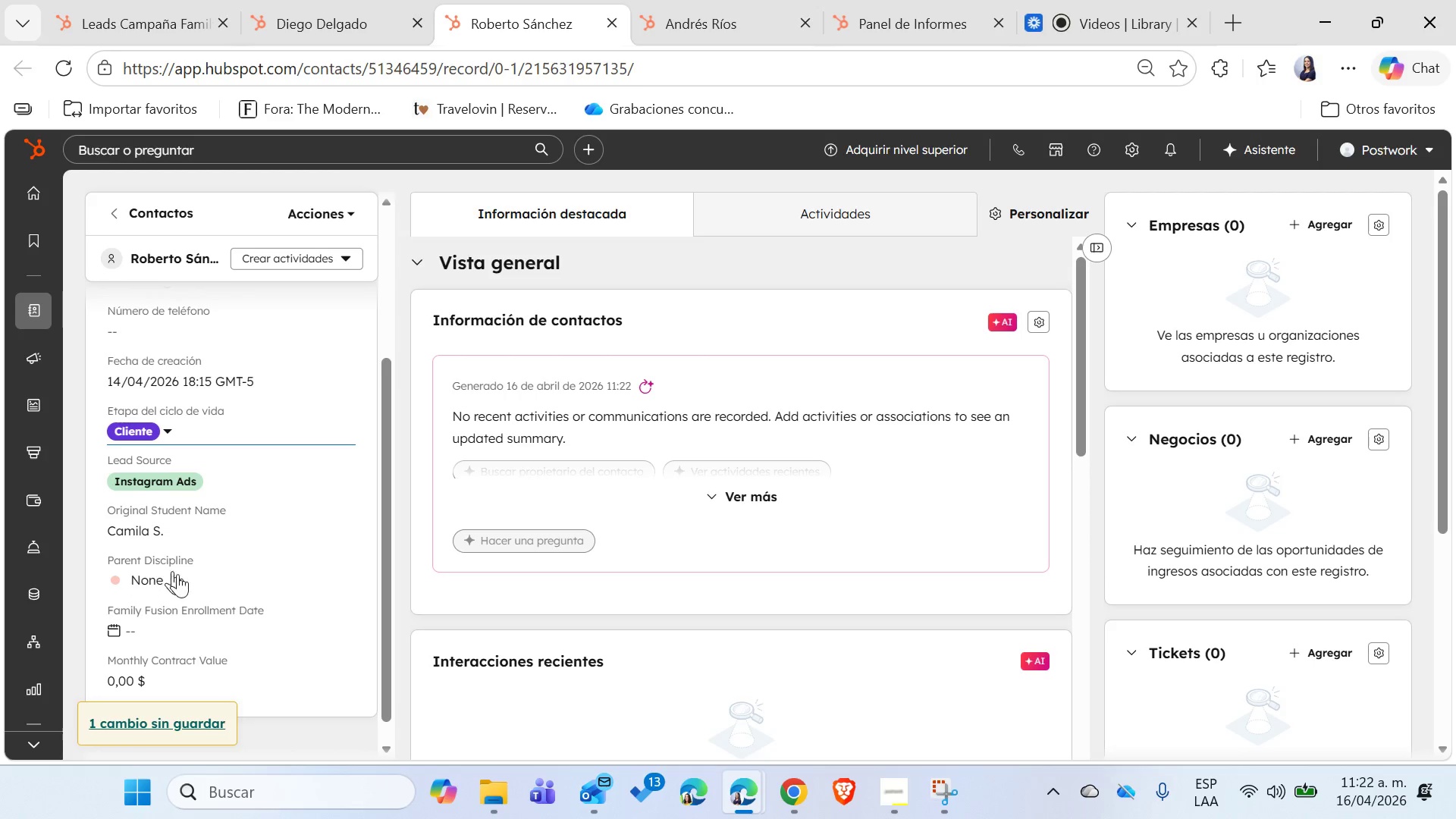 
left_click([176, 579])
 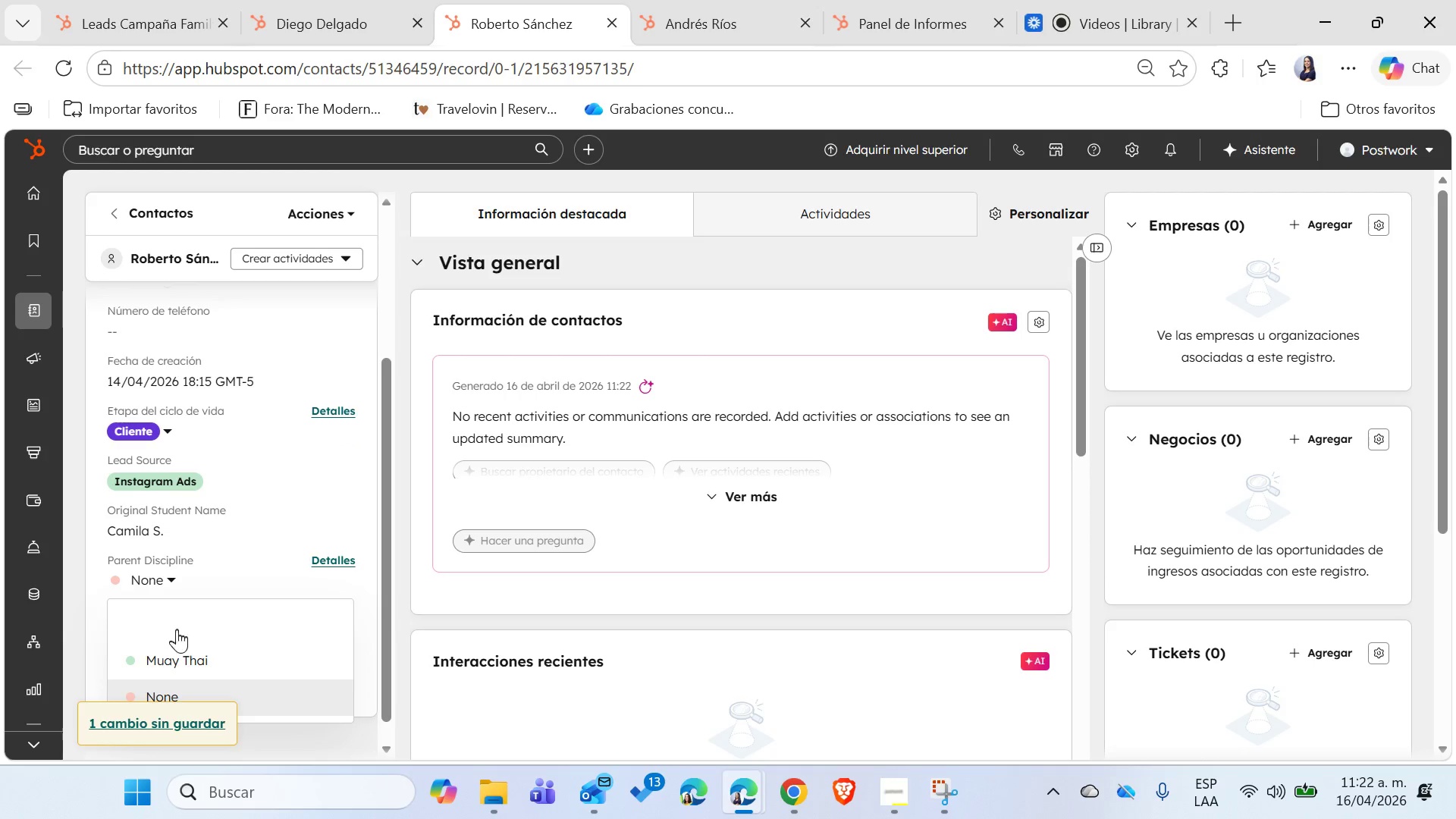 
left_click([180, 657])
 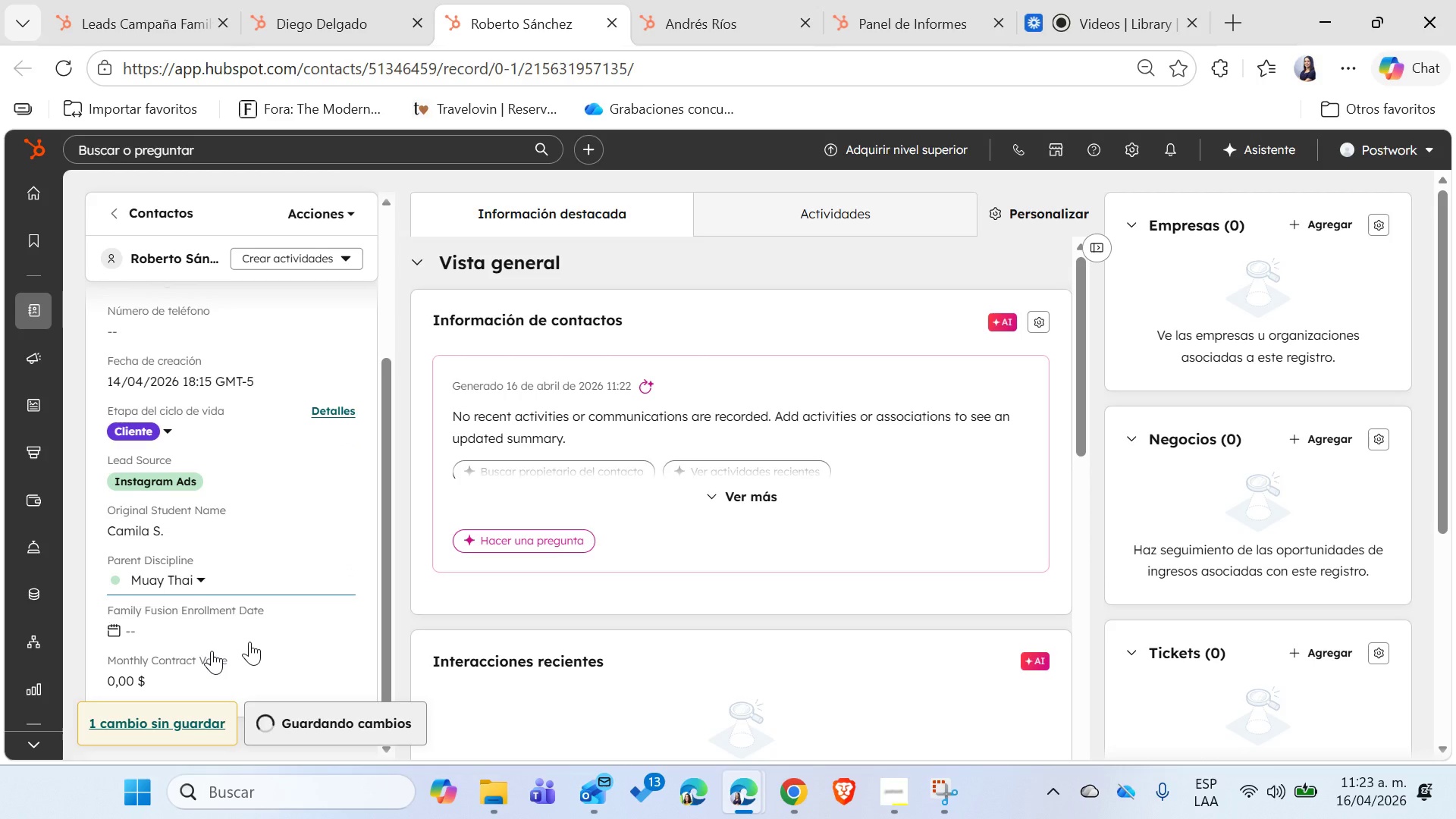 
scroll: coordinate [249, 641], scroll_direction: down, amount: 1.0
 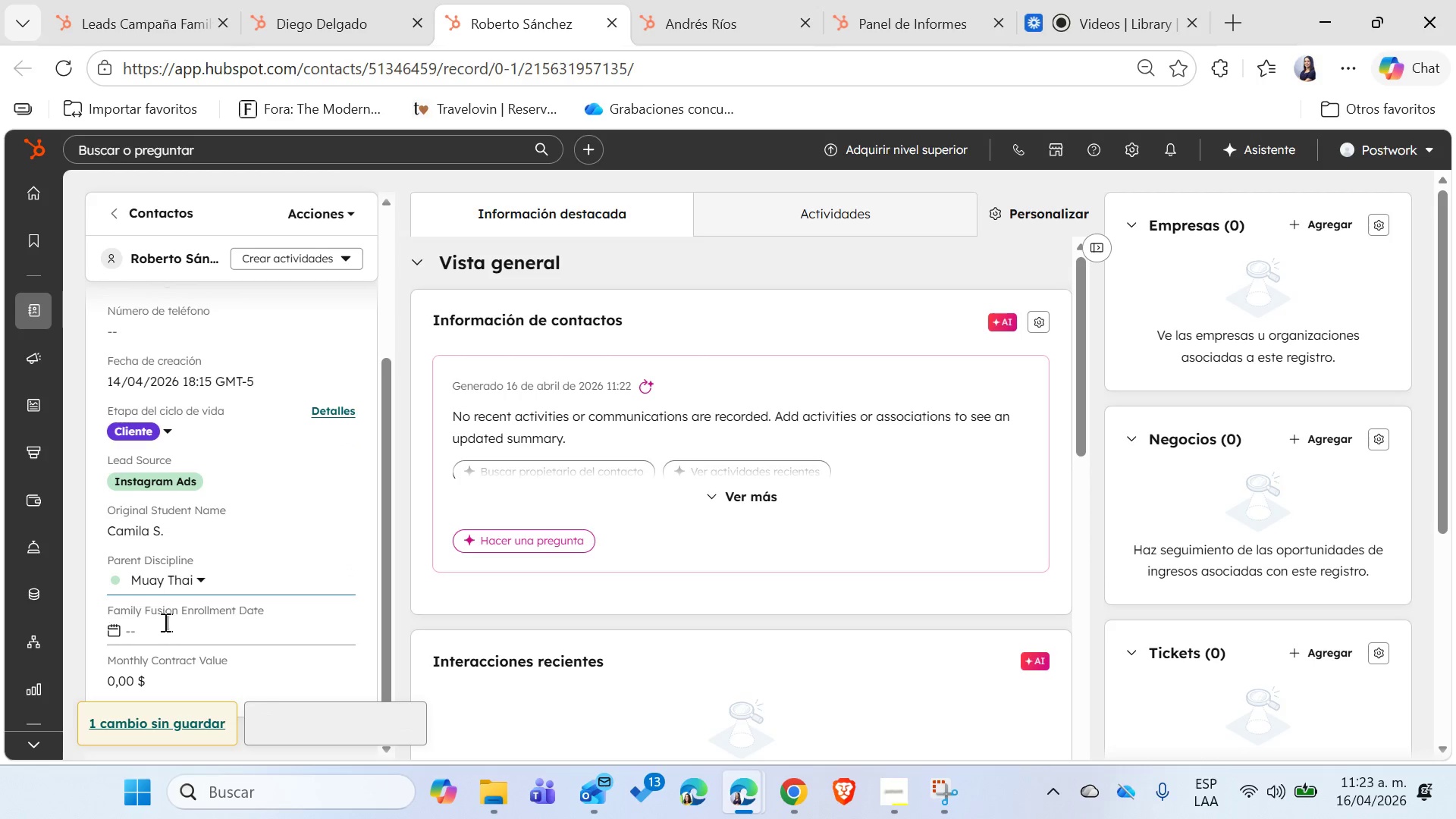 
left_click([153, 623])
 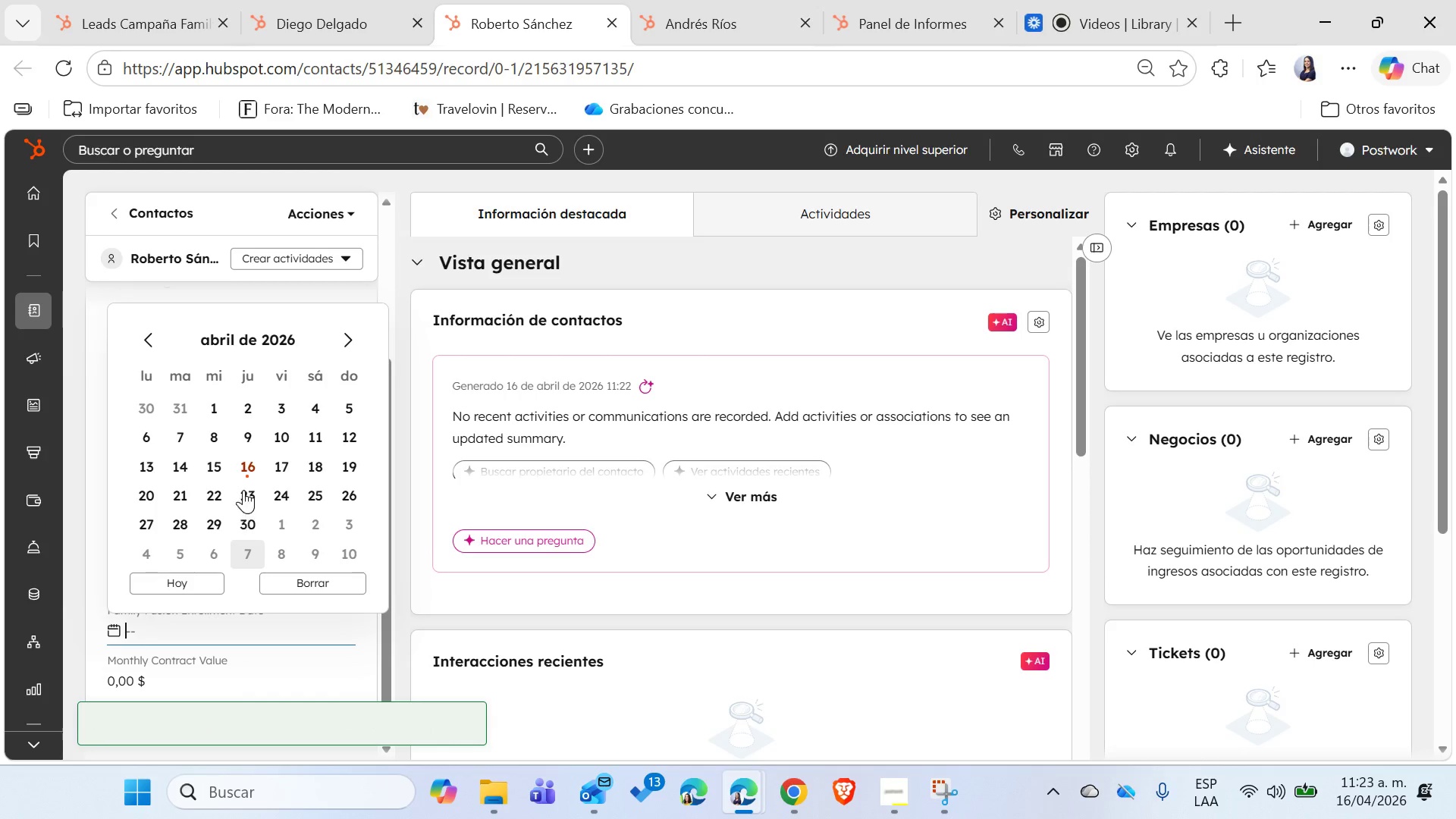 
left_click([248, 460])
 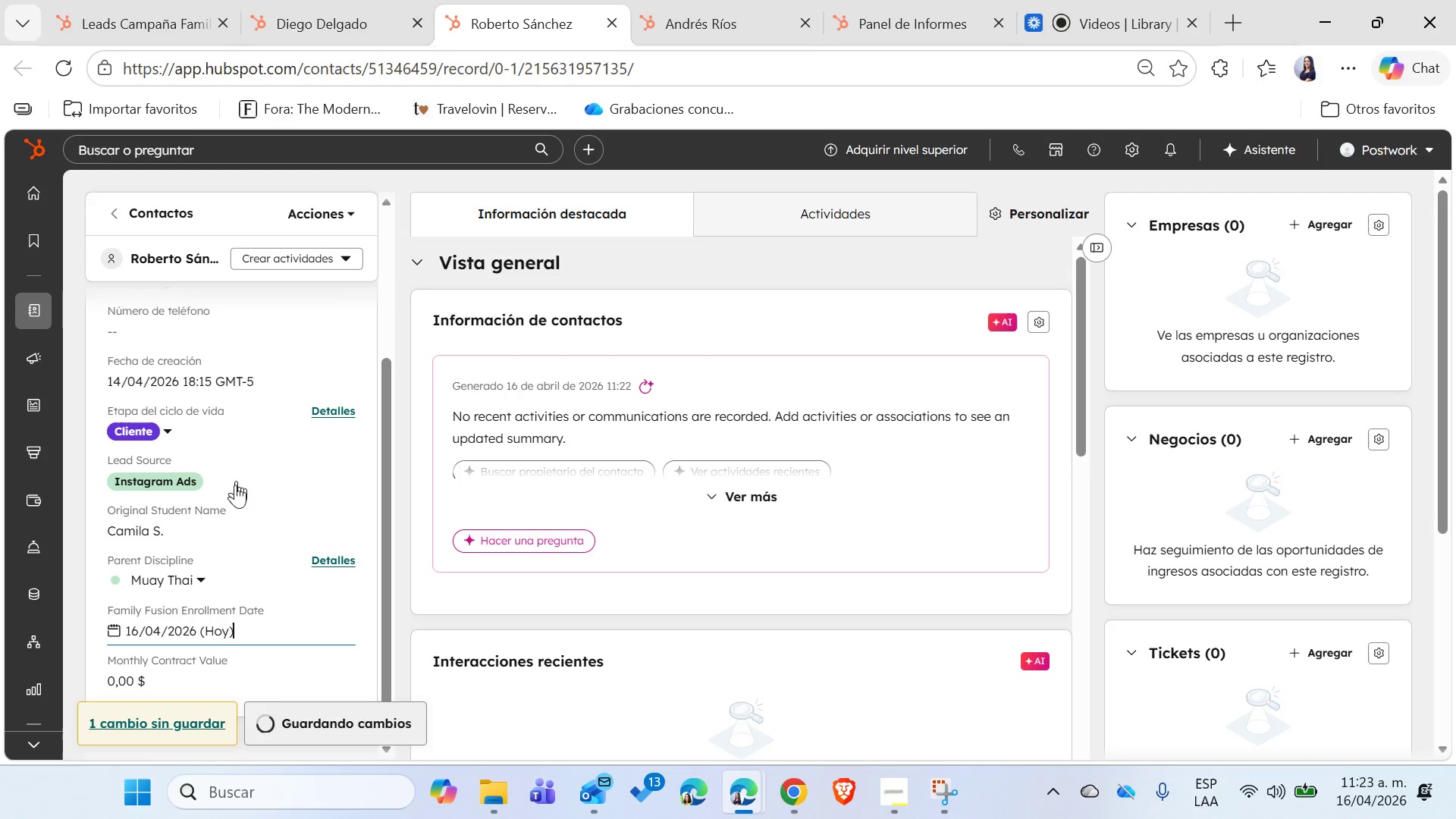 
scroll: coordinate [243, 515], scroll_direction: down, amount: 2.0
 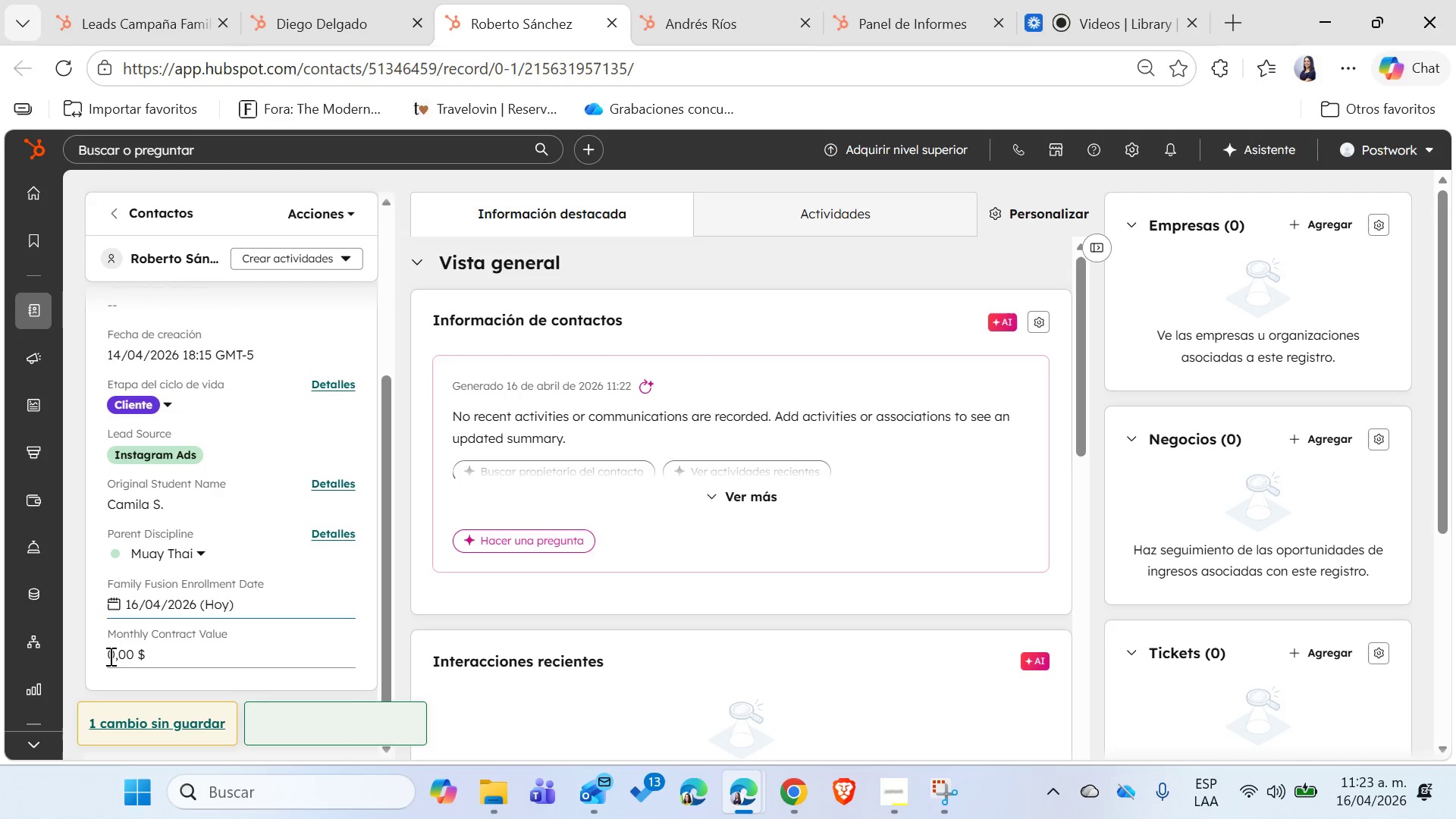 
left_click([109, 660])
 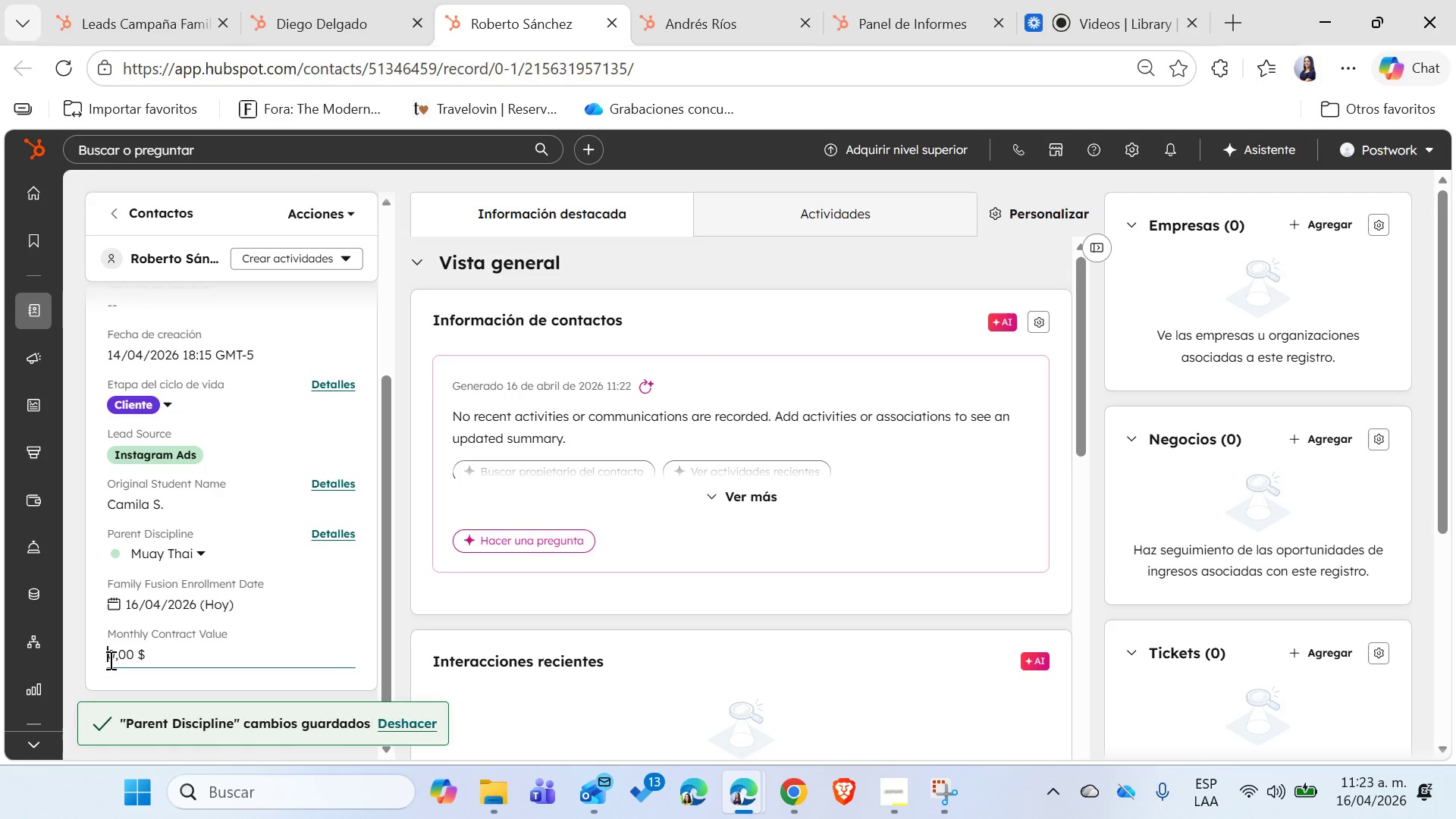 
double_click([109, 660])
 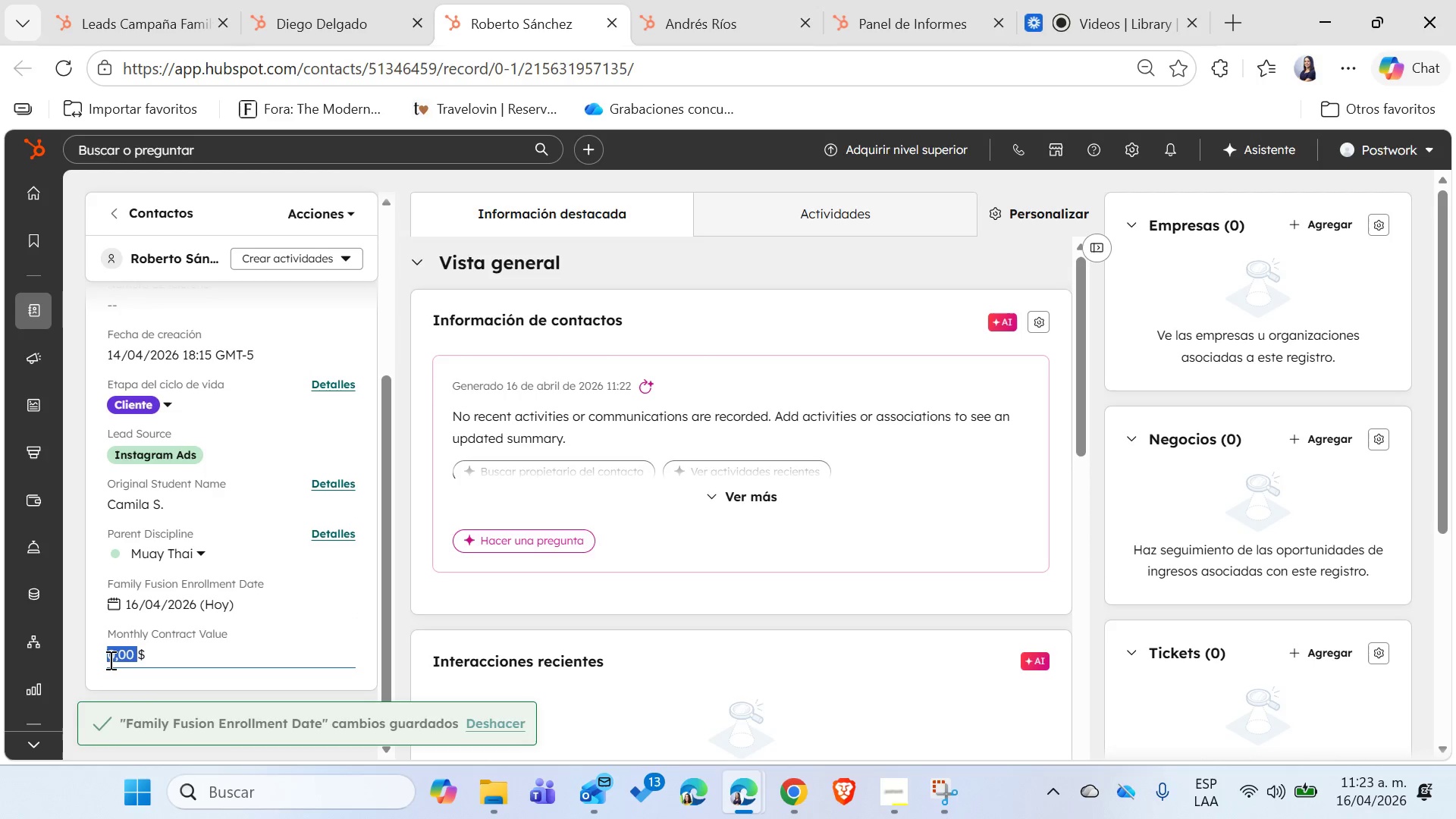 
type(90)
 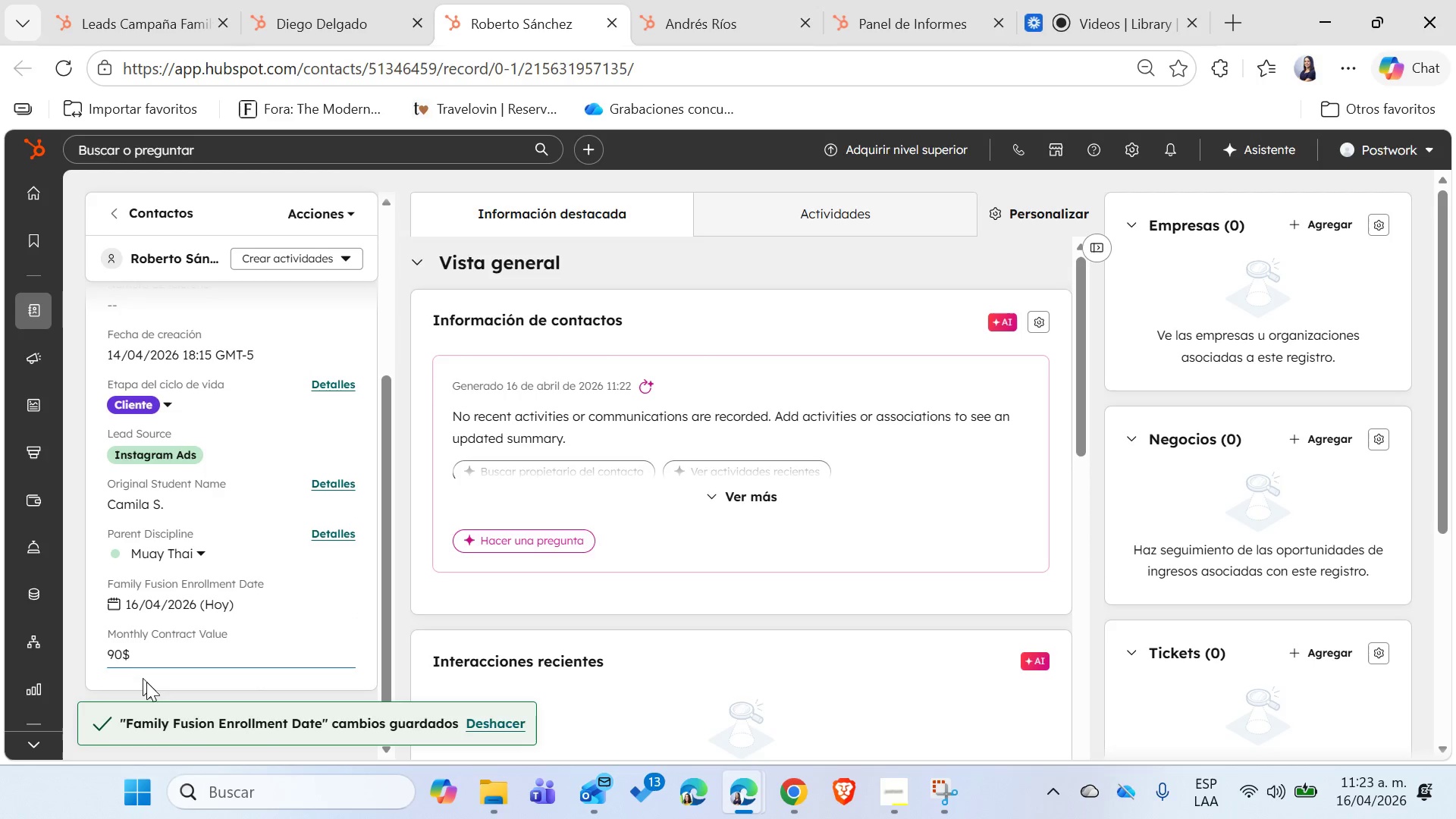 
left_click([159, 692])
 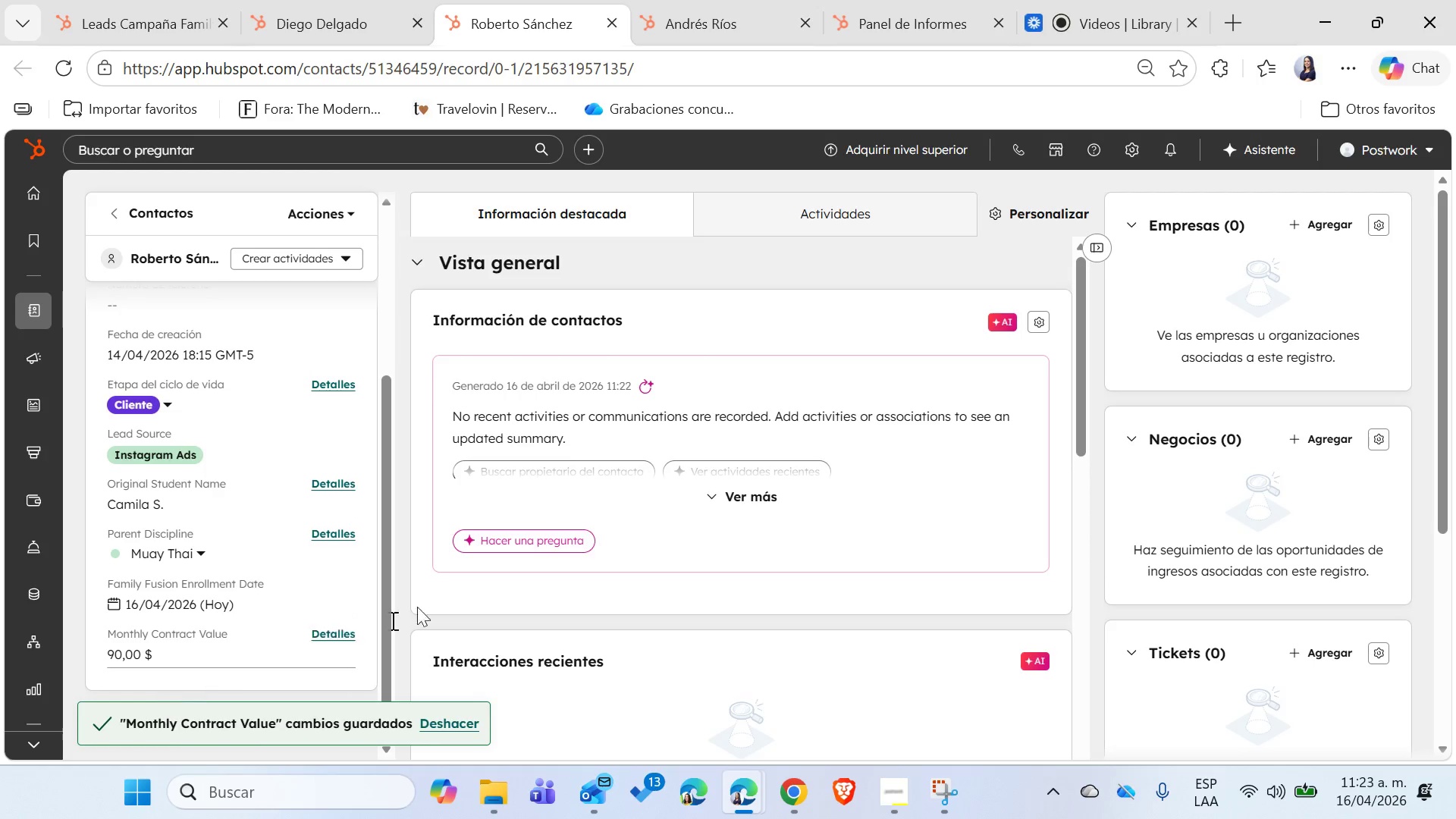 
left_click([727, 11])
 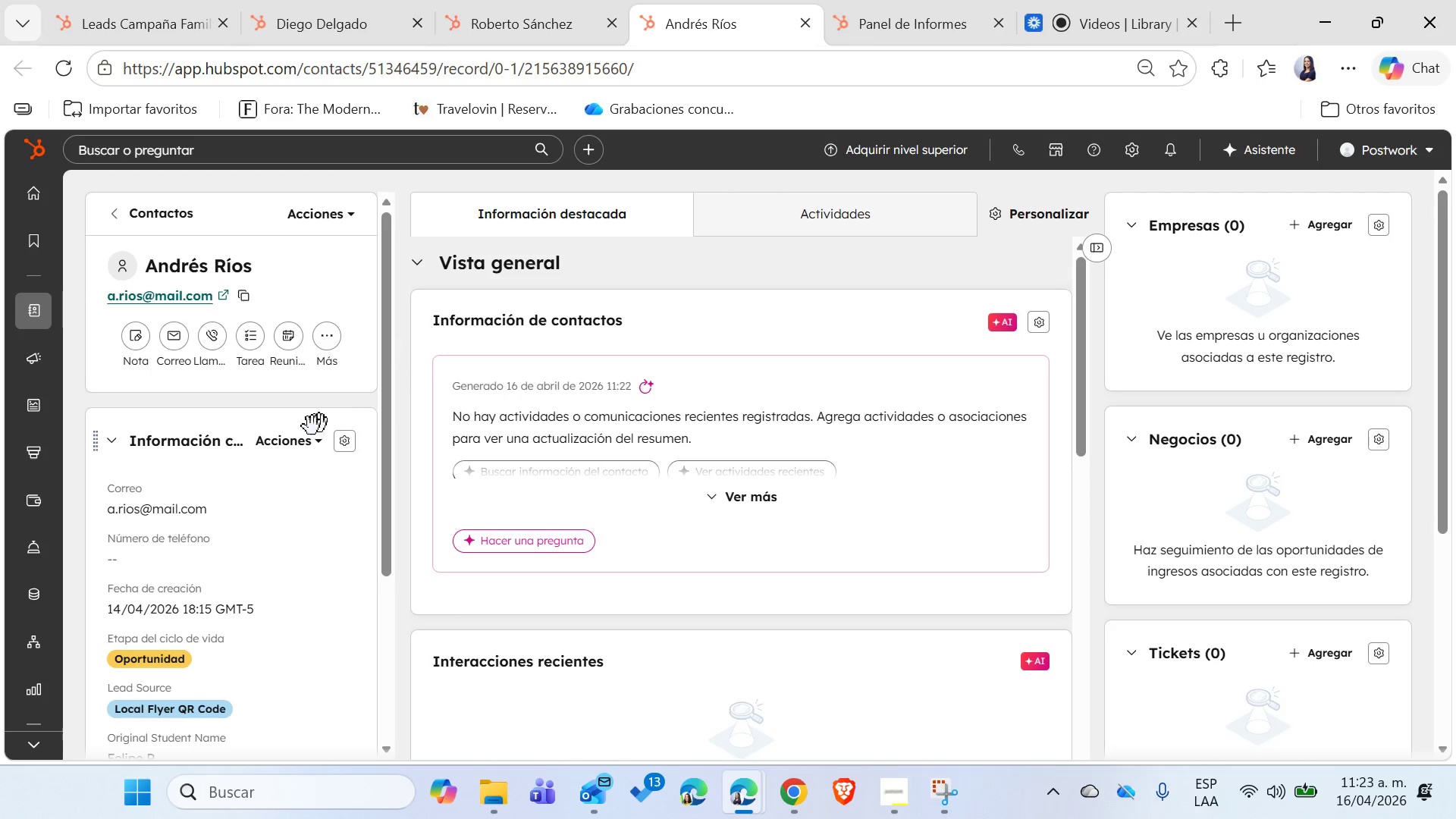 
scroll: coordinate [209, 507], scroll_direction: down, amount: 1.0
 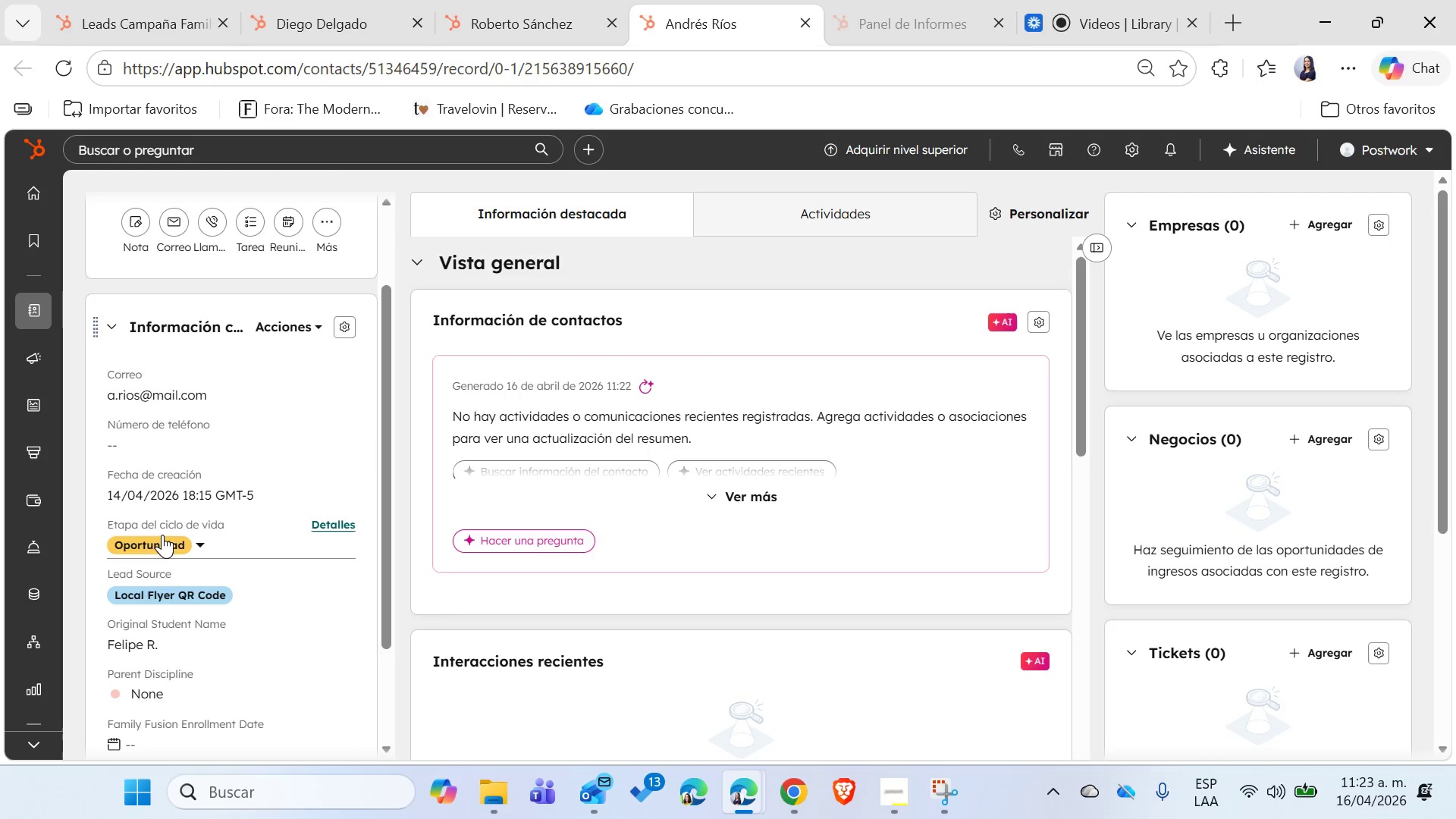 
left_click([171, 541])
 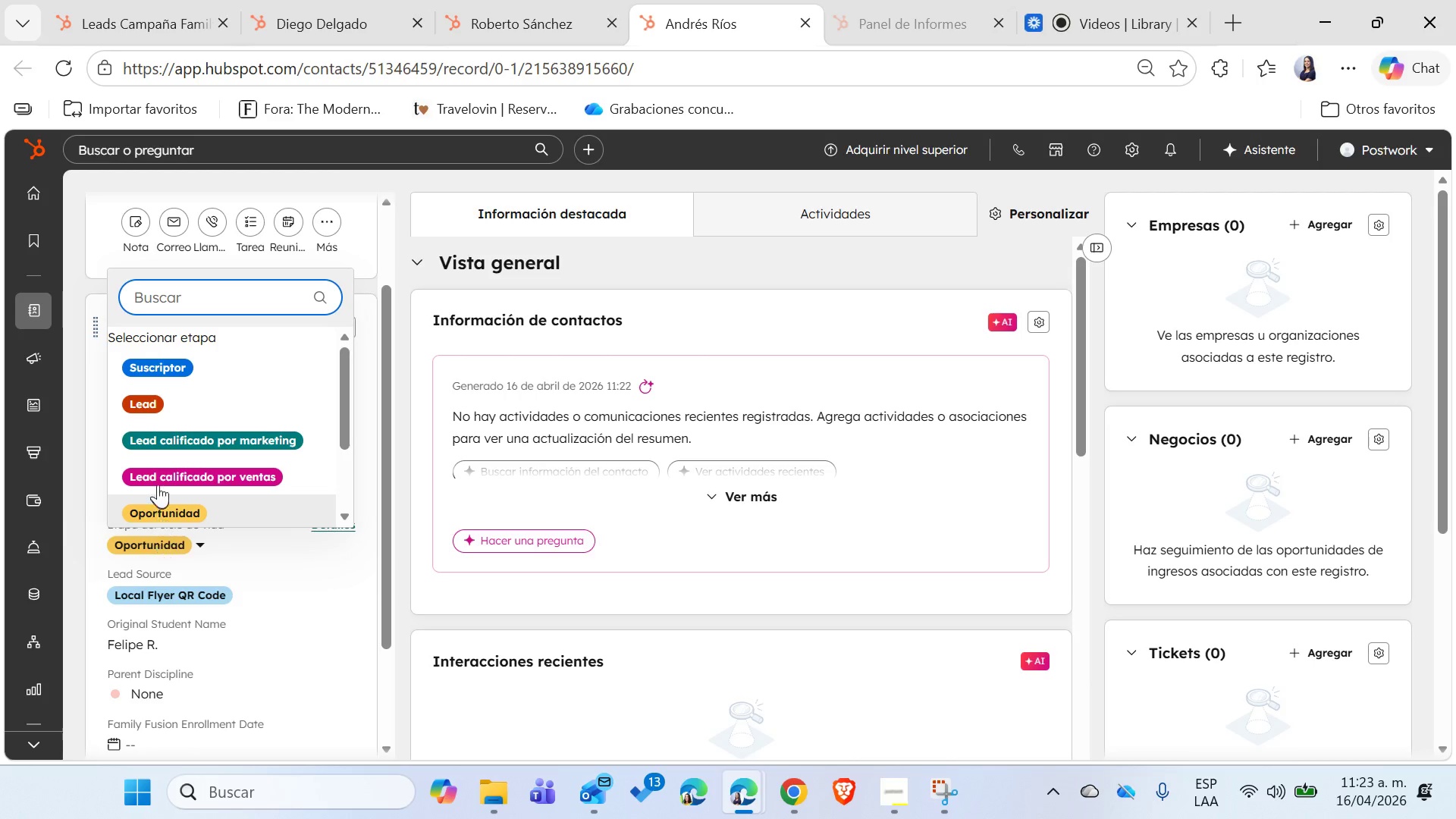 
scroll: coordinate [174, 446], scroll_direction: down, amount: 1.0
 